 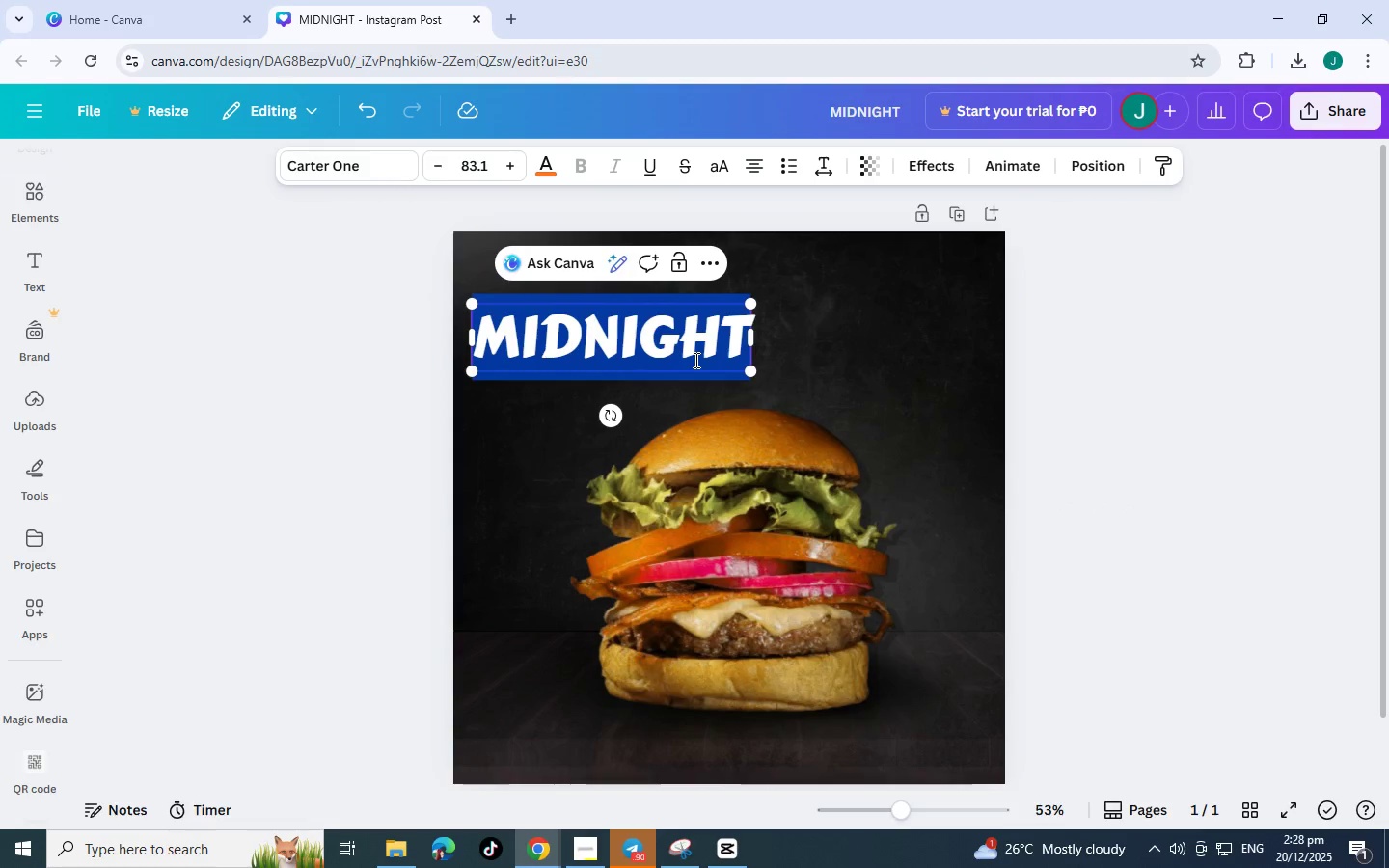 
triple_click([694, 360])
 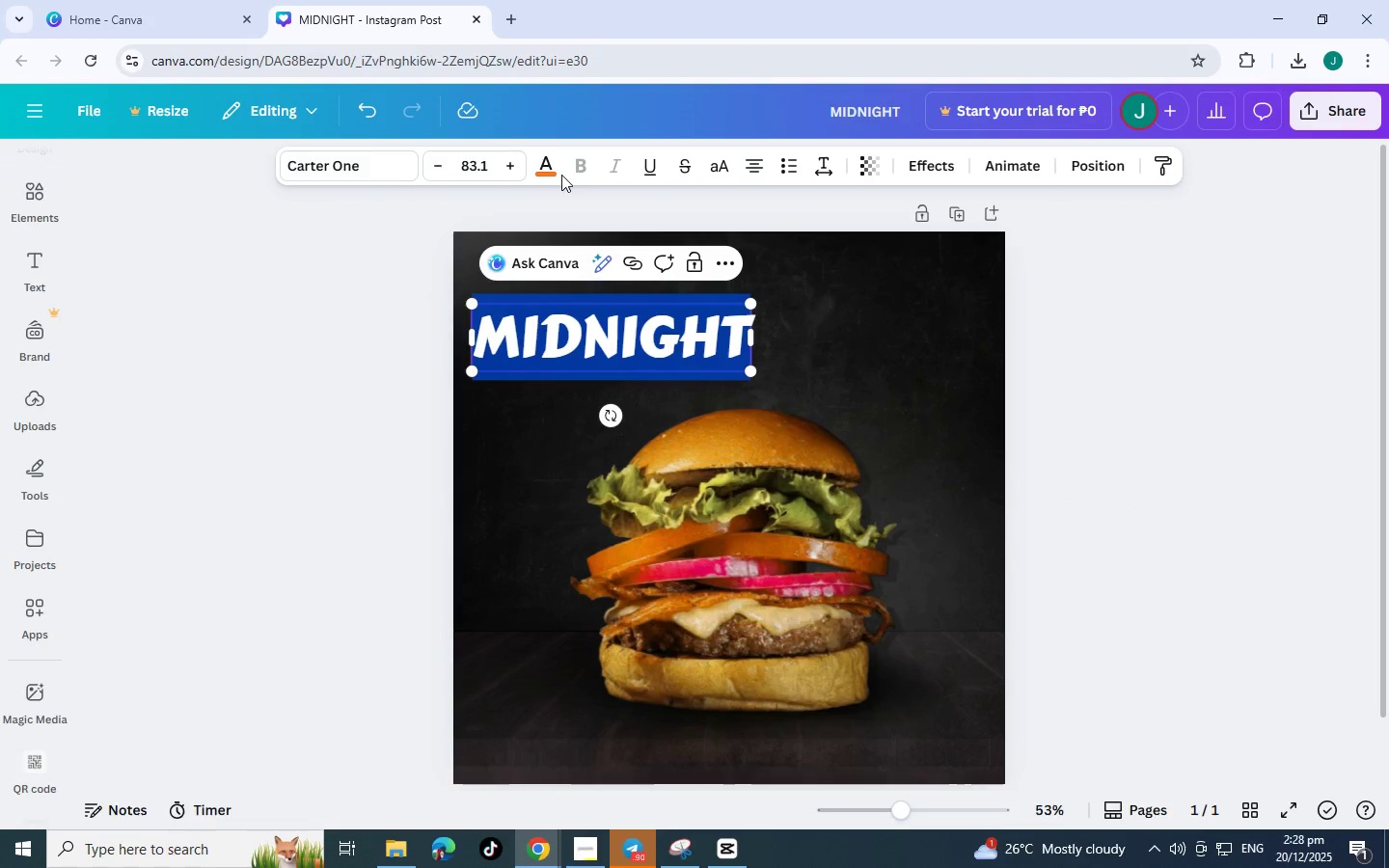 
left_click([552, 164])
 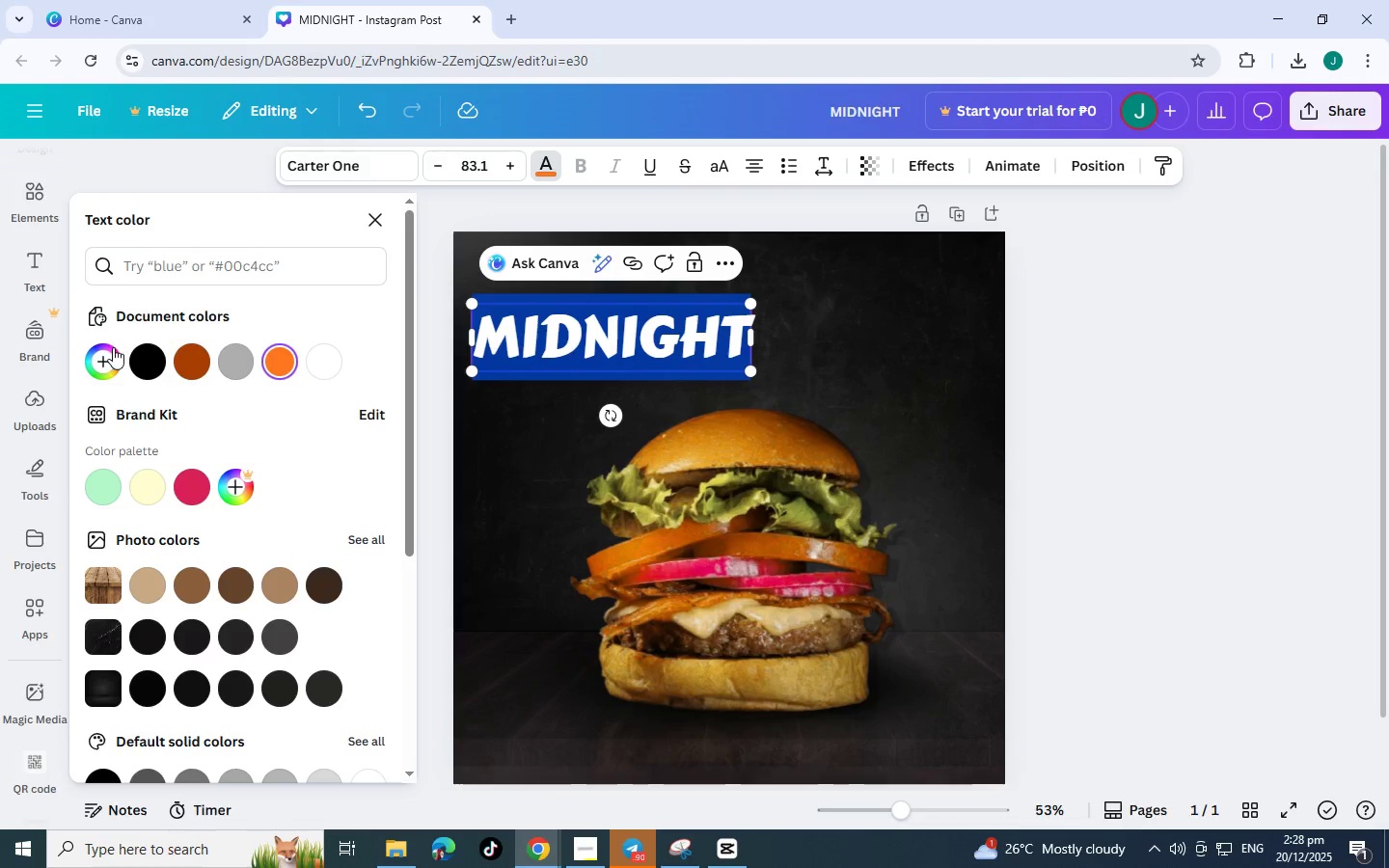 
left_click([106, 361])
 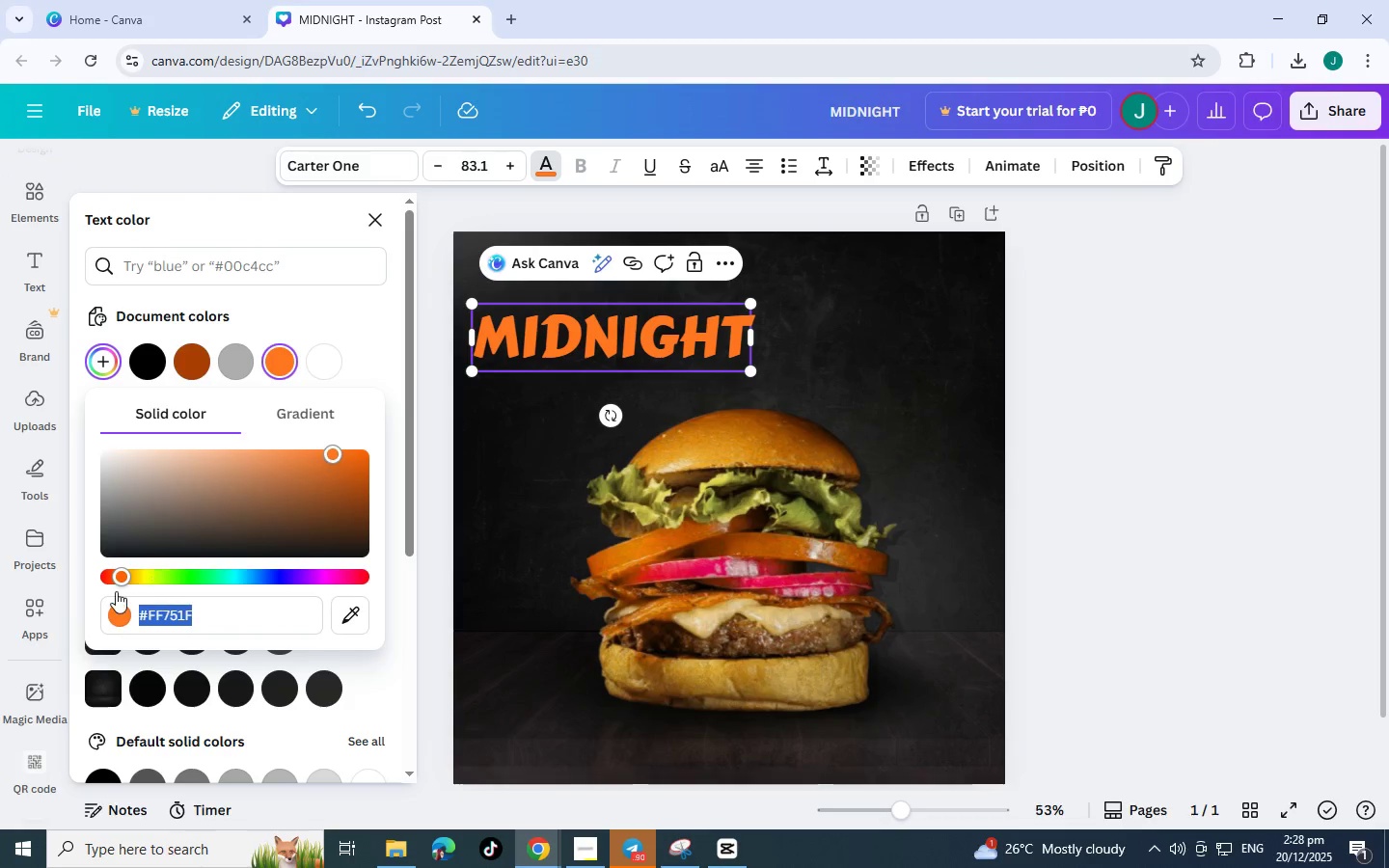 
left_click([137, 578])
 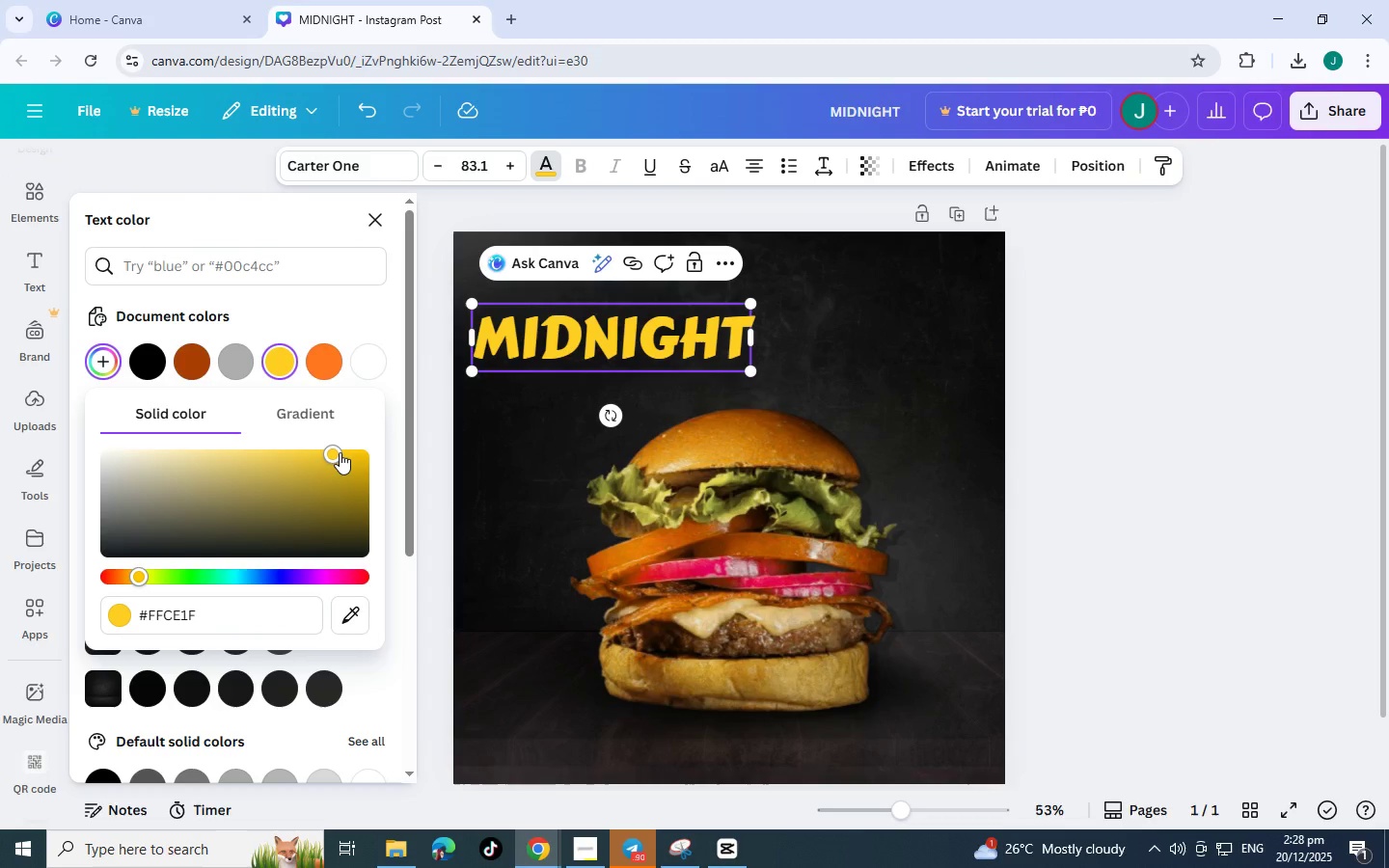 
left_click_drag(start_coordinate=[340, 452], to_coordinate=[332, 454])
 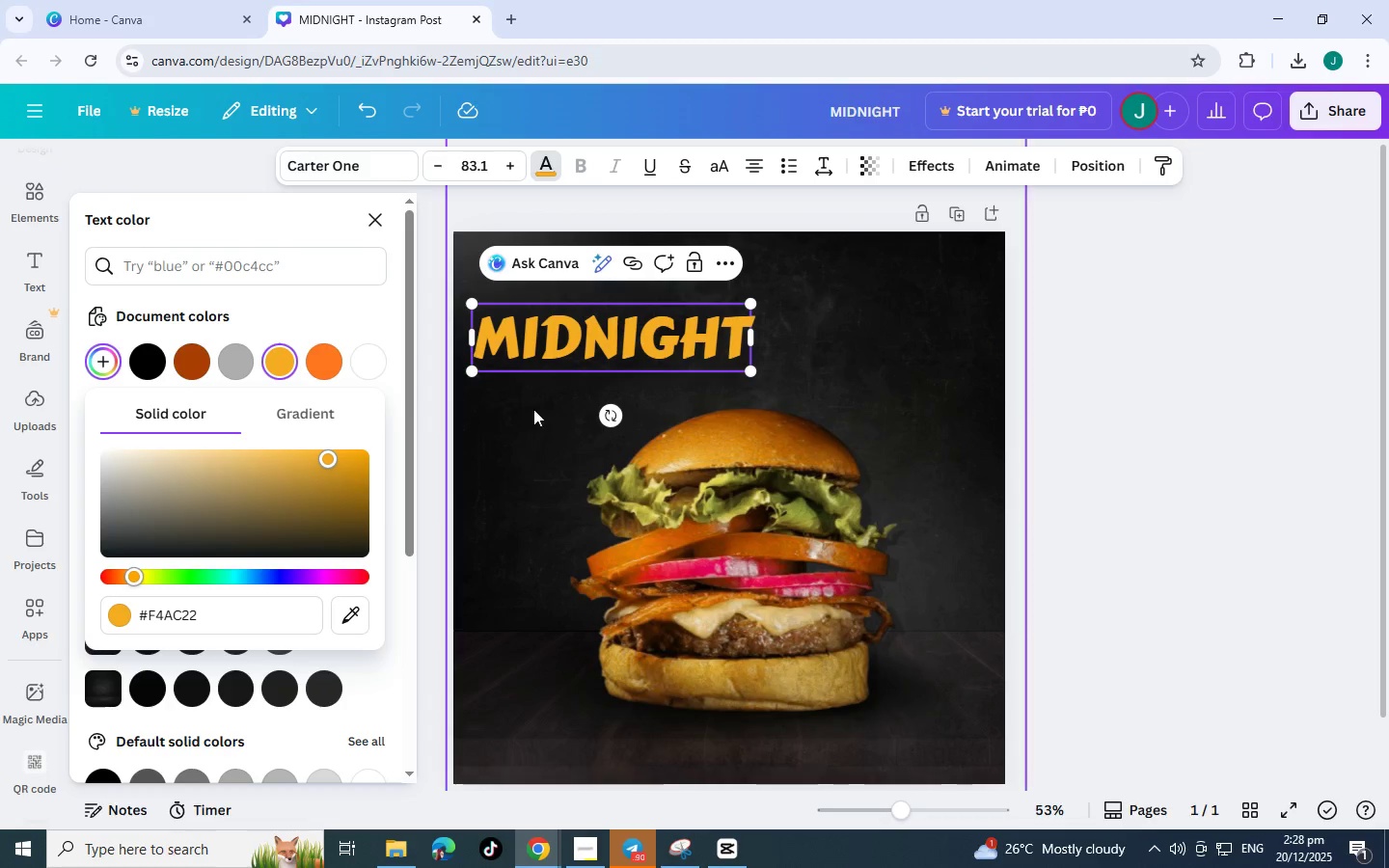 
left_click_drag(start_coordinate=[328, 454], to_coordinate=[335, 463])
 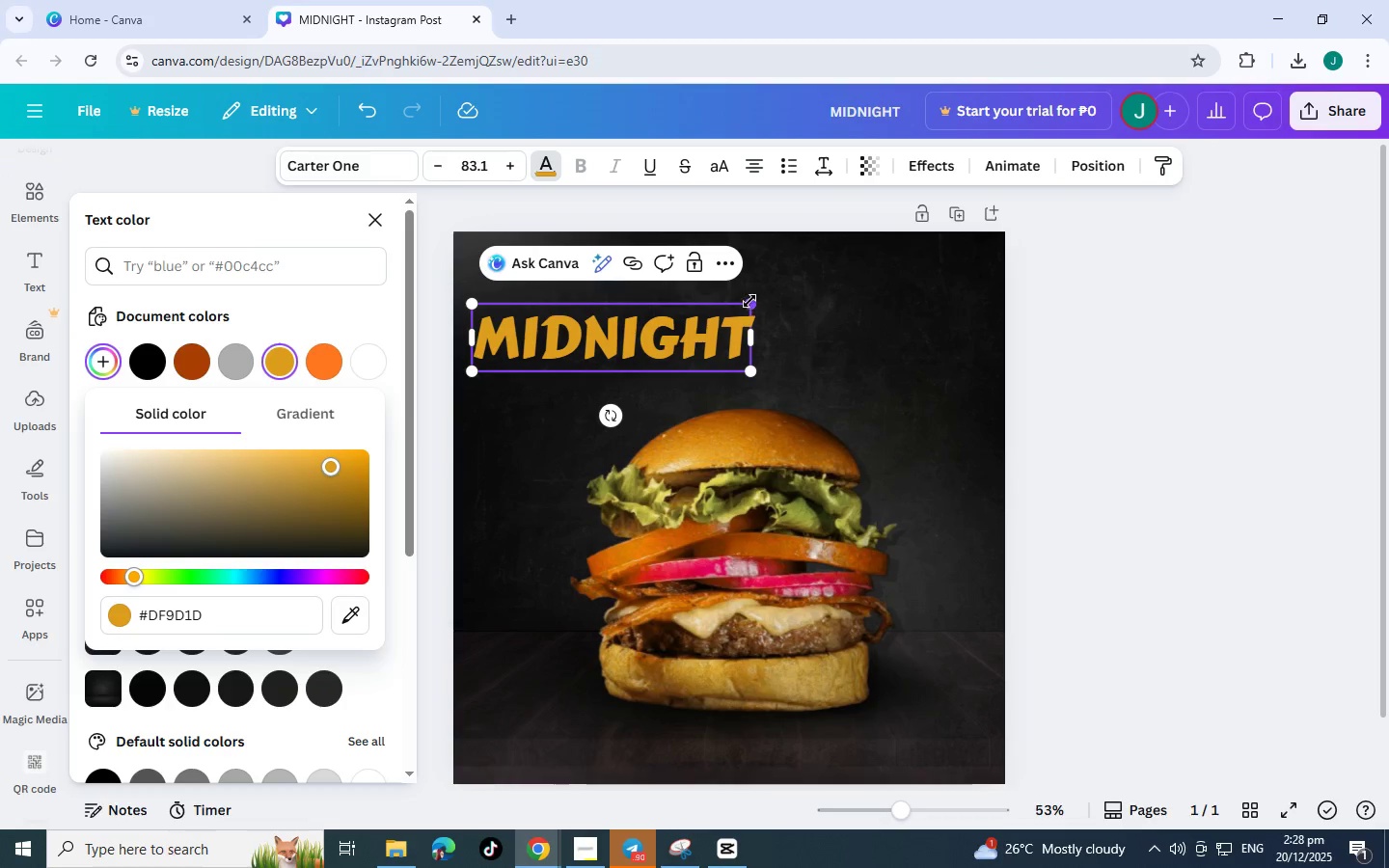 
left_click_drag(start_coordinate=[749, 301], to_coordinate=[662, 320])
 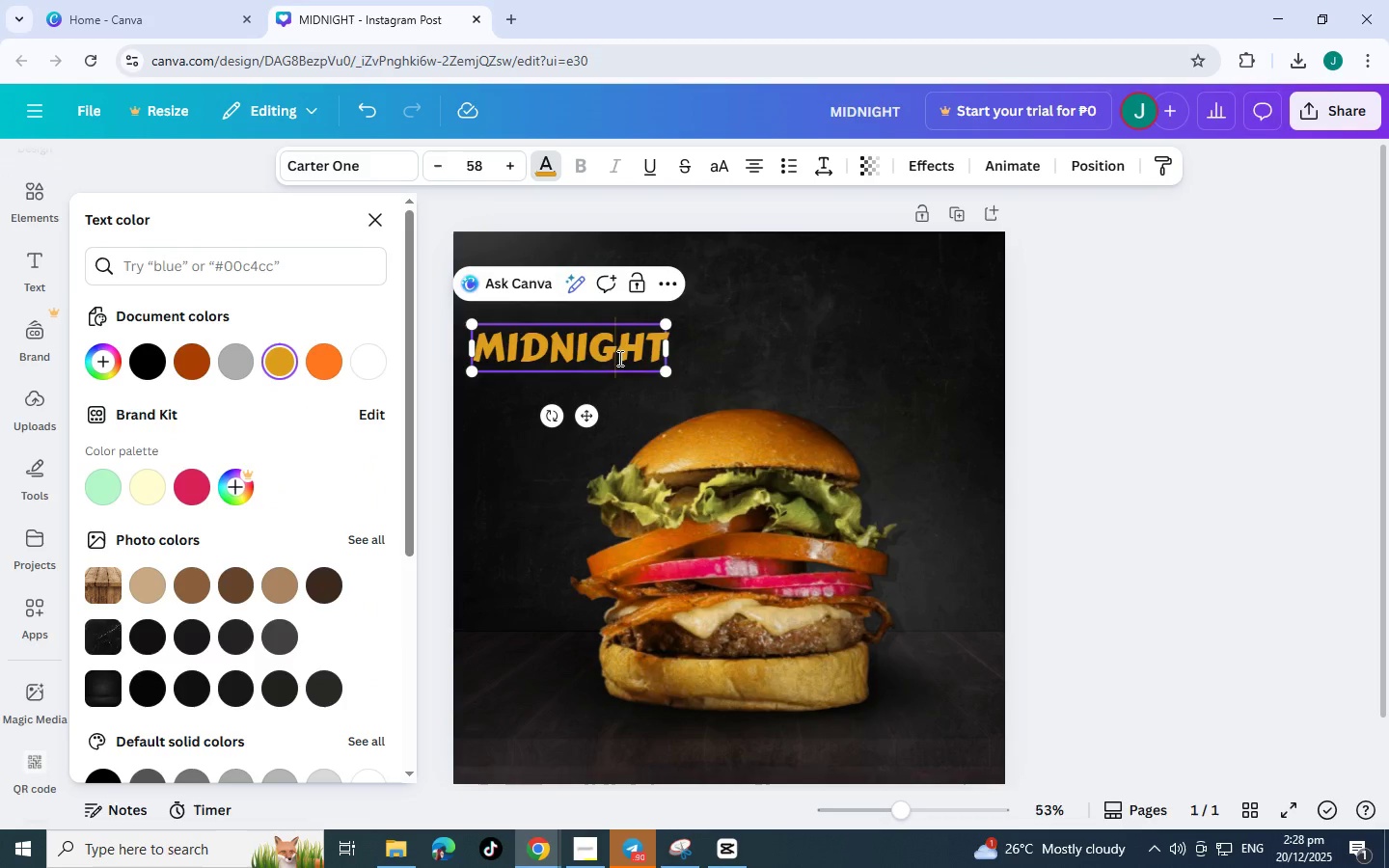 
double_click([618, 358])
 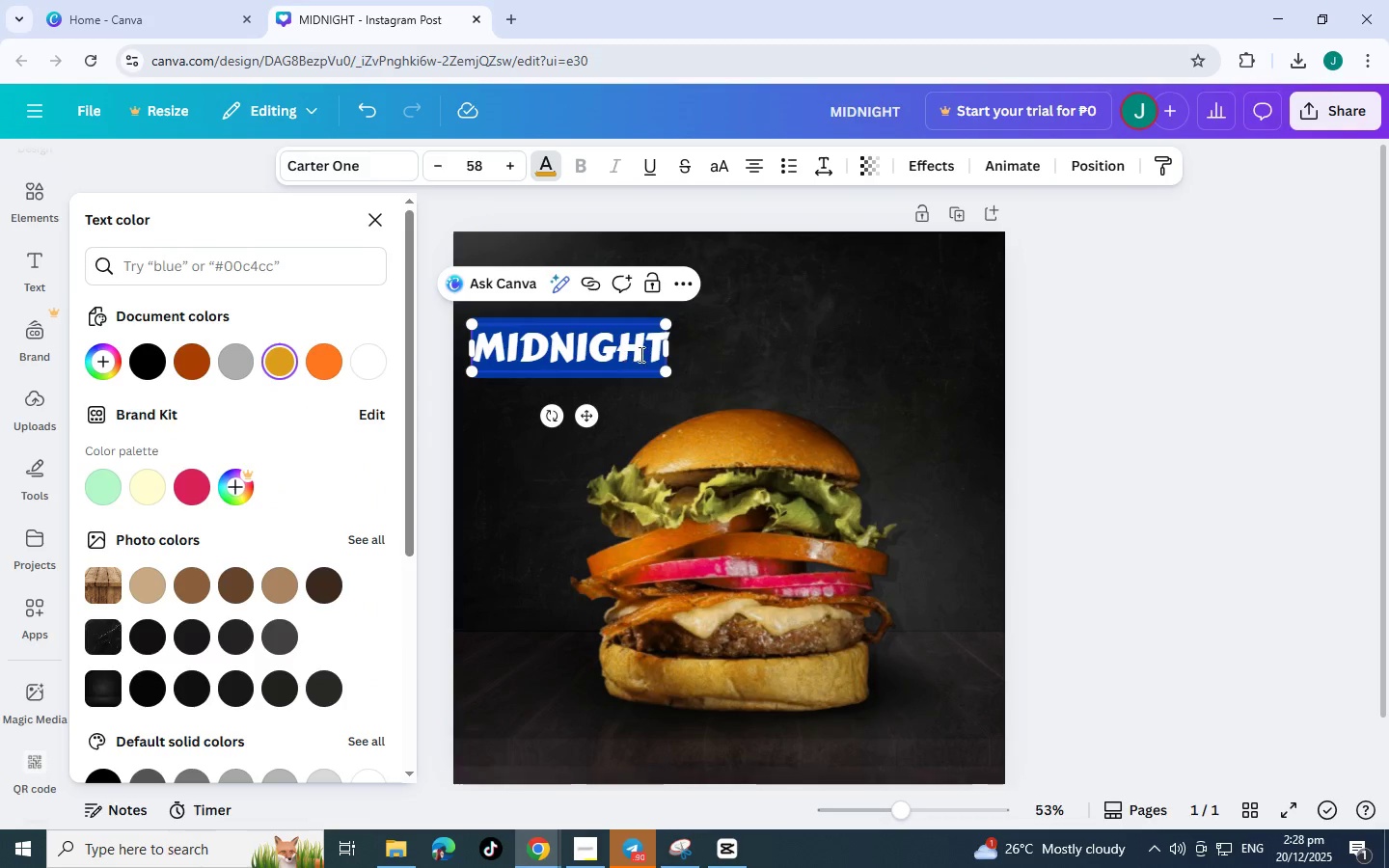 
left_click([640, 354])
 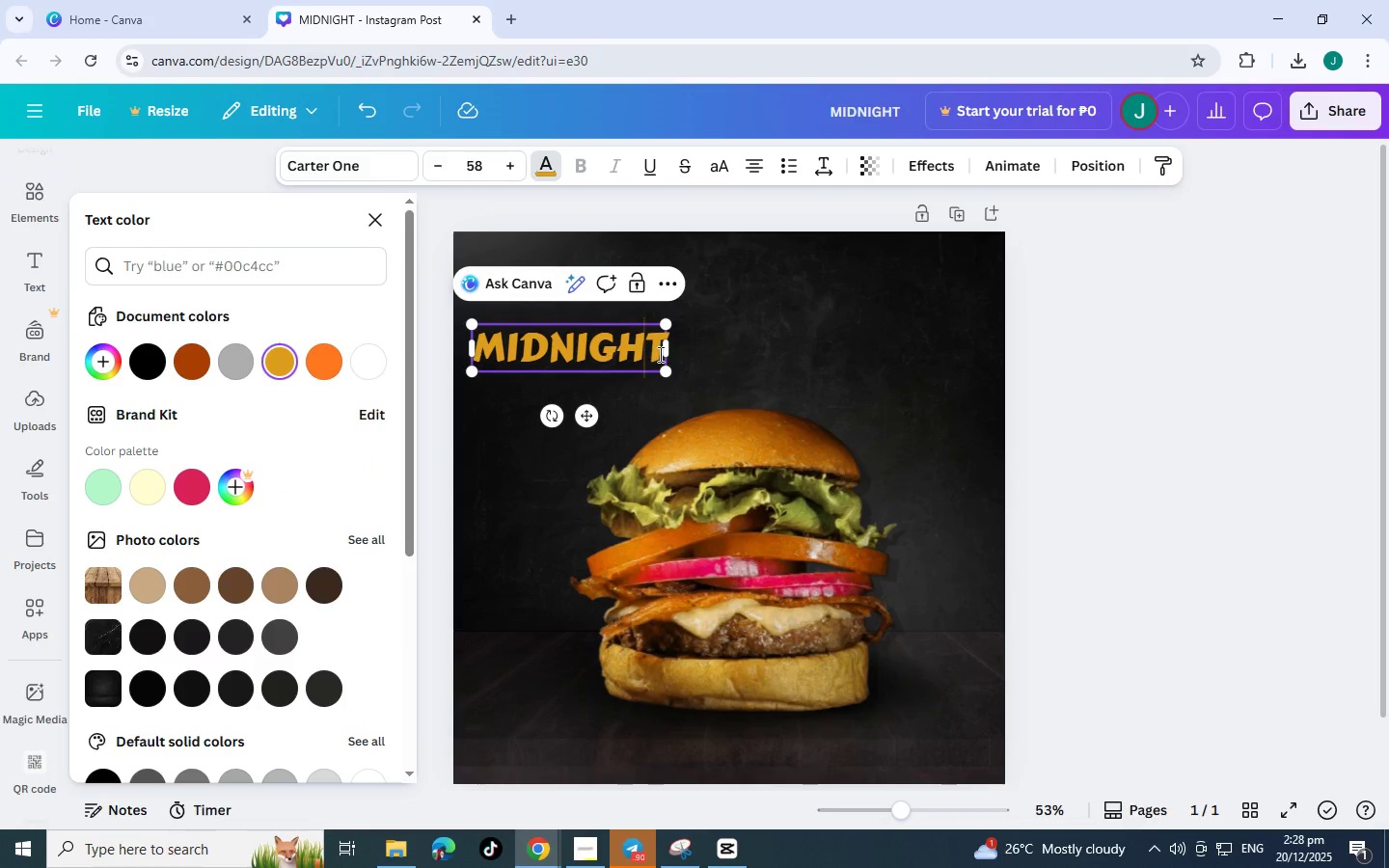 
left_click([659, 354])
 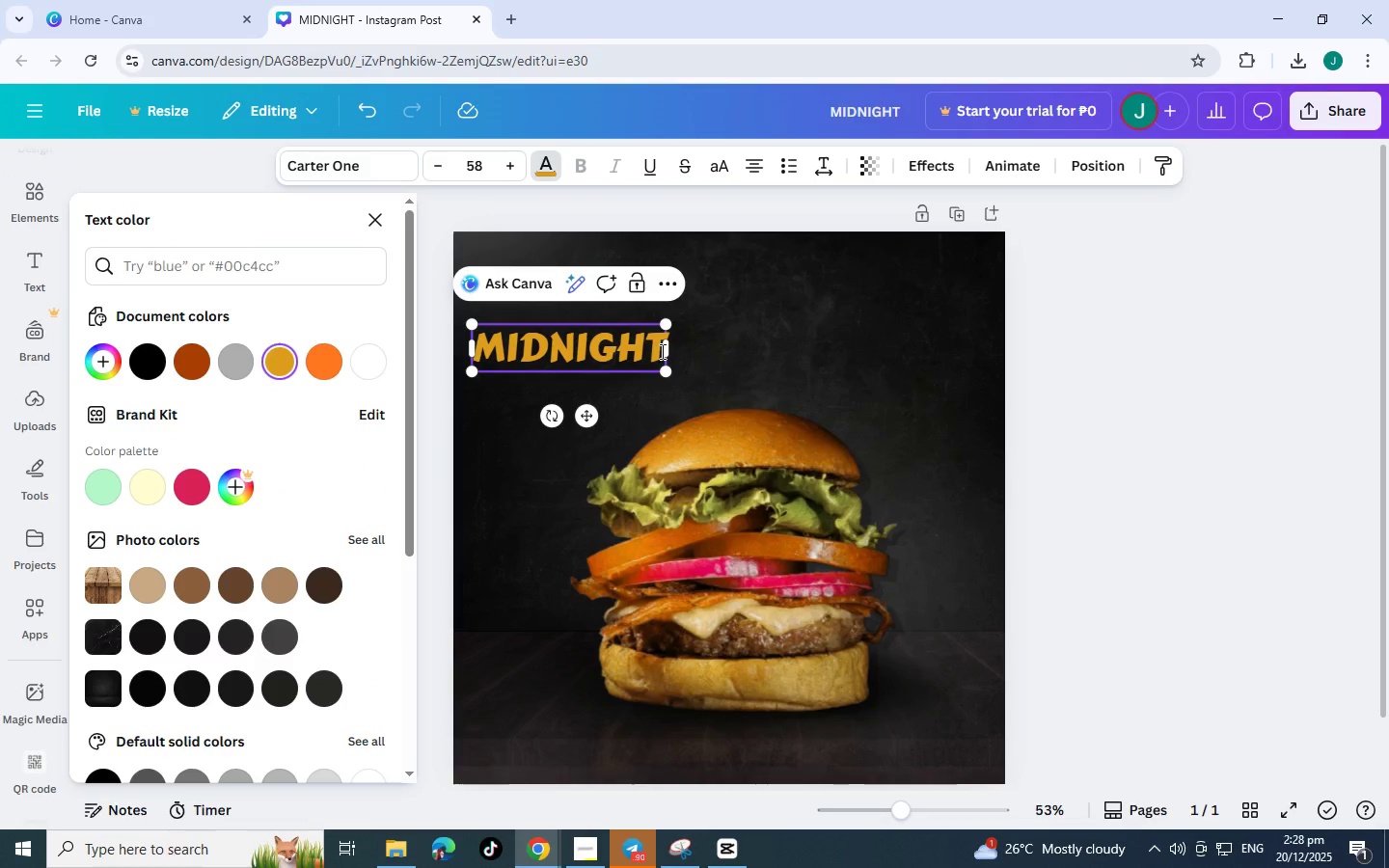 
left_click([661, 348])
 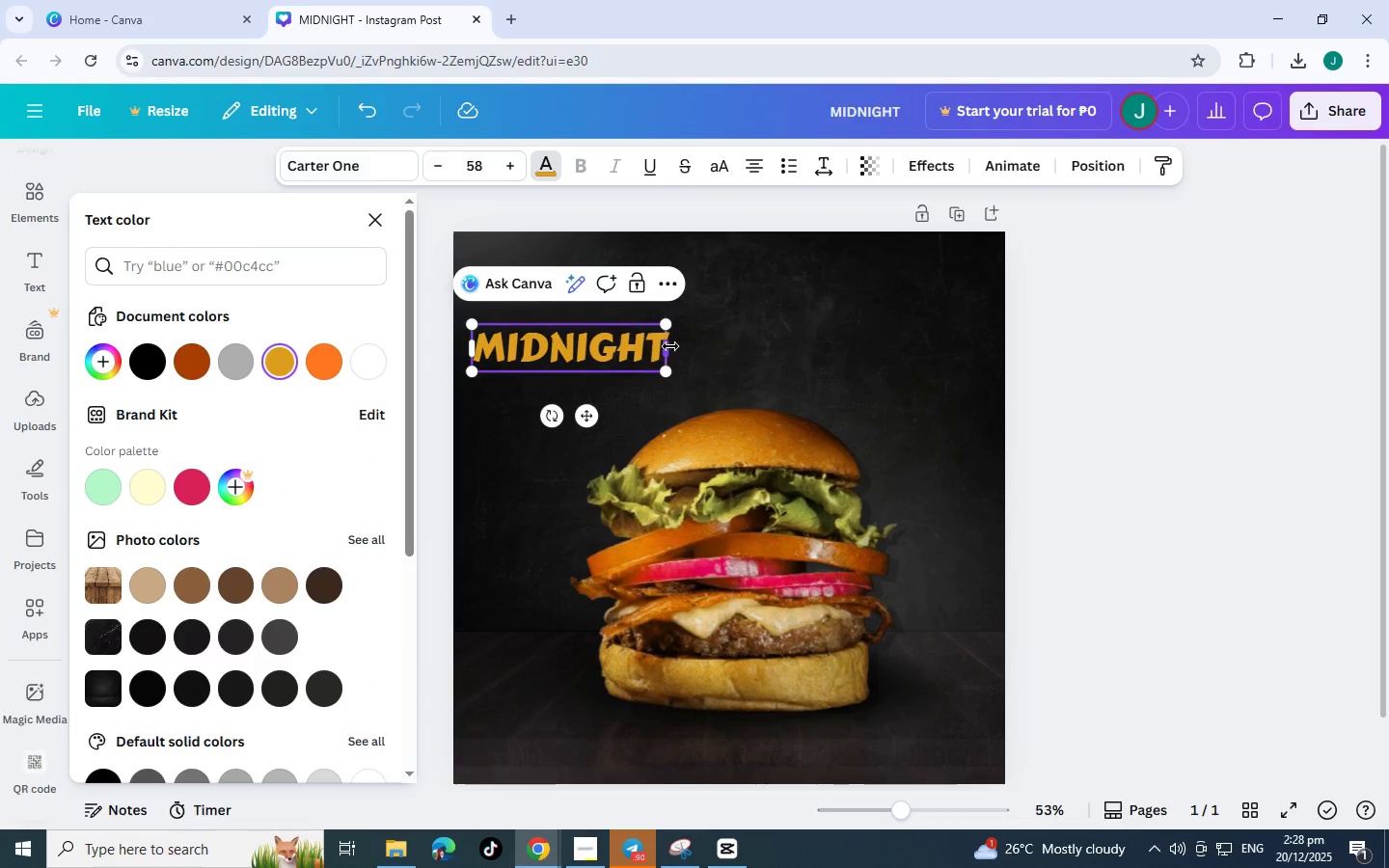 
type( He)
key(Backspace)
key(Backspace)
type(HEIRLOO)
 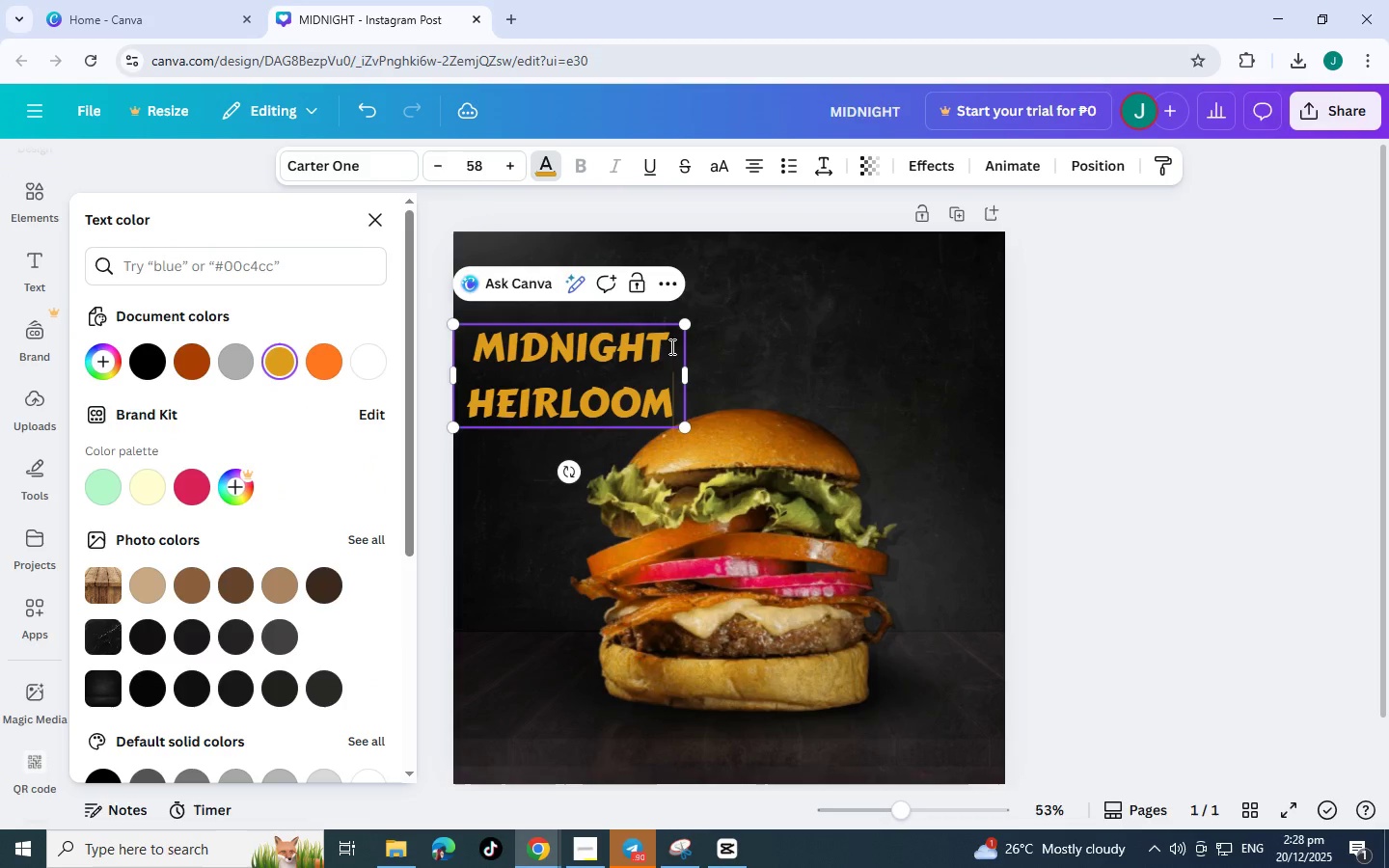 
left_click_drag(start_coordinate=[687, 372], to_coordinate=[912, 351])
 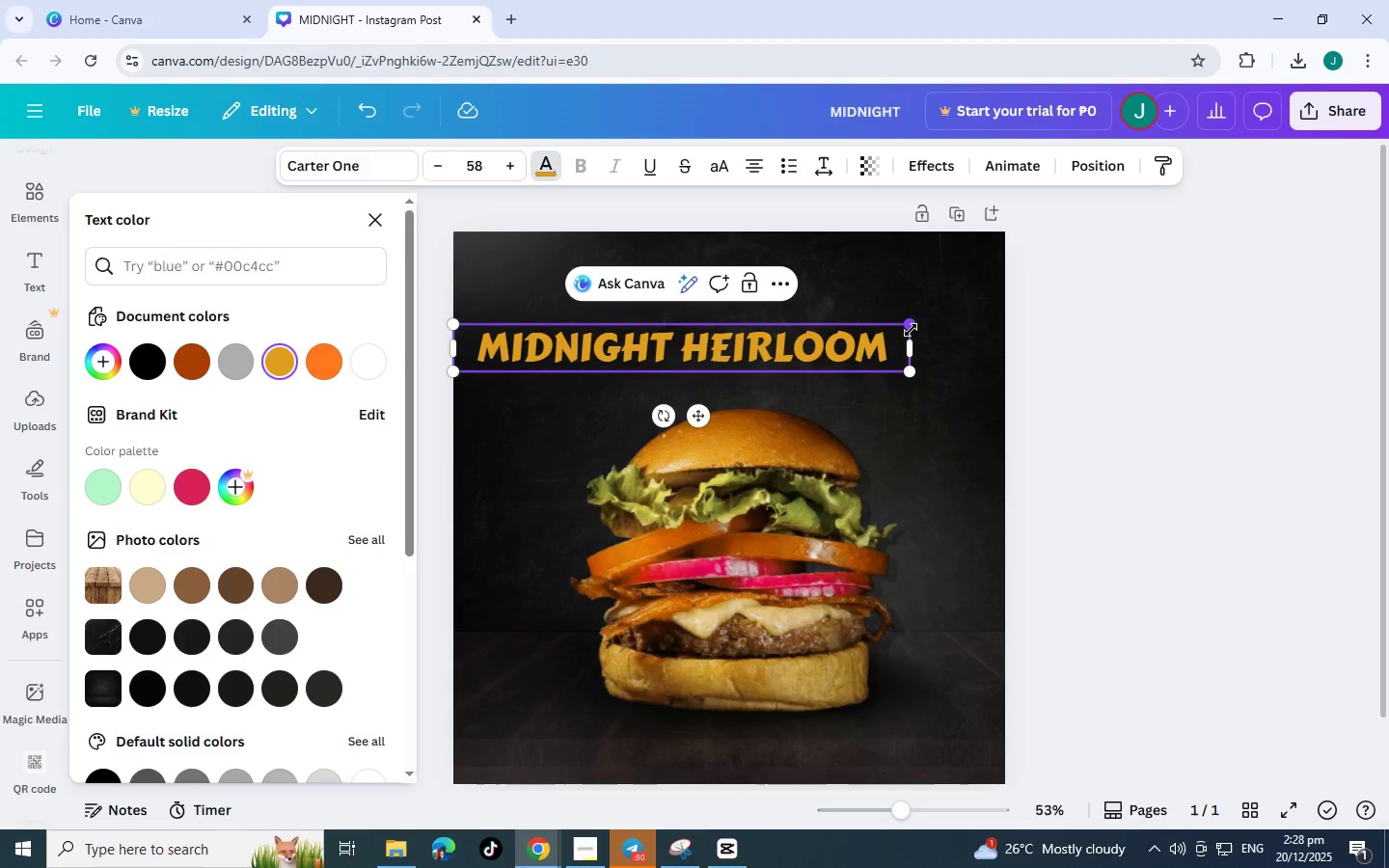 
left_click_drag(start_coordinate=[912, 329], to_coordinate=[889, 335])
 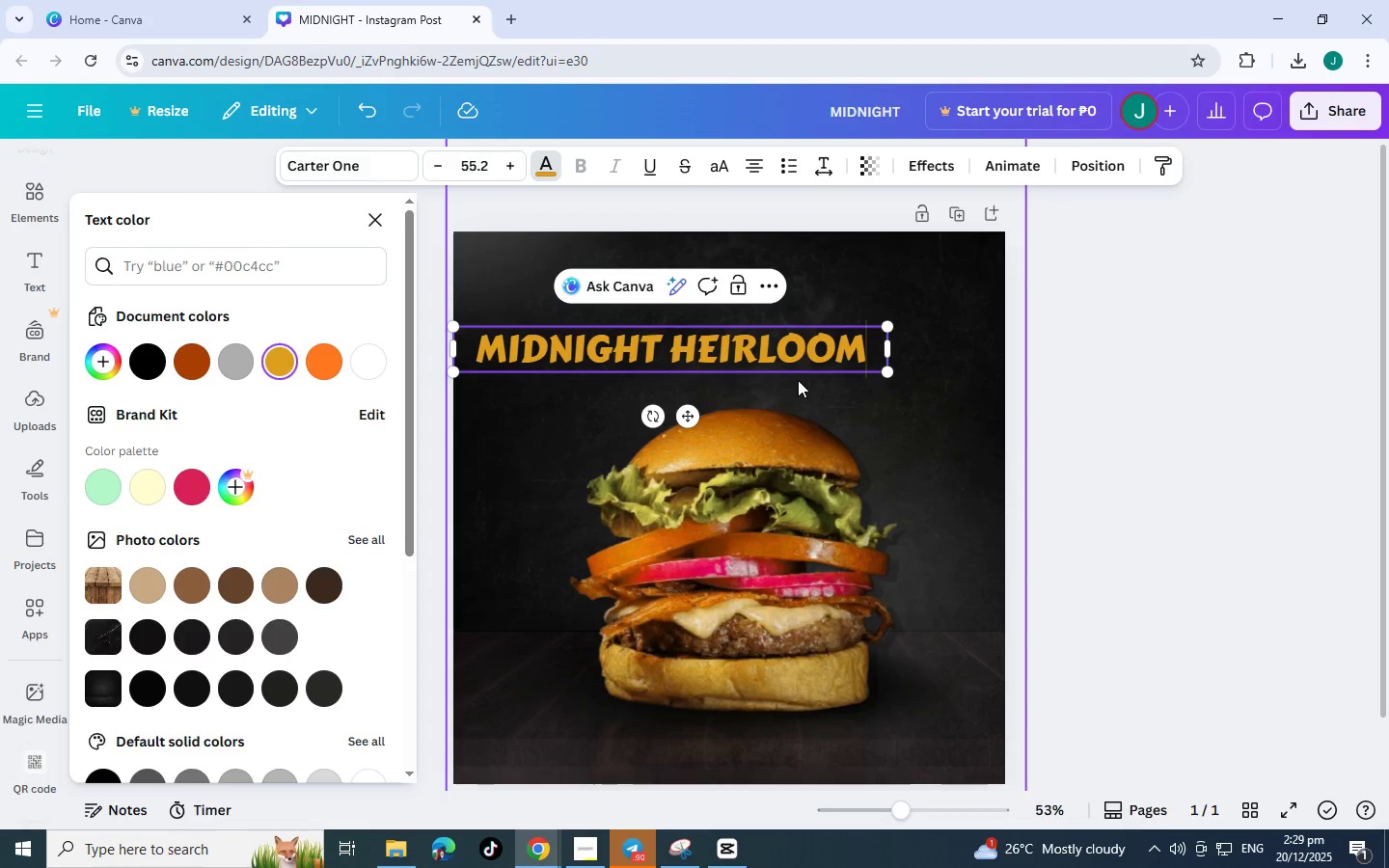 
wait(12.7)
 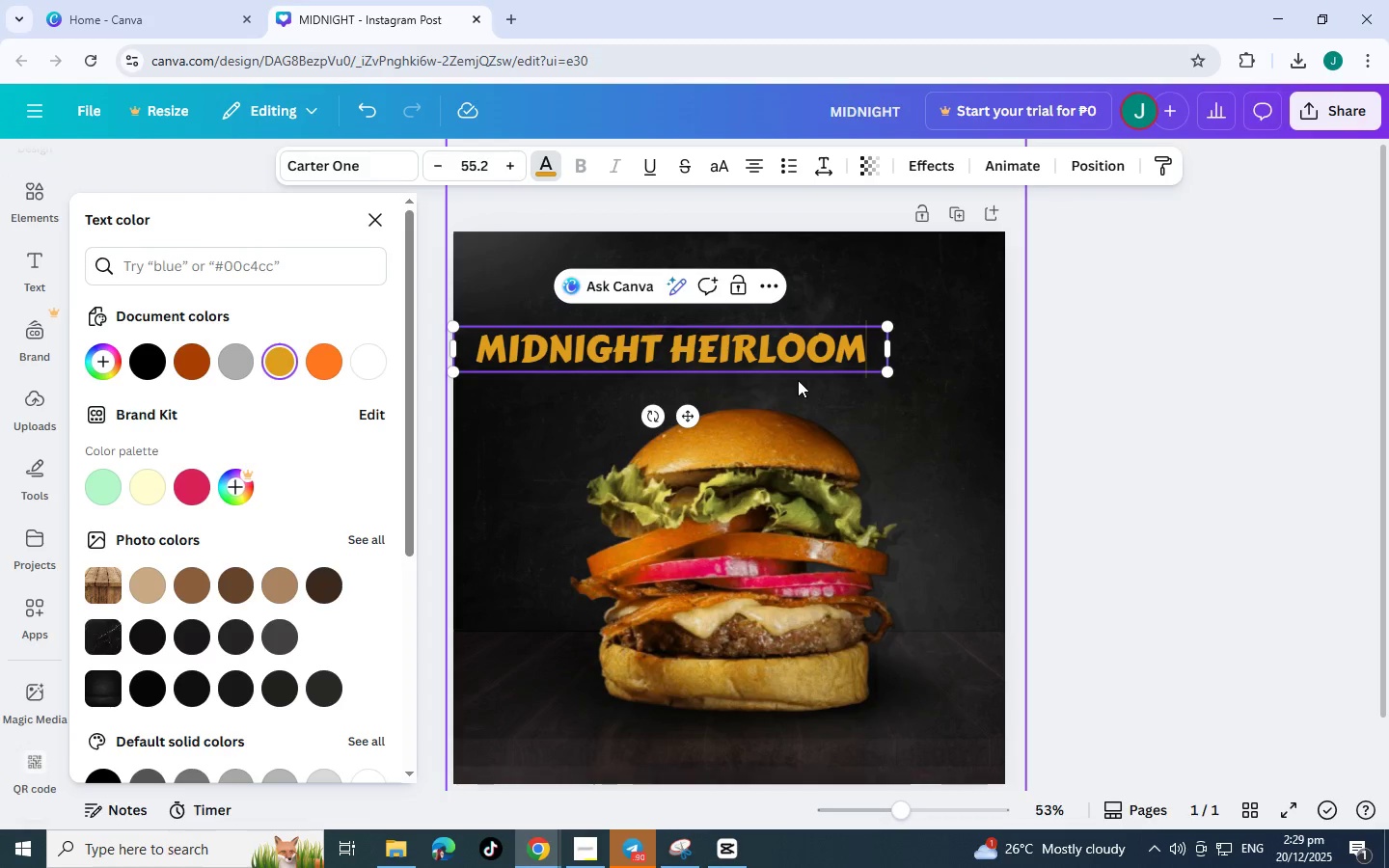 
left_click([662, 343])
 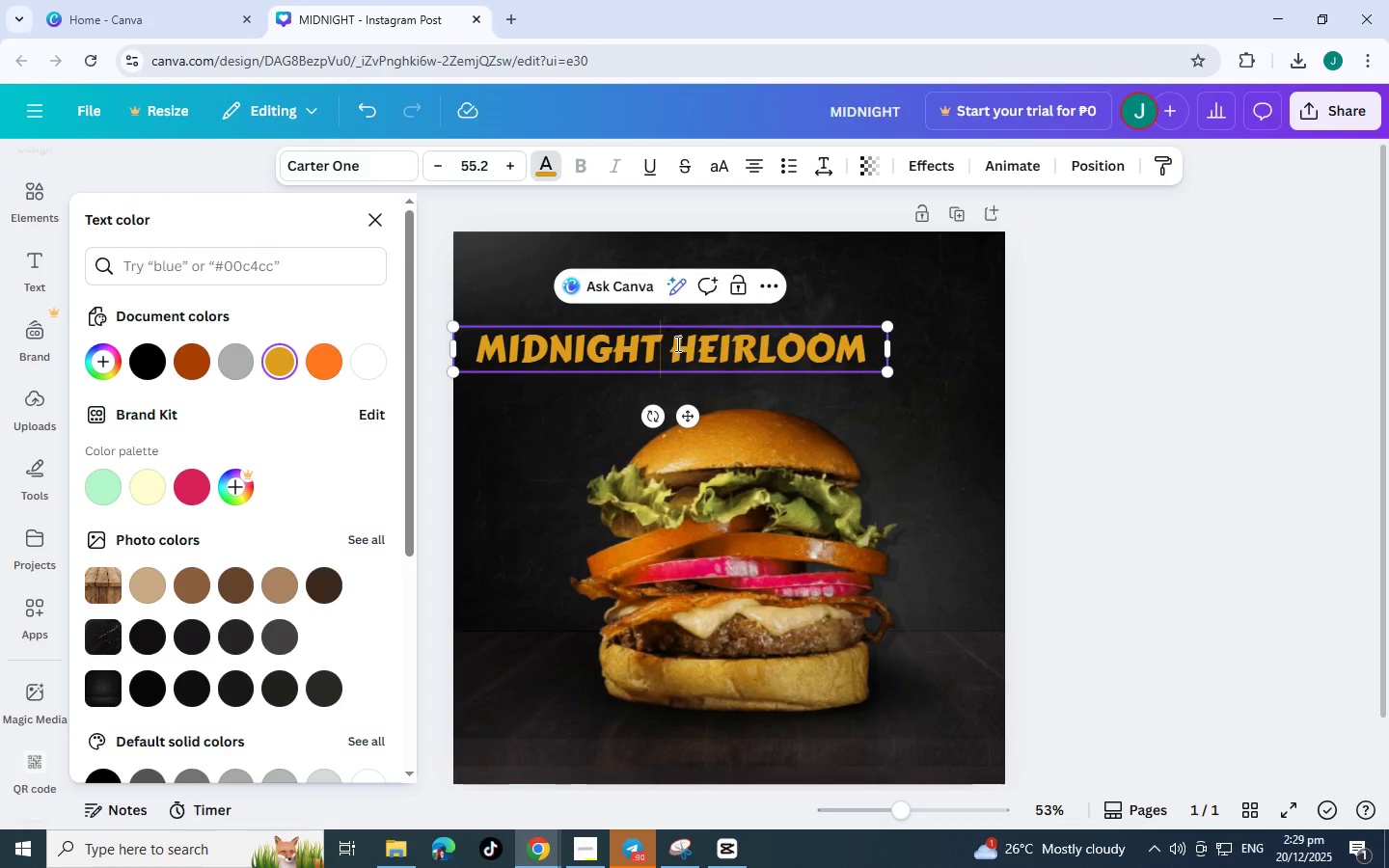 
left_click([676, 343])
 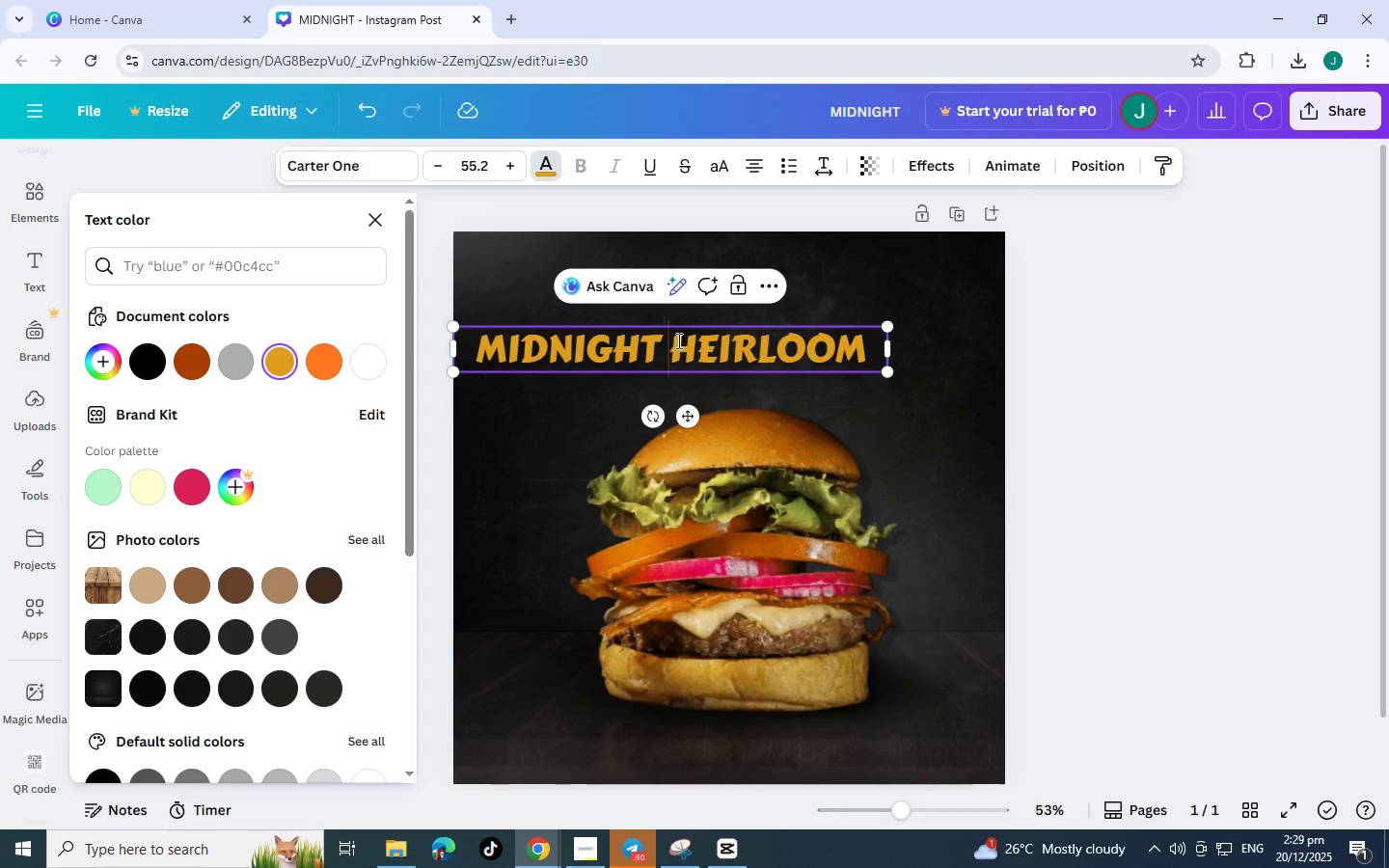 
key(Enter)
 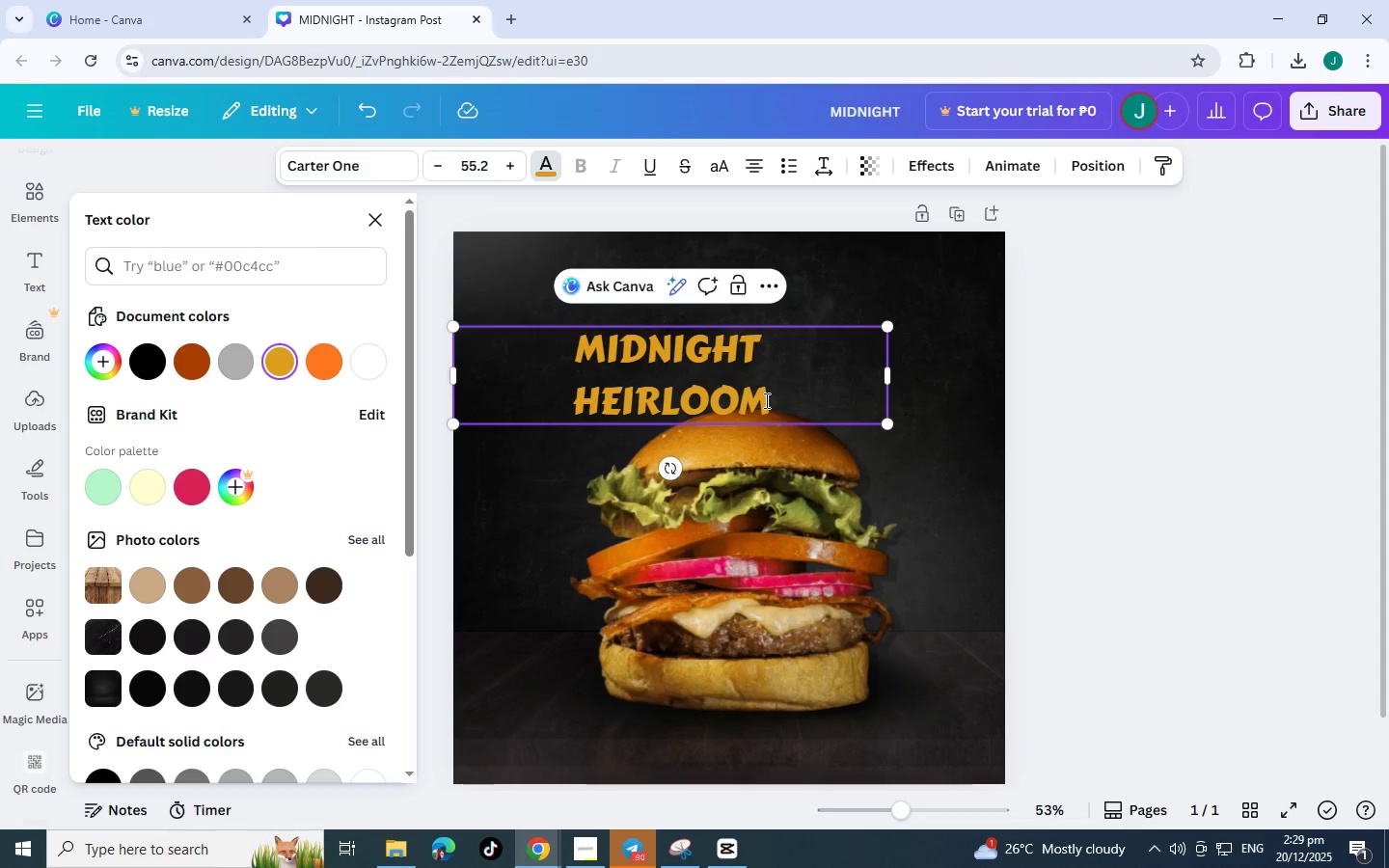 
left_click([773, 403])
 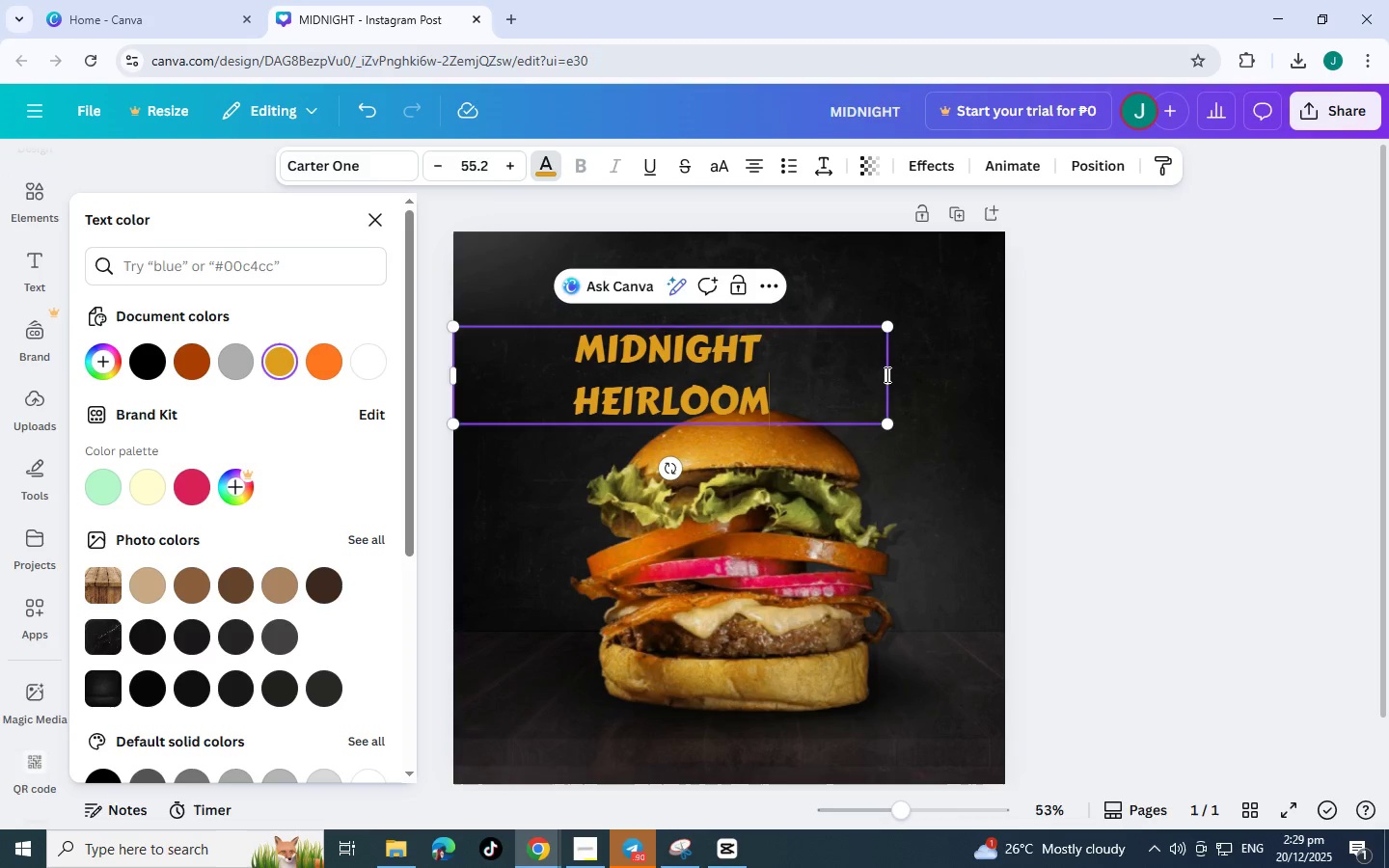 
left_click_drag(start_coordinate=[889, 374], to_coordinate=[702, 388])
 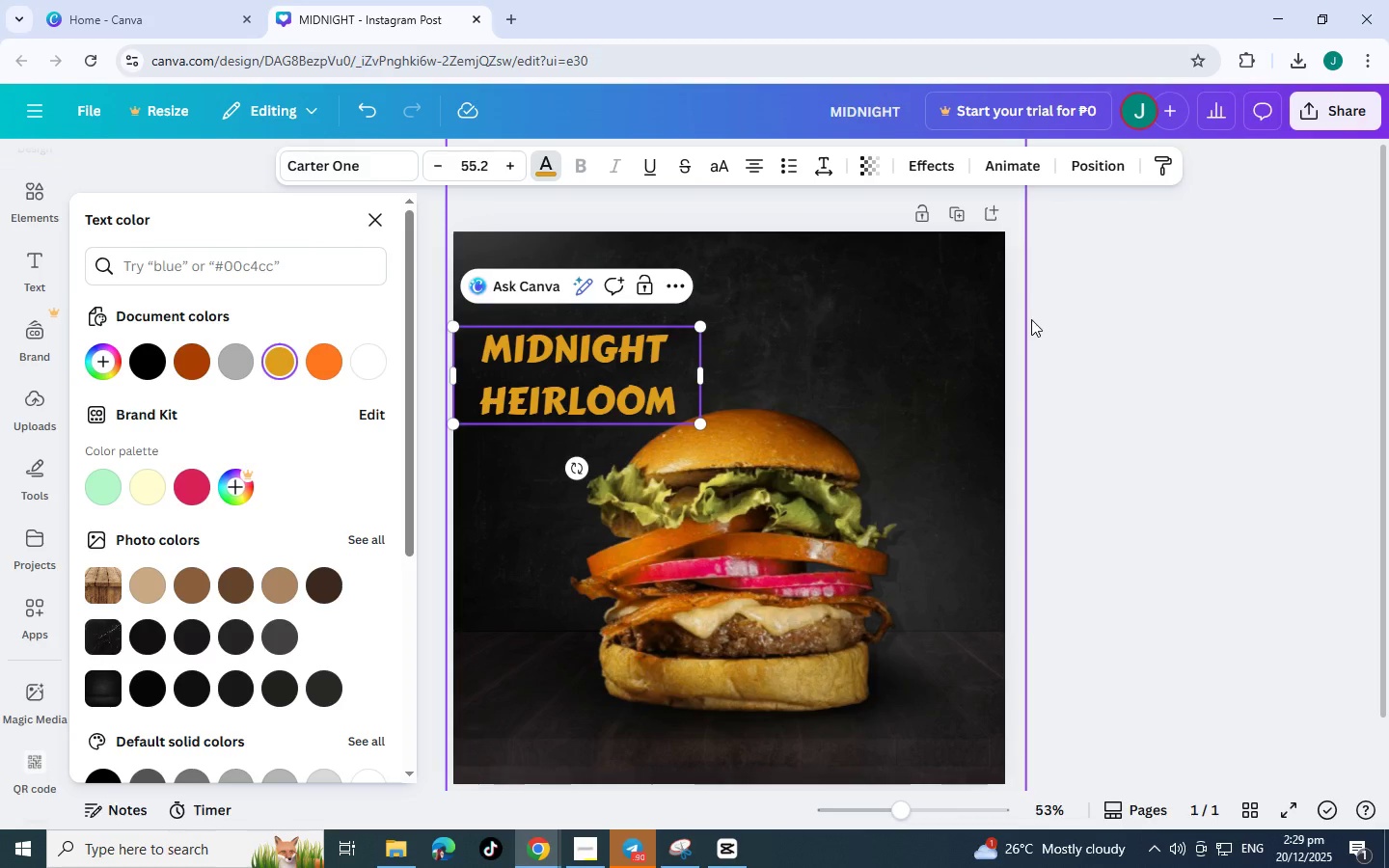 
left_click([1123, 312])
 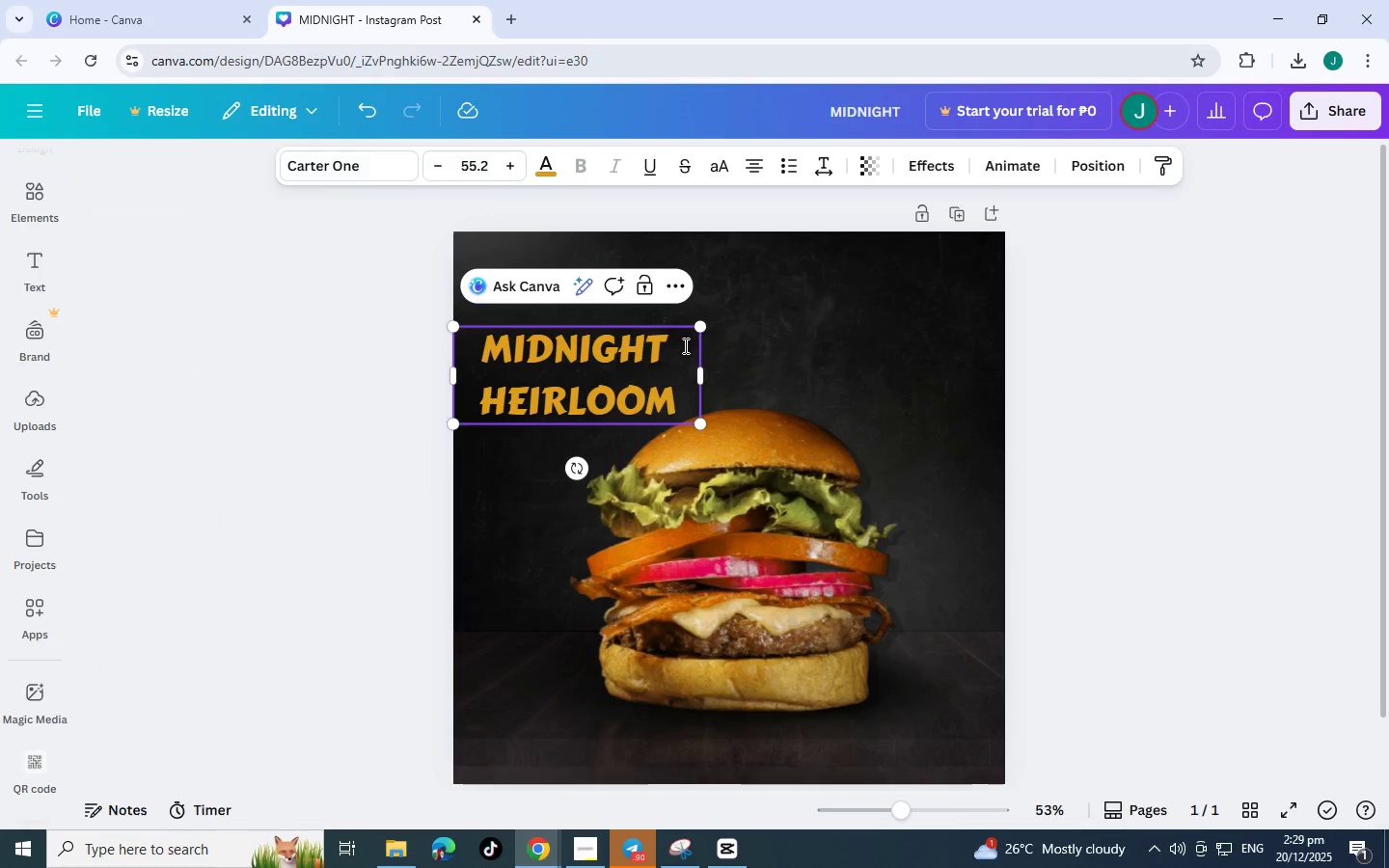 
left_click([684, 345])
 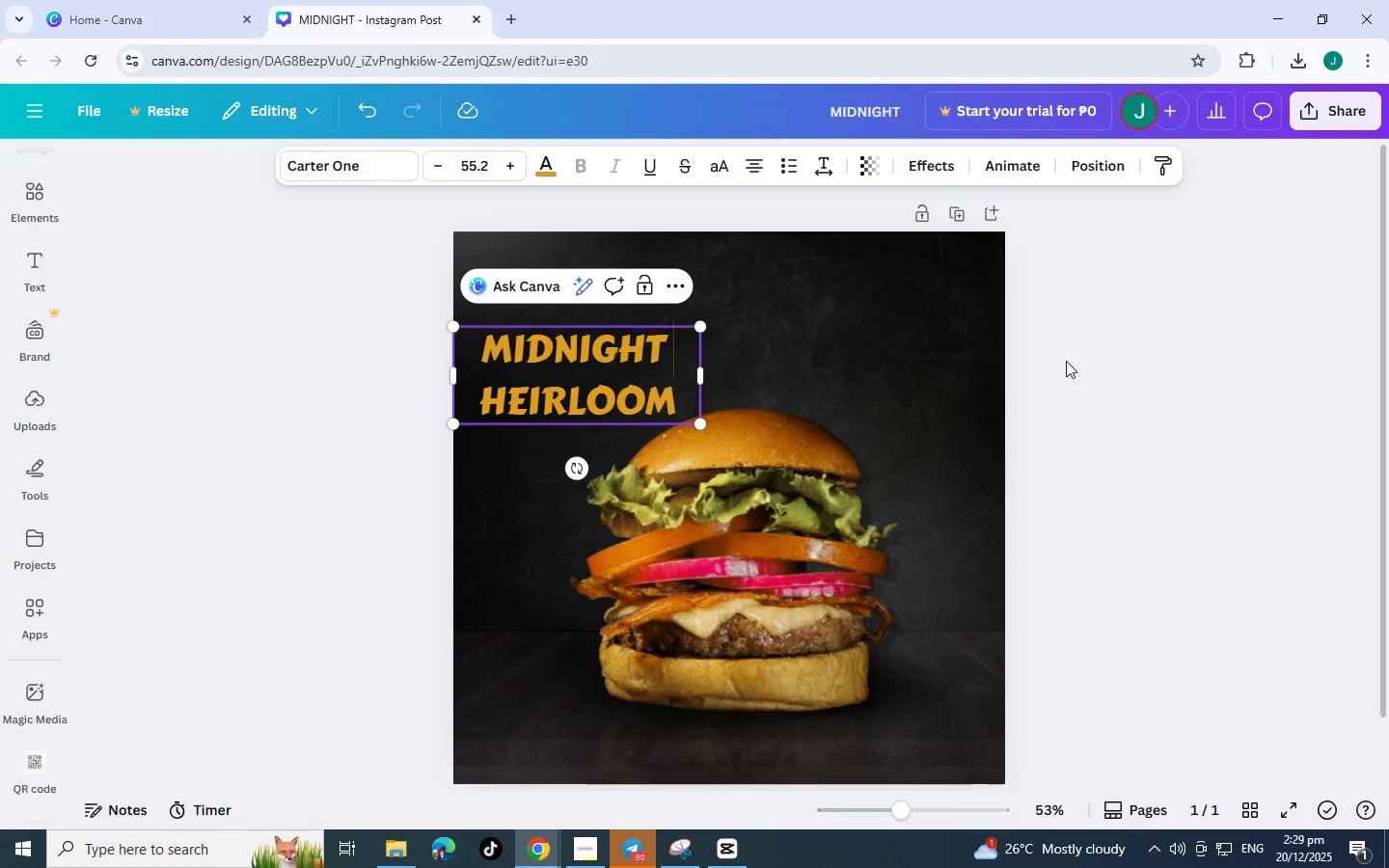 
left_click([1066, 361])
 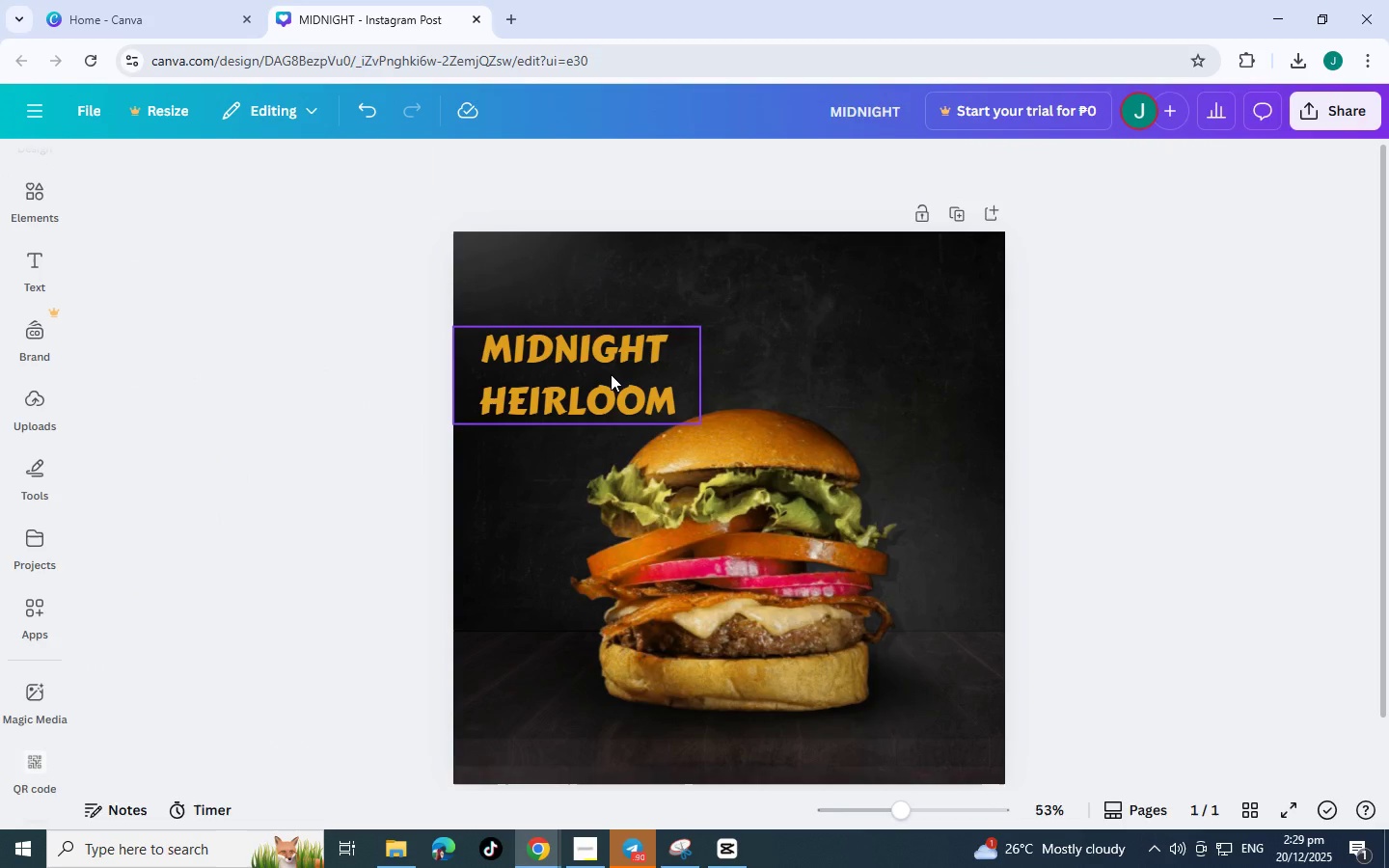 
left_click_drag(start_coordinate=[611, 374], to_coordinate=[609, 347])
 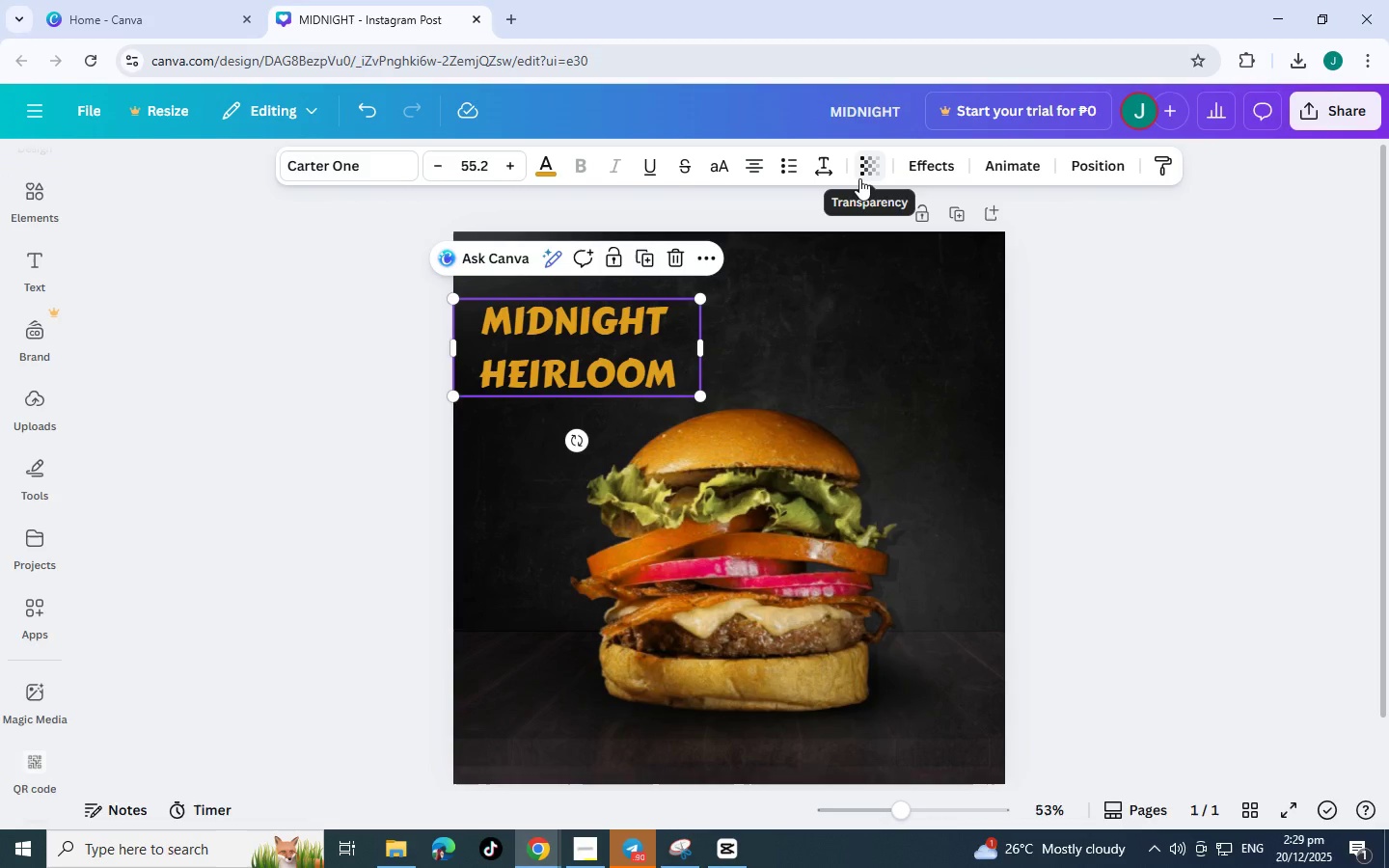 
wait(32.73)
 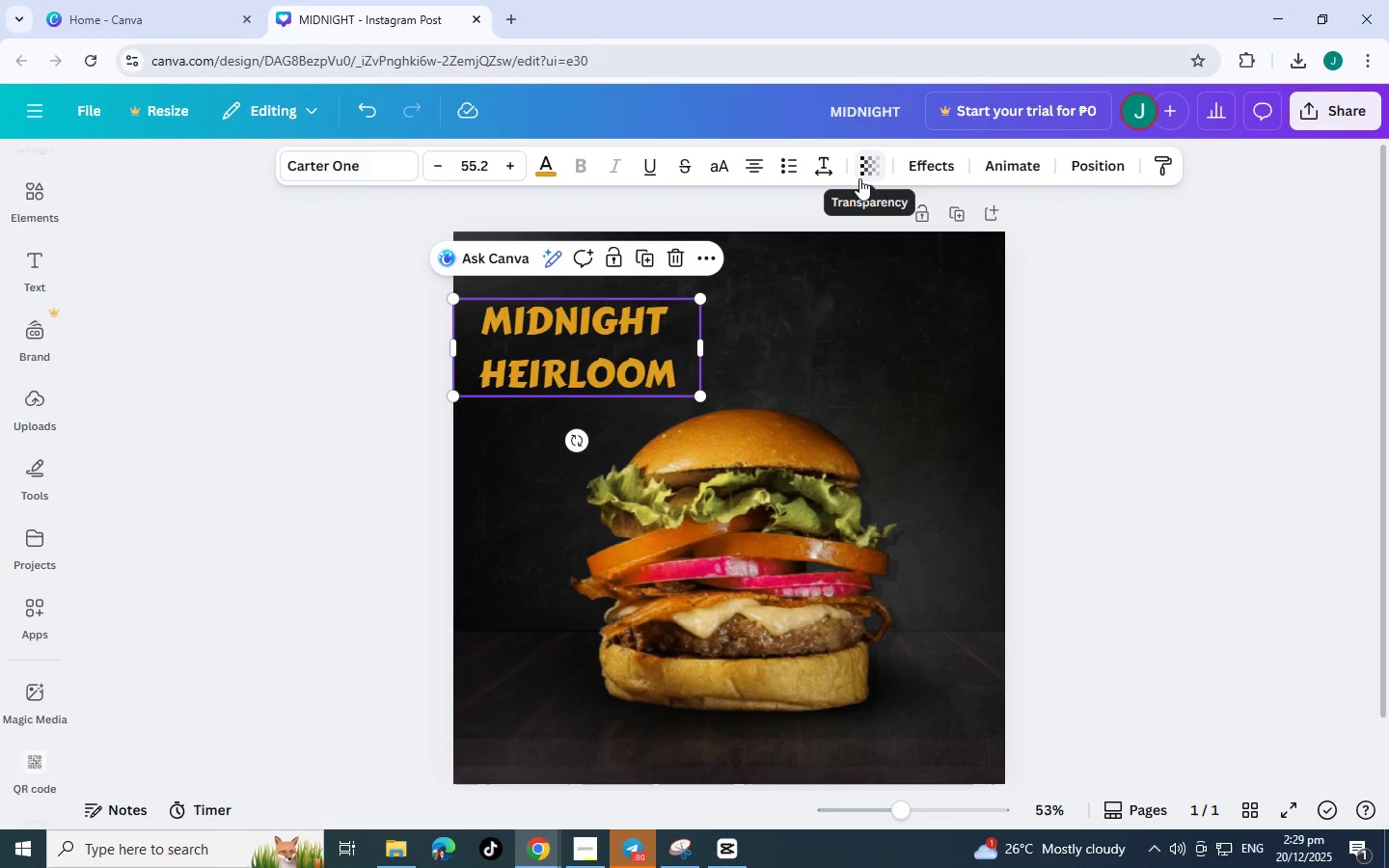 
left_click([367, 173])
 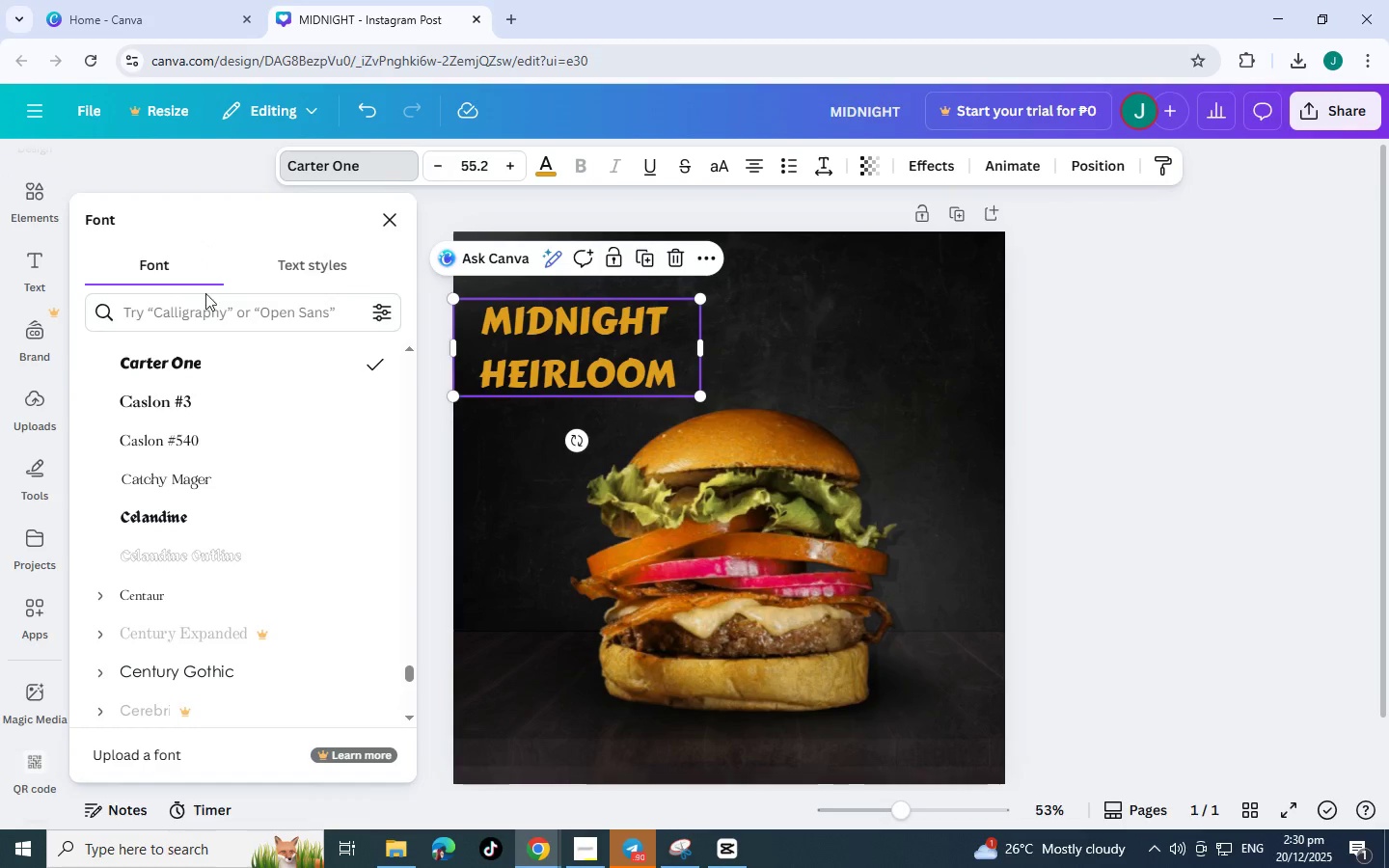 
left_click([217, 307])
 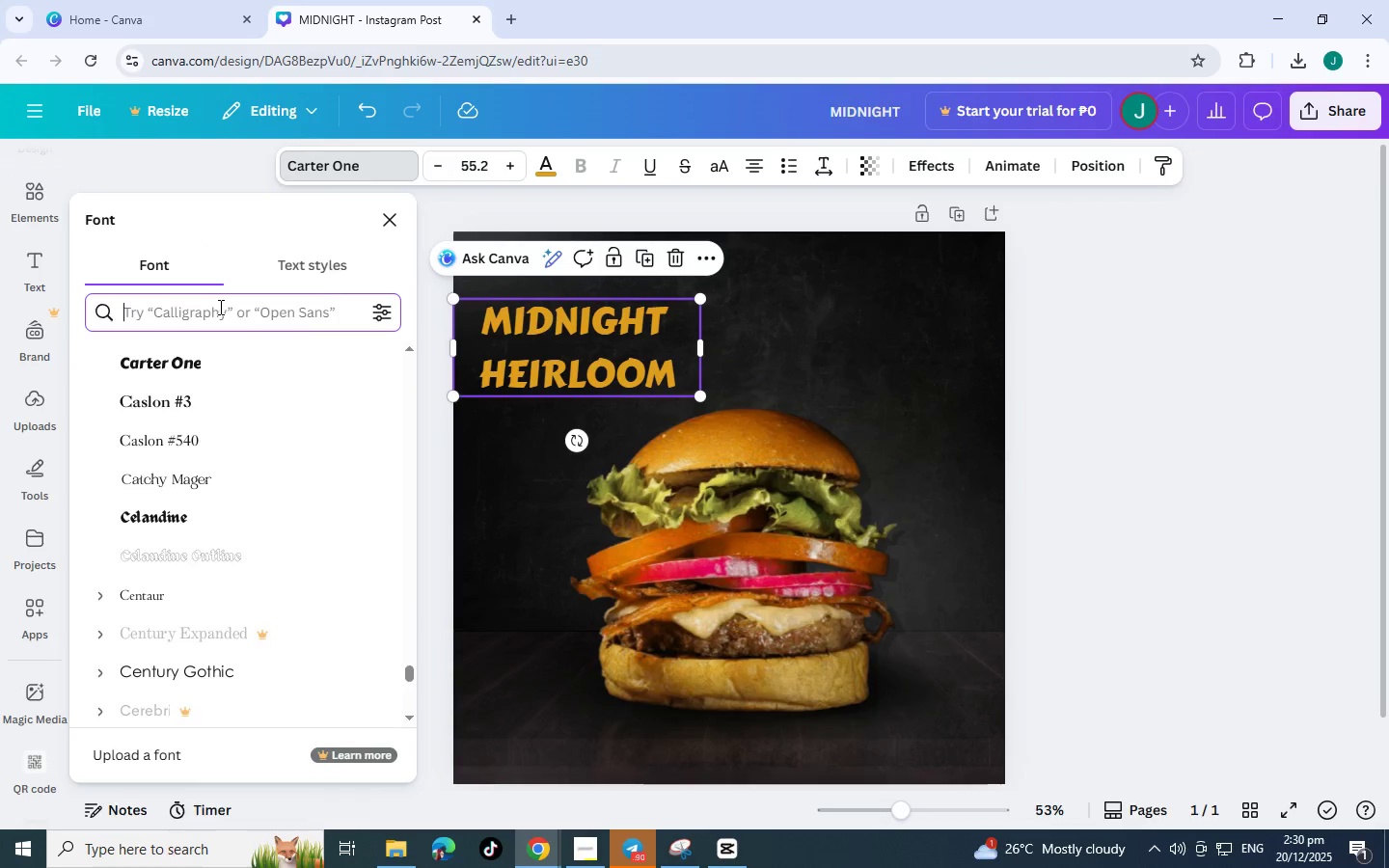 
type(cin)
 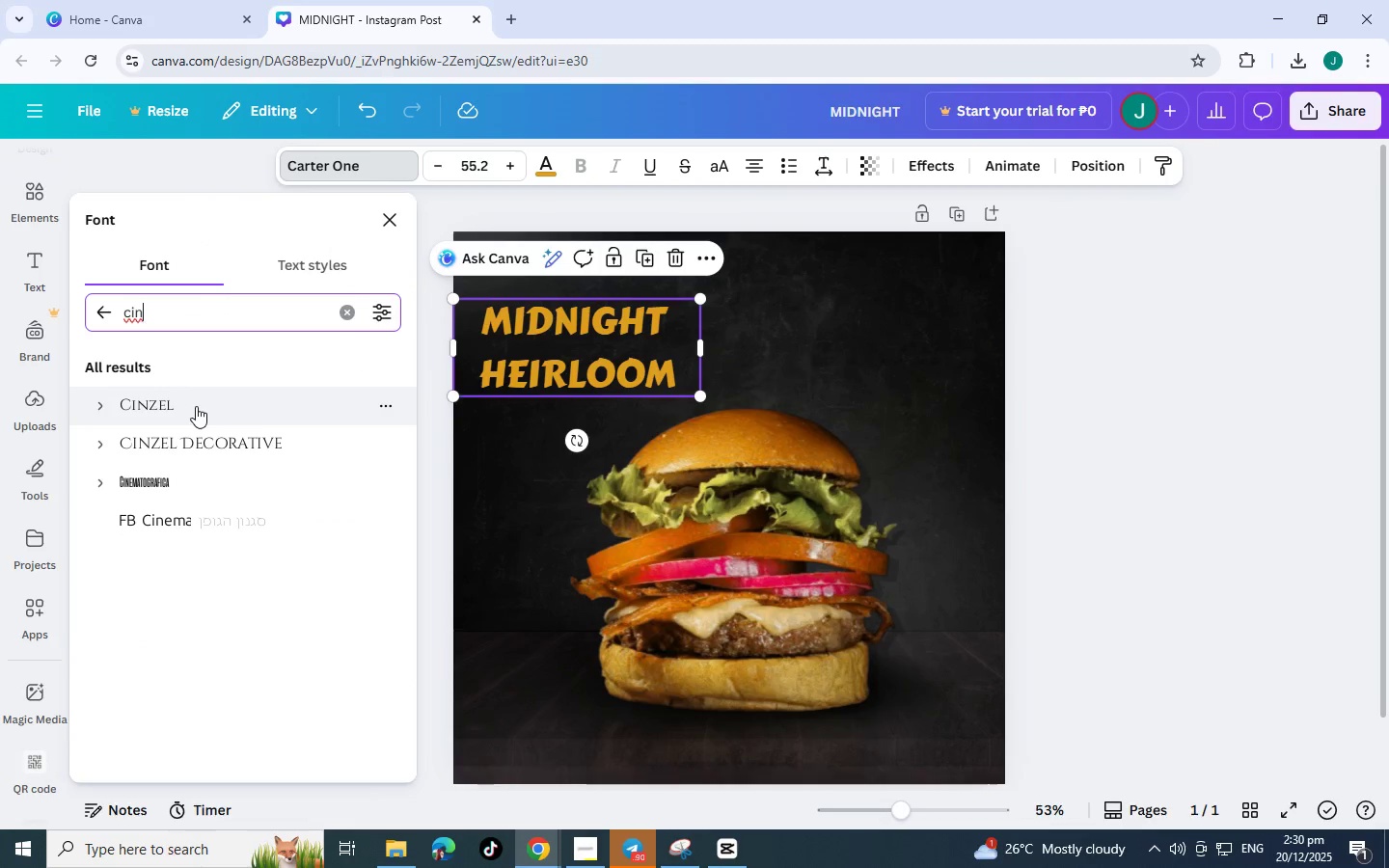 
left_click([196, 406])
 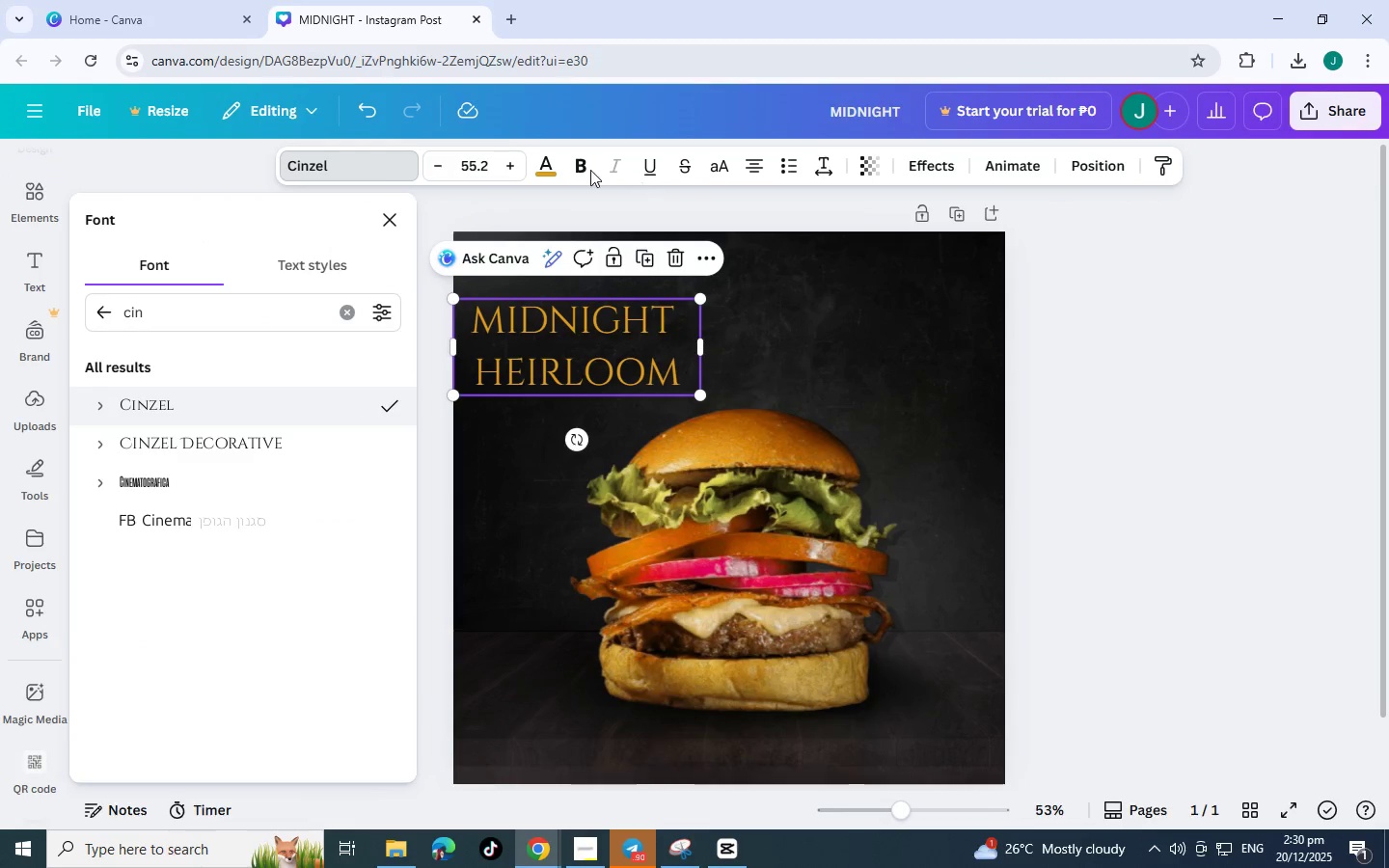 
left_click([582, 169])
 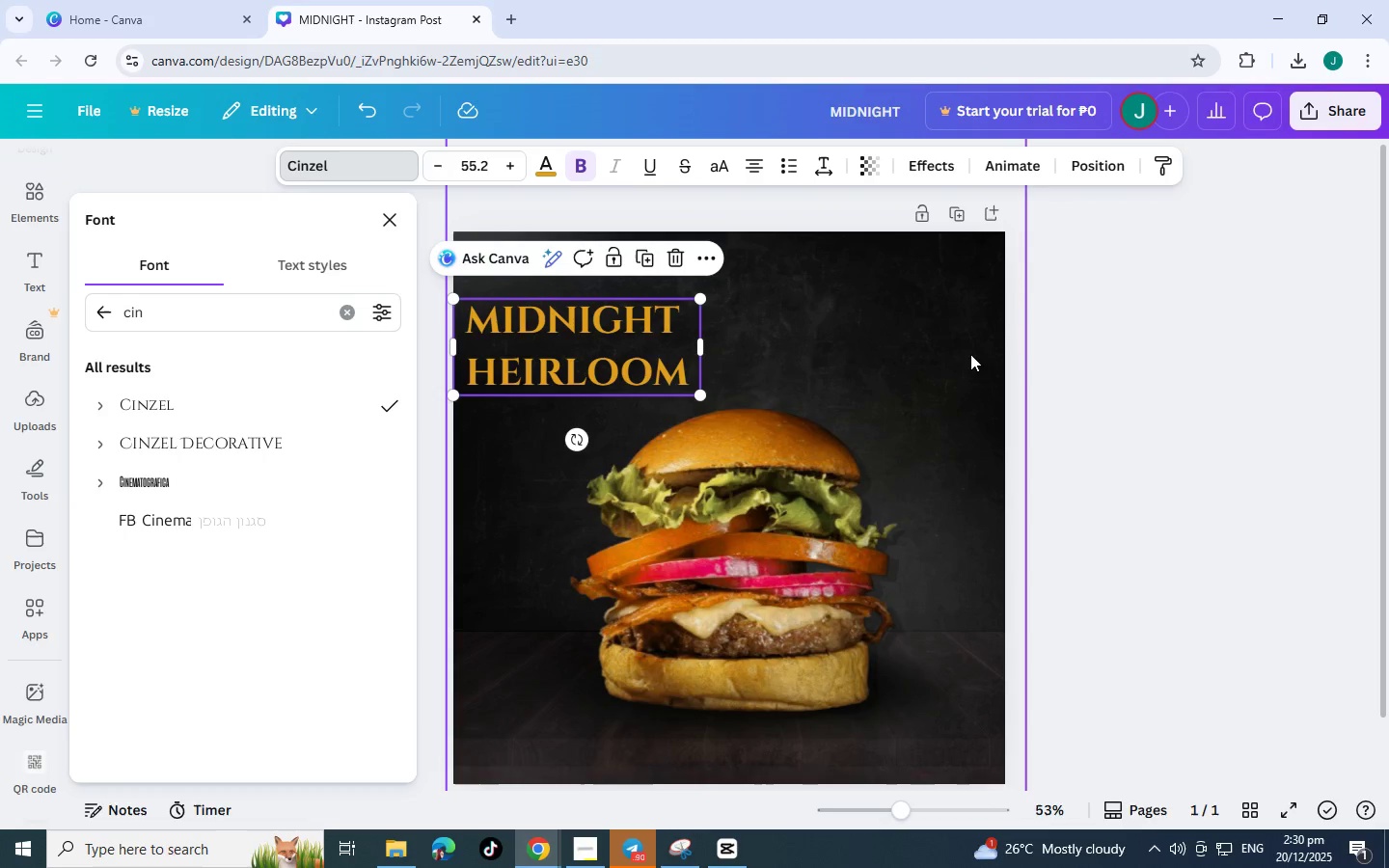 
left_click([1024, 363])
 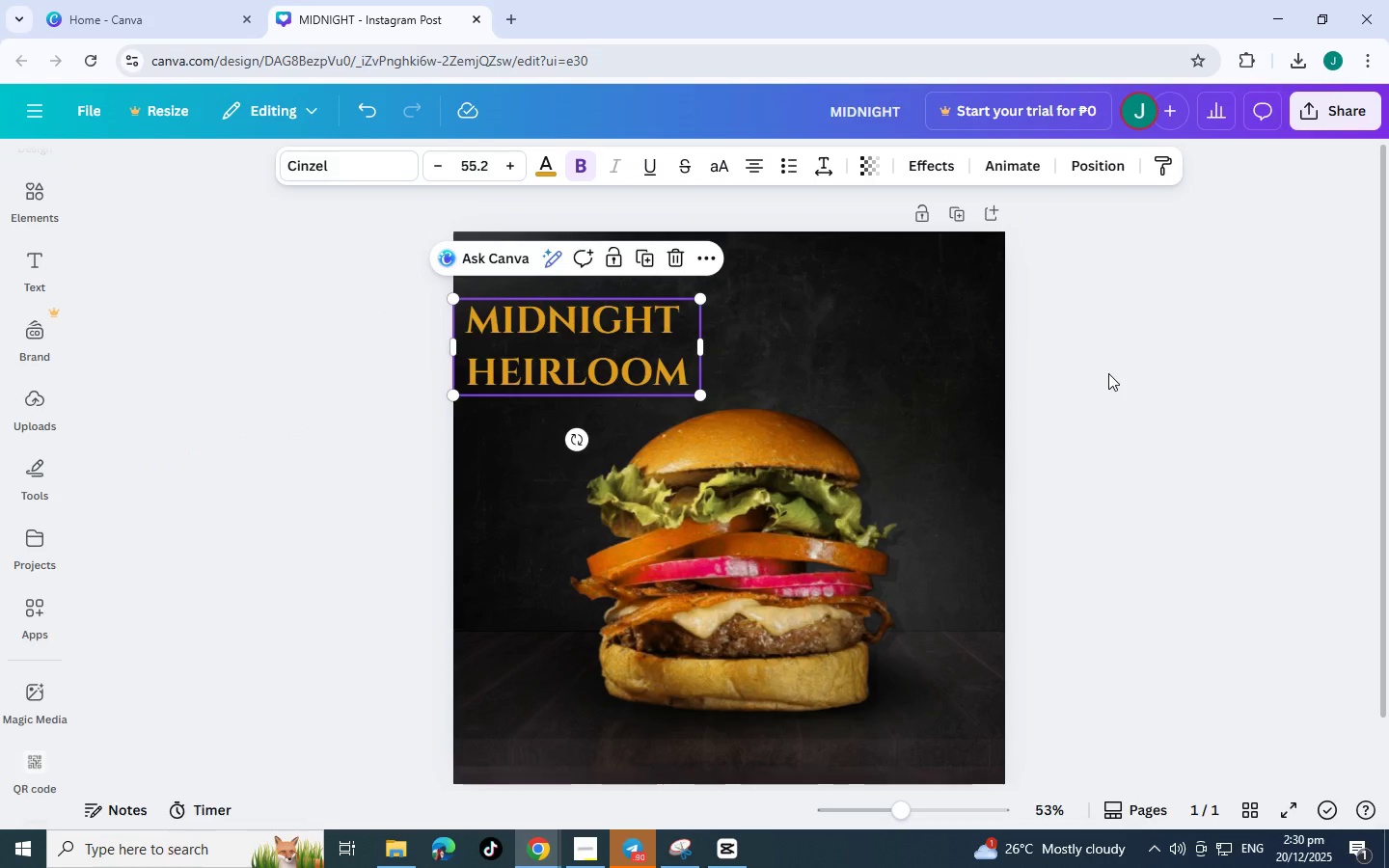 
left_click([1111, 372])
 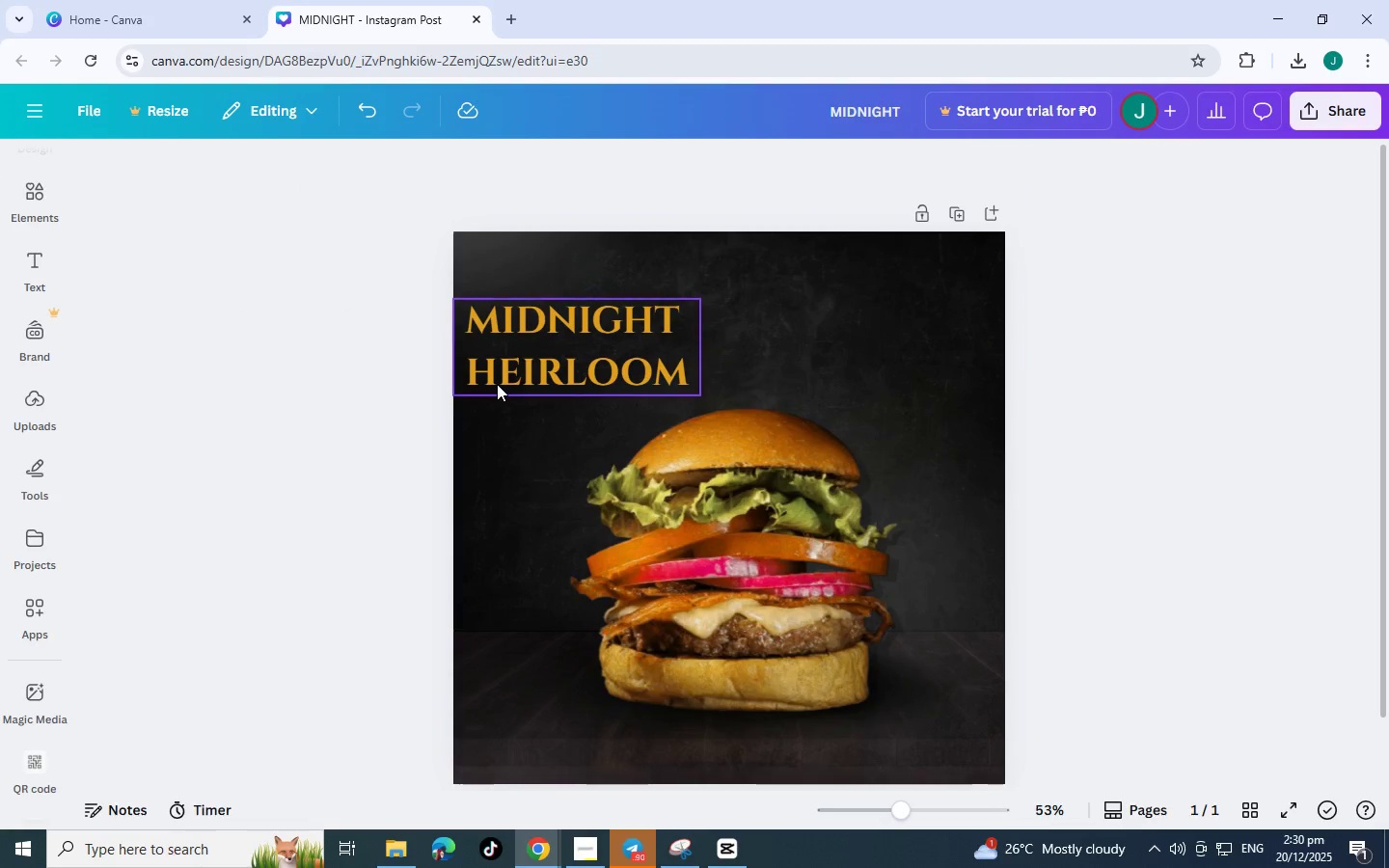 
left_click_drag(start_coordinate=[504, 376], to_coordinate=[537, 376])
 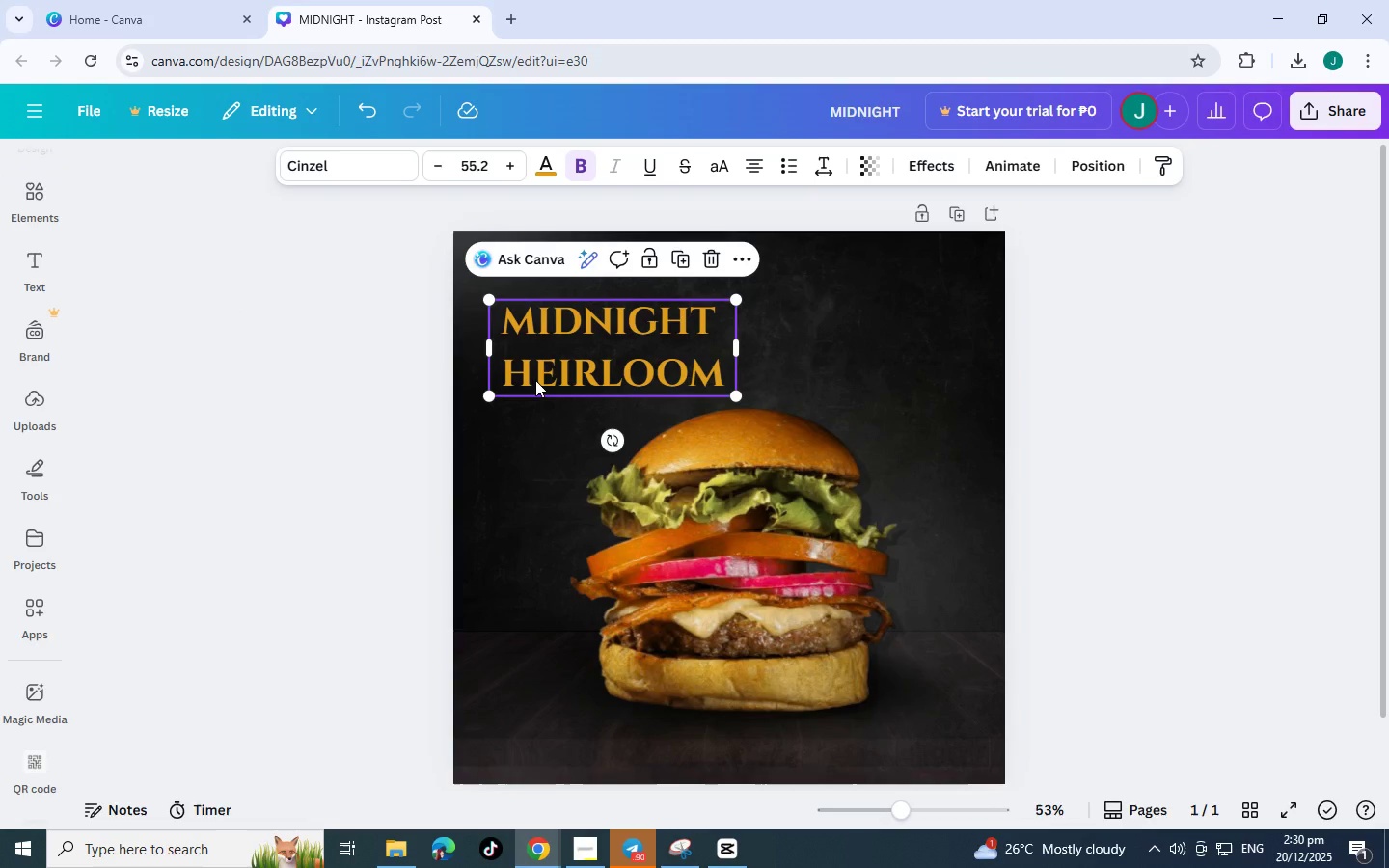 
wait(11.0)
 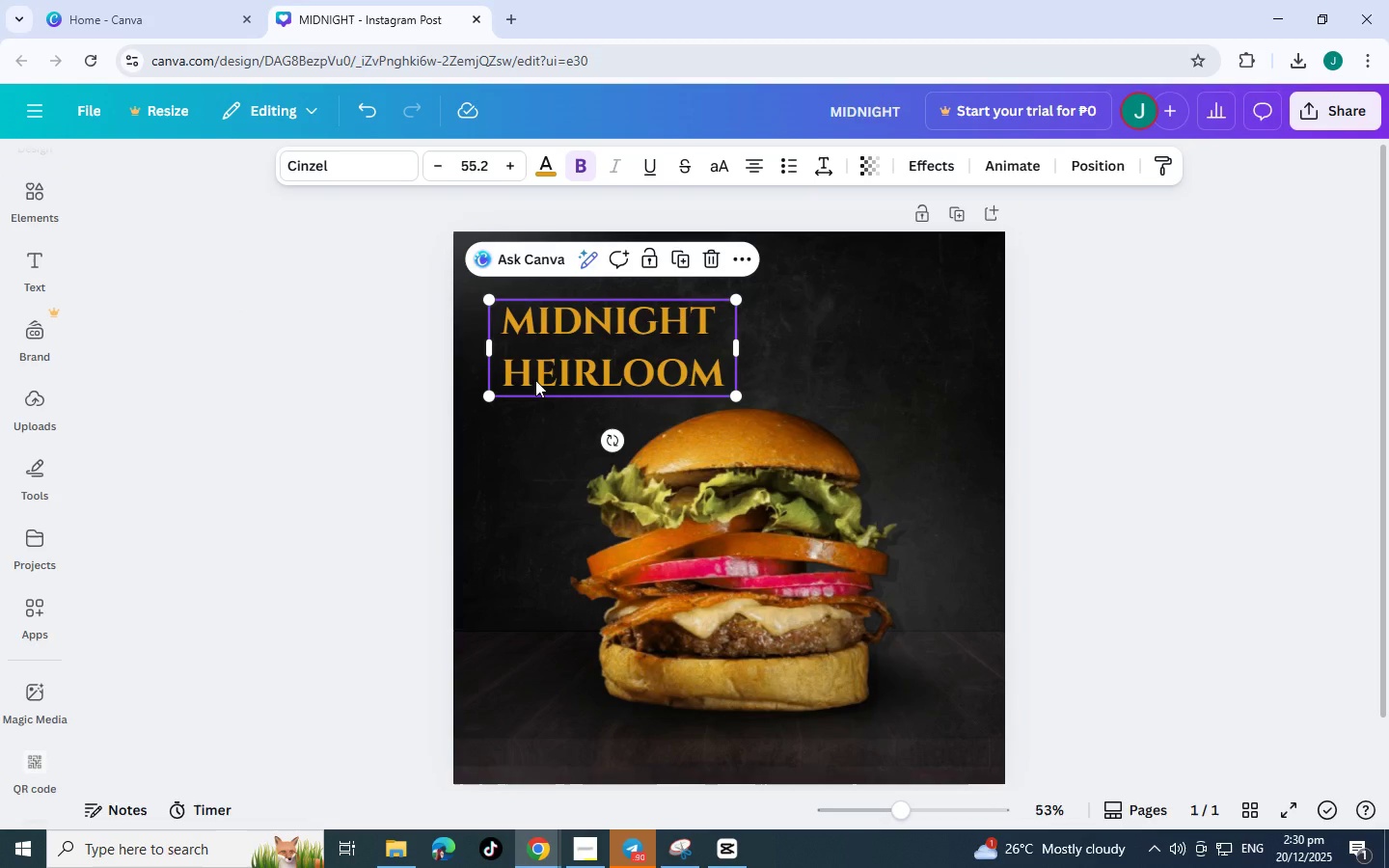 
left_click([828, 175])
 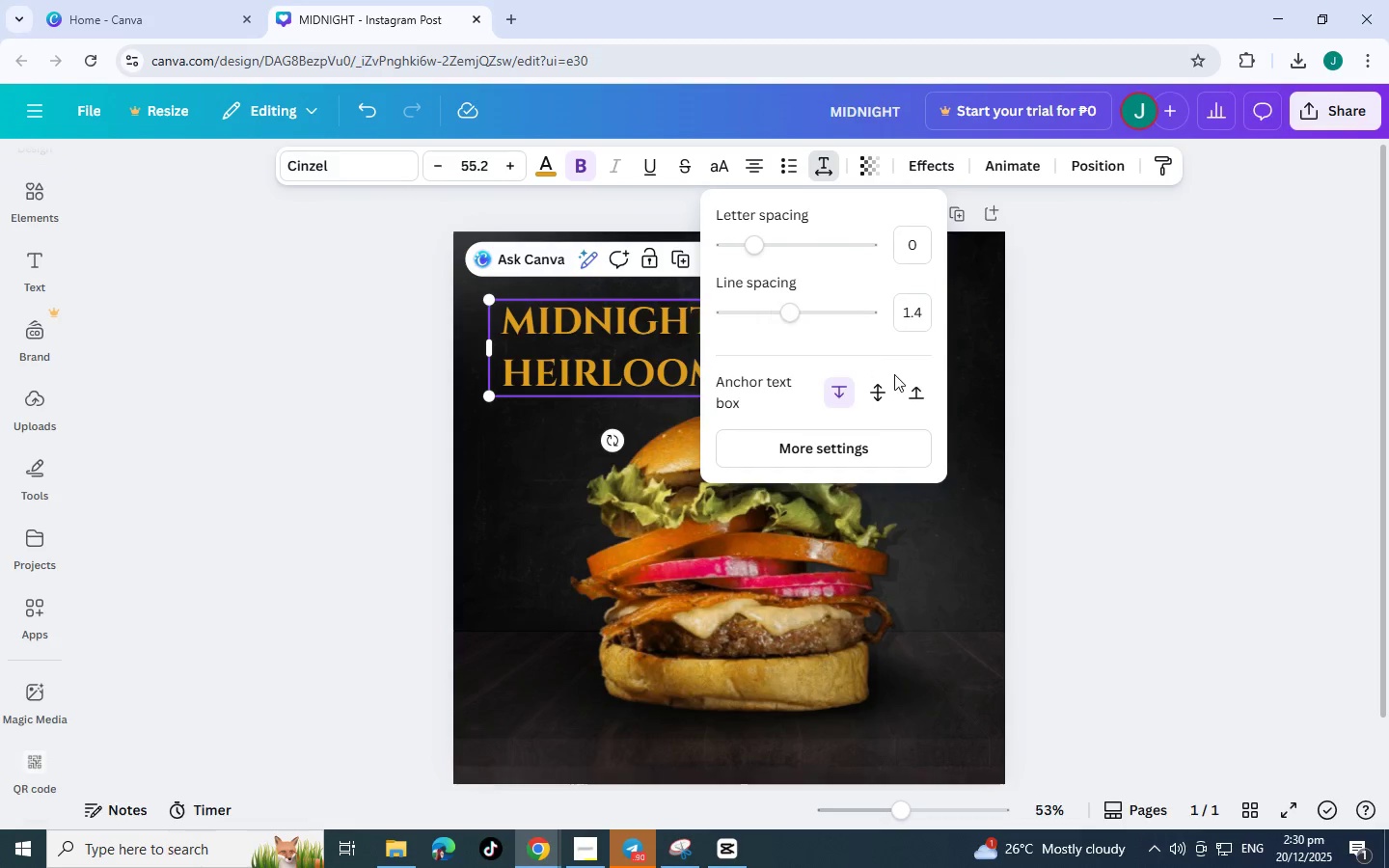 
left_click([882, 391])
 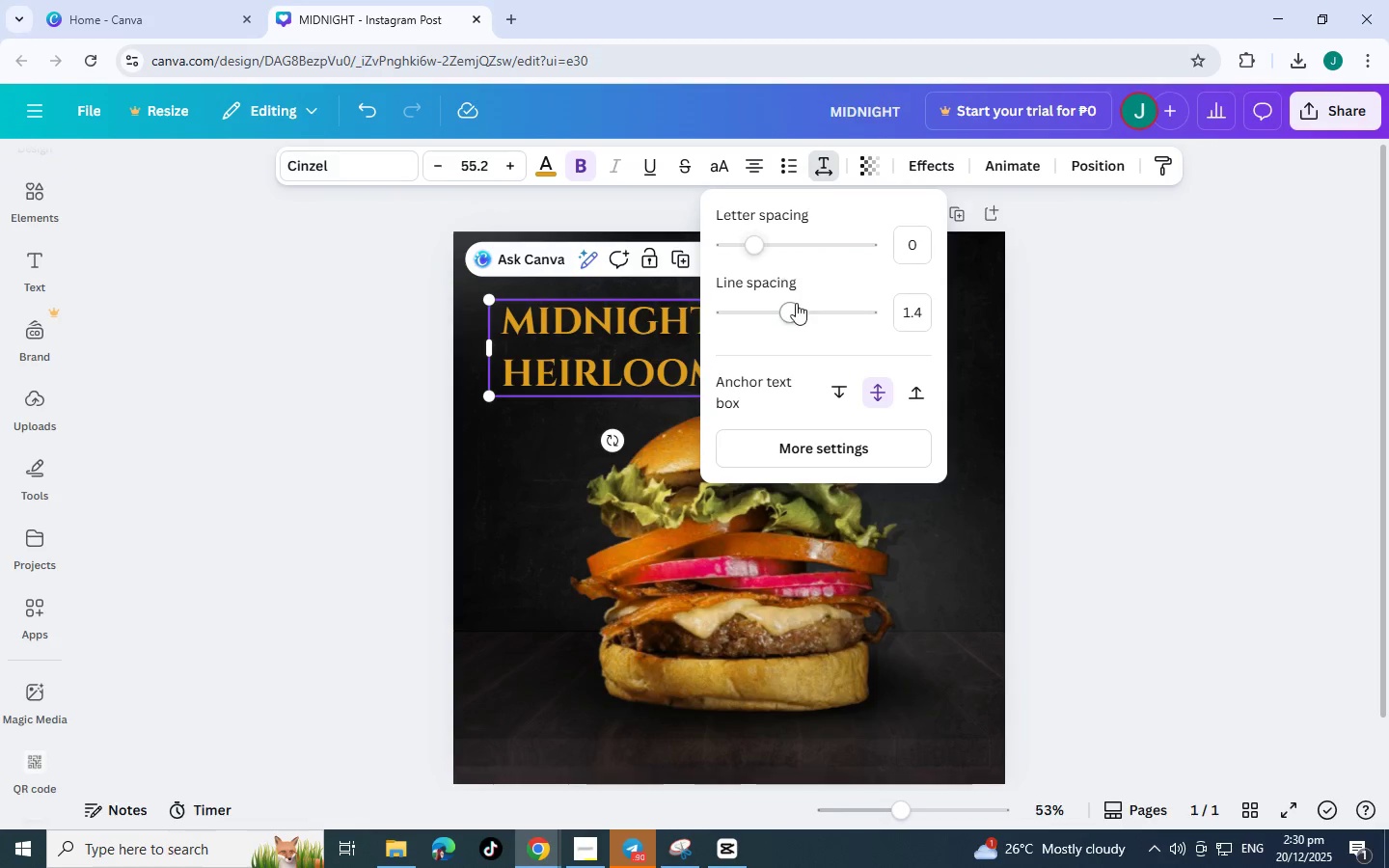 
left_click_drag(start_coordinate=[796, 305], to_coordinate=[759, 312])
 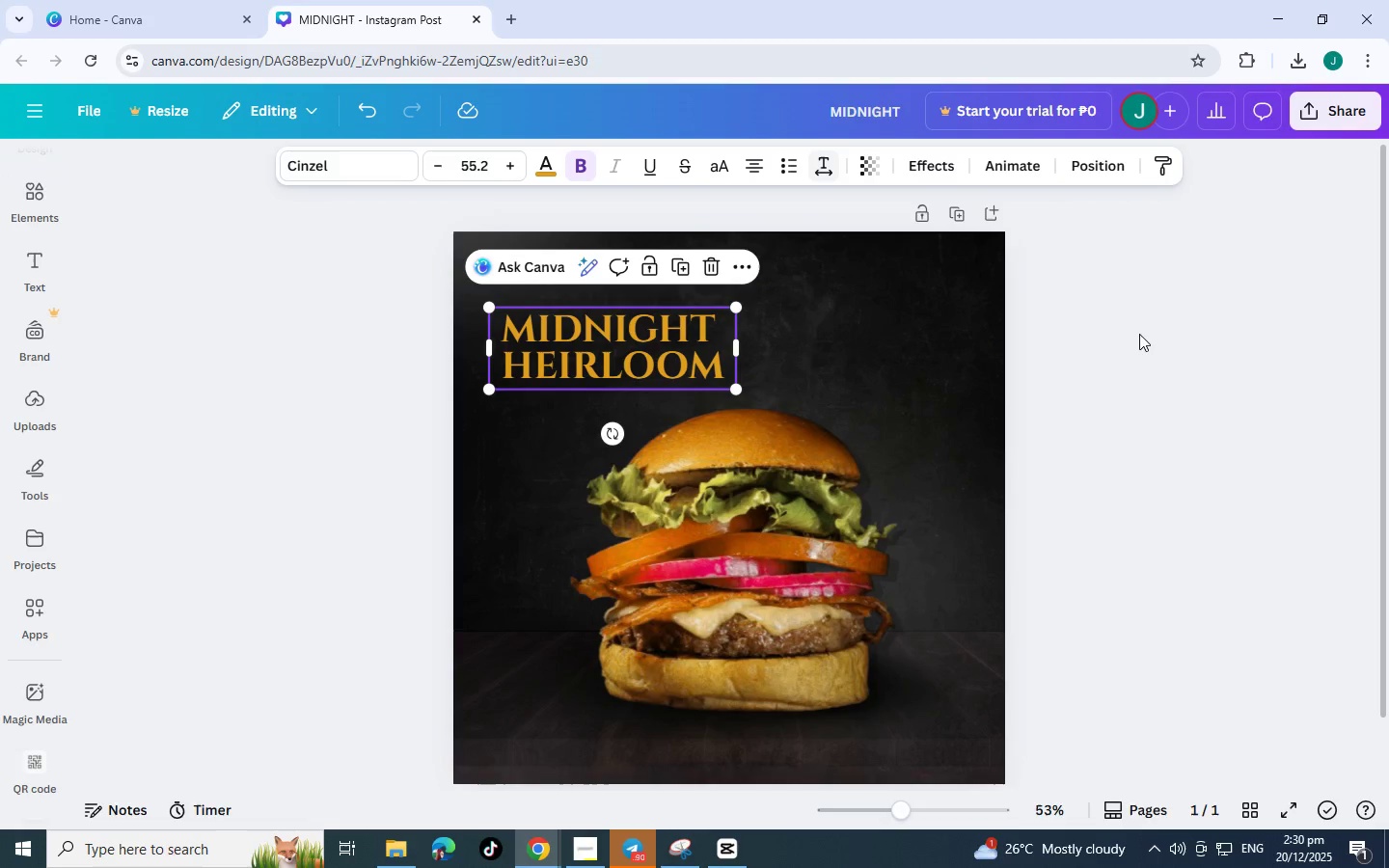 
left_click([1139, 334])
 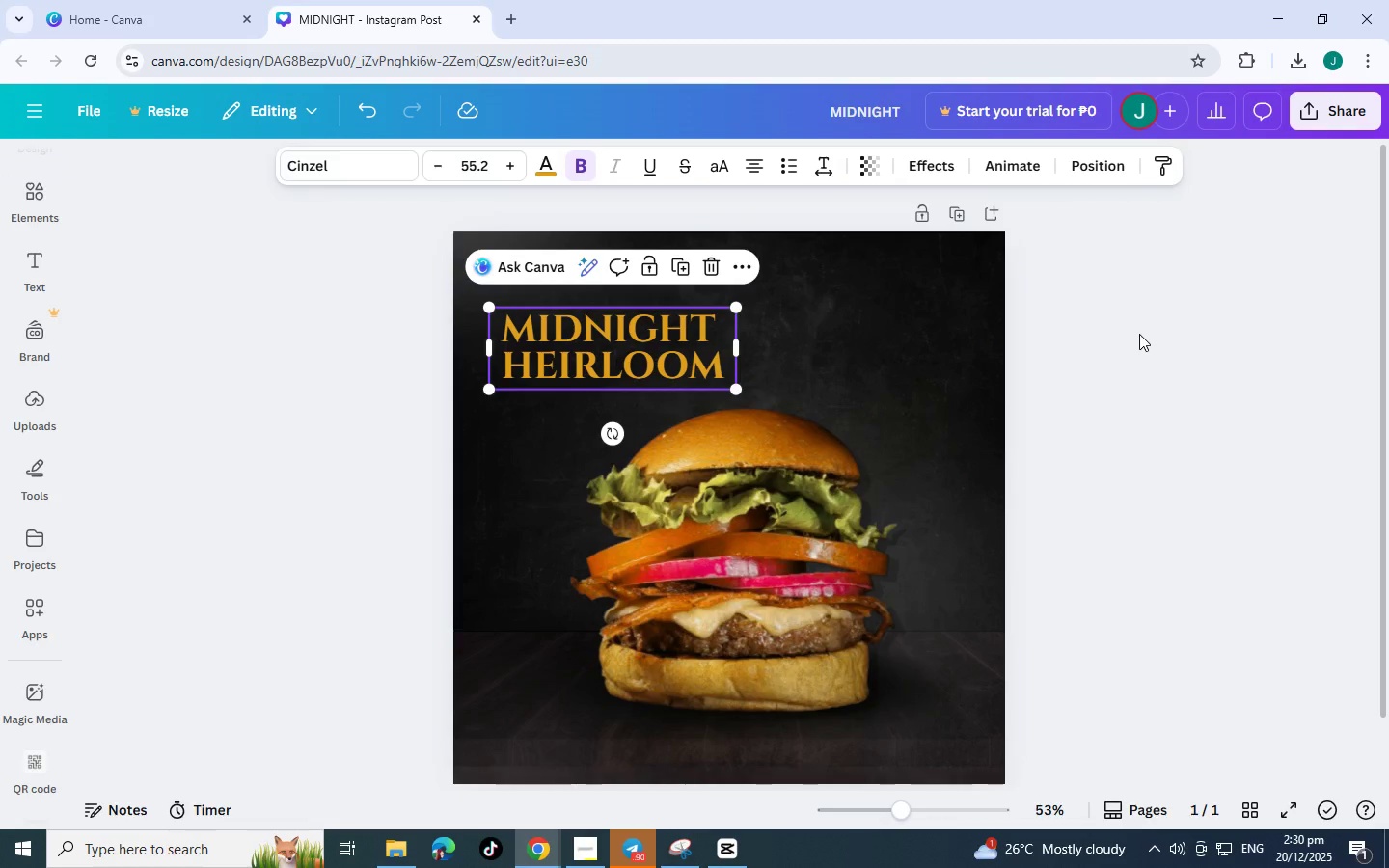 
left_click([1139, 334])
 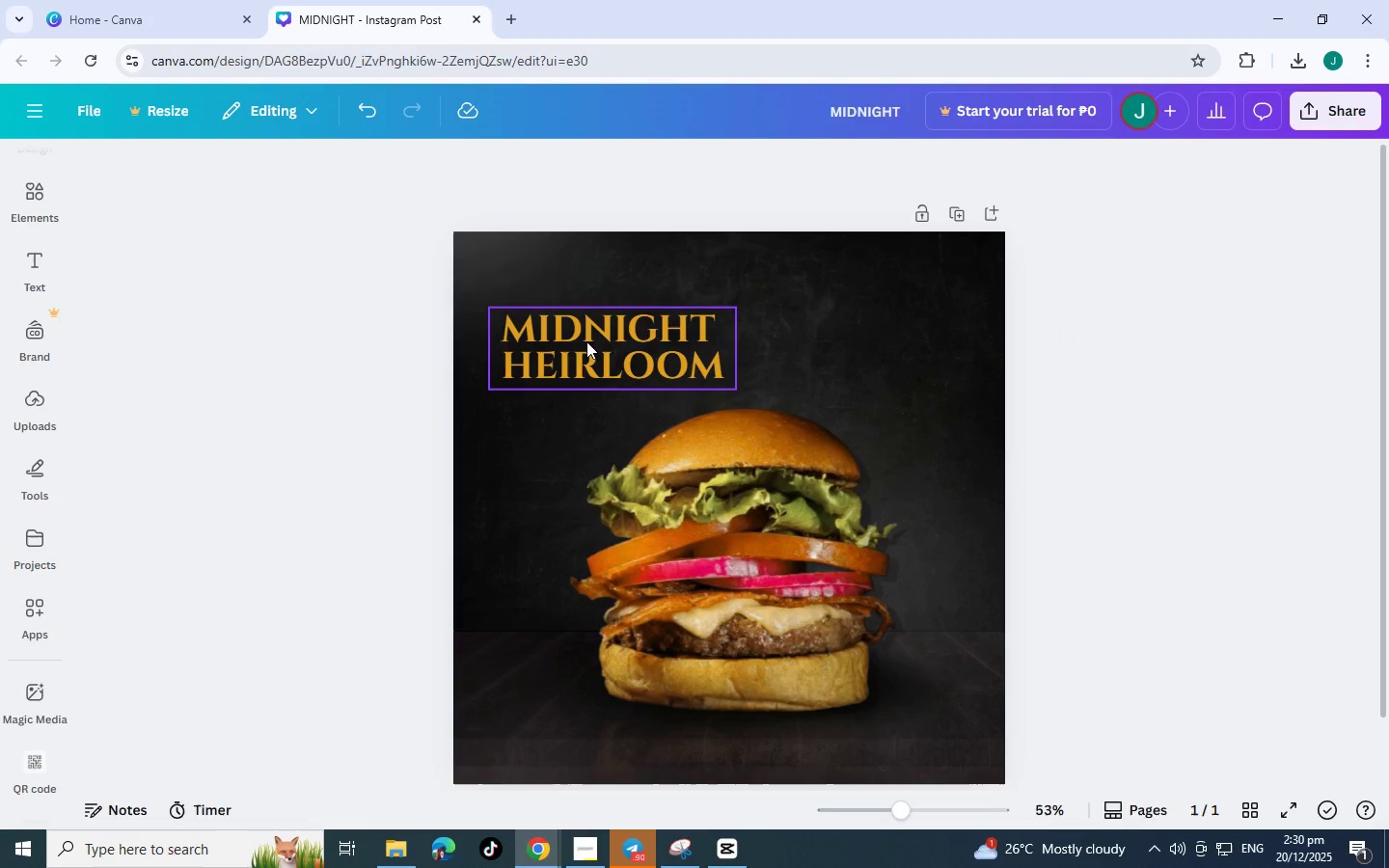 
left_click_drag(start_coordinate=[613, 350], to_coordinate=[598, 354])
 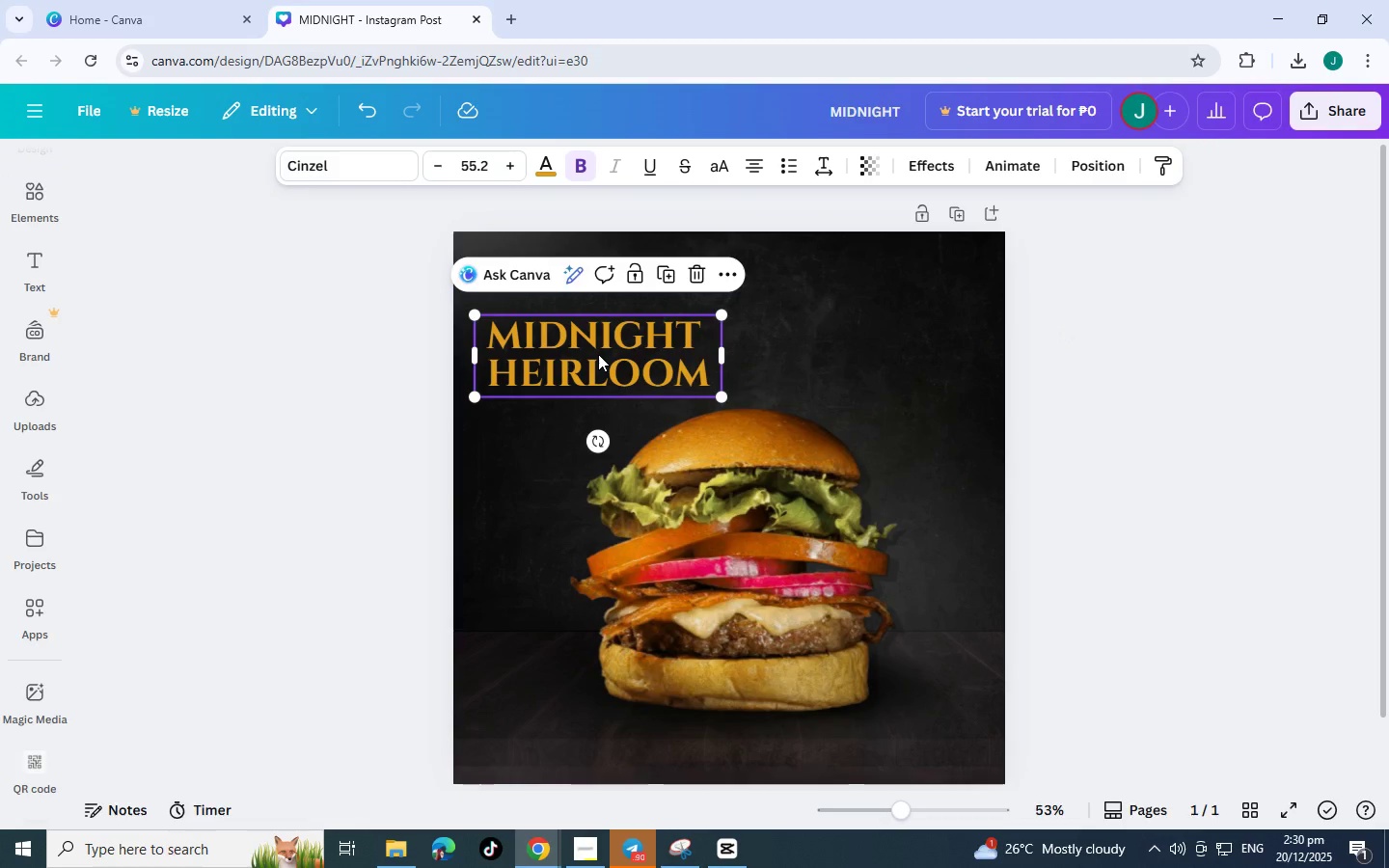 
key(Control+C)
 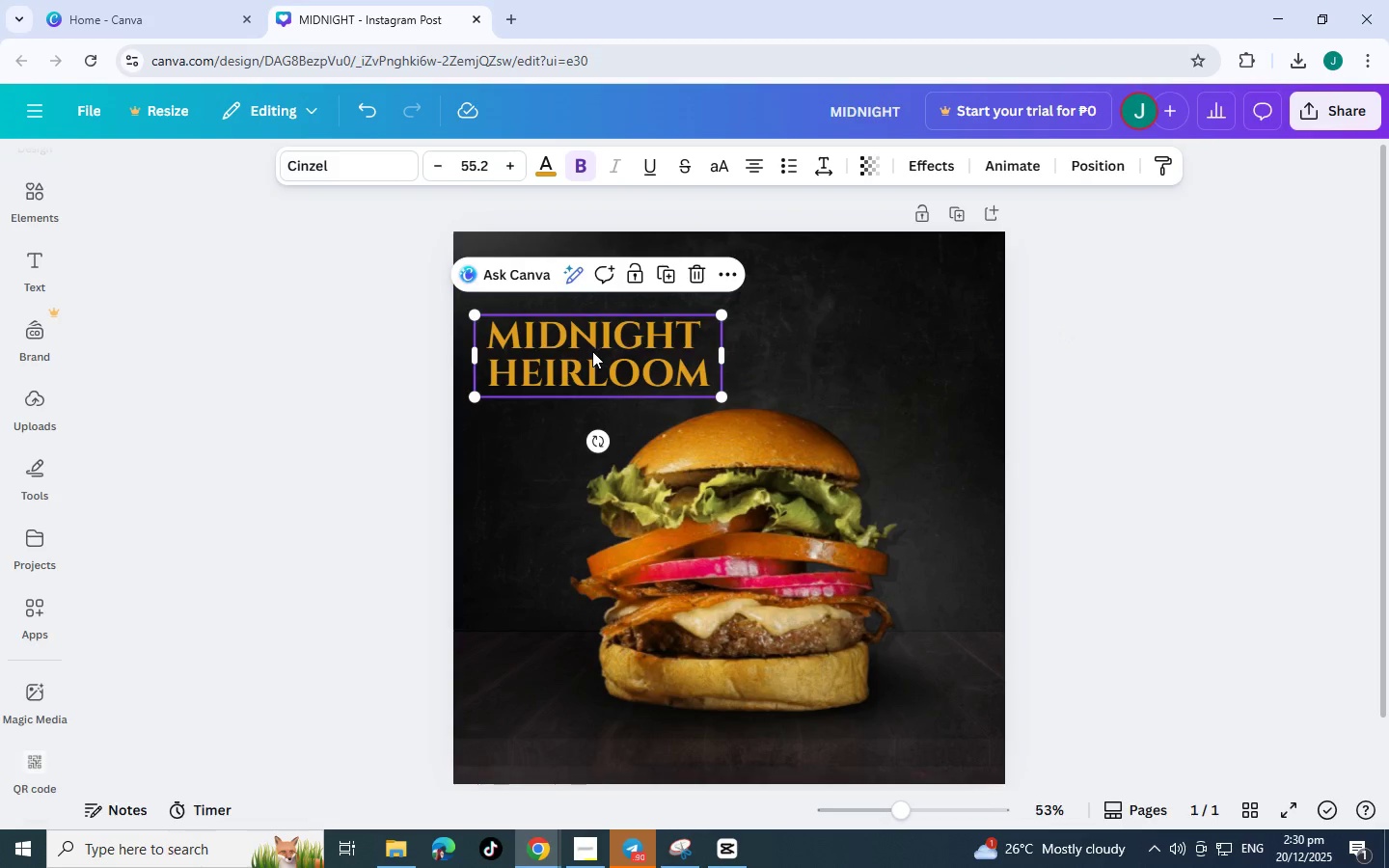 
key(Control+V)
 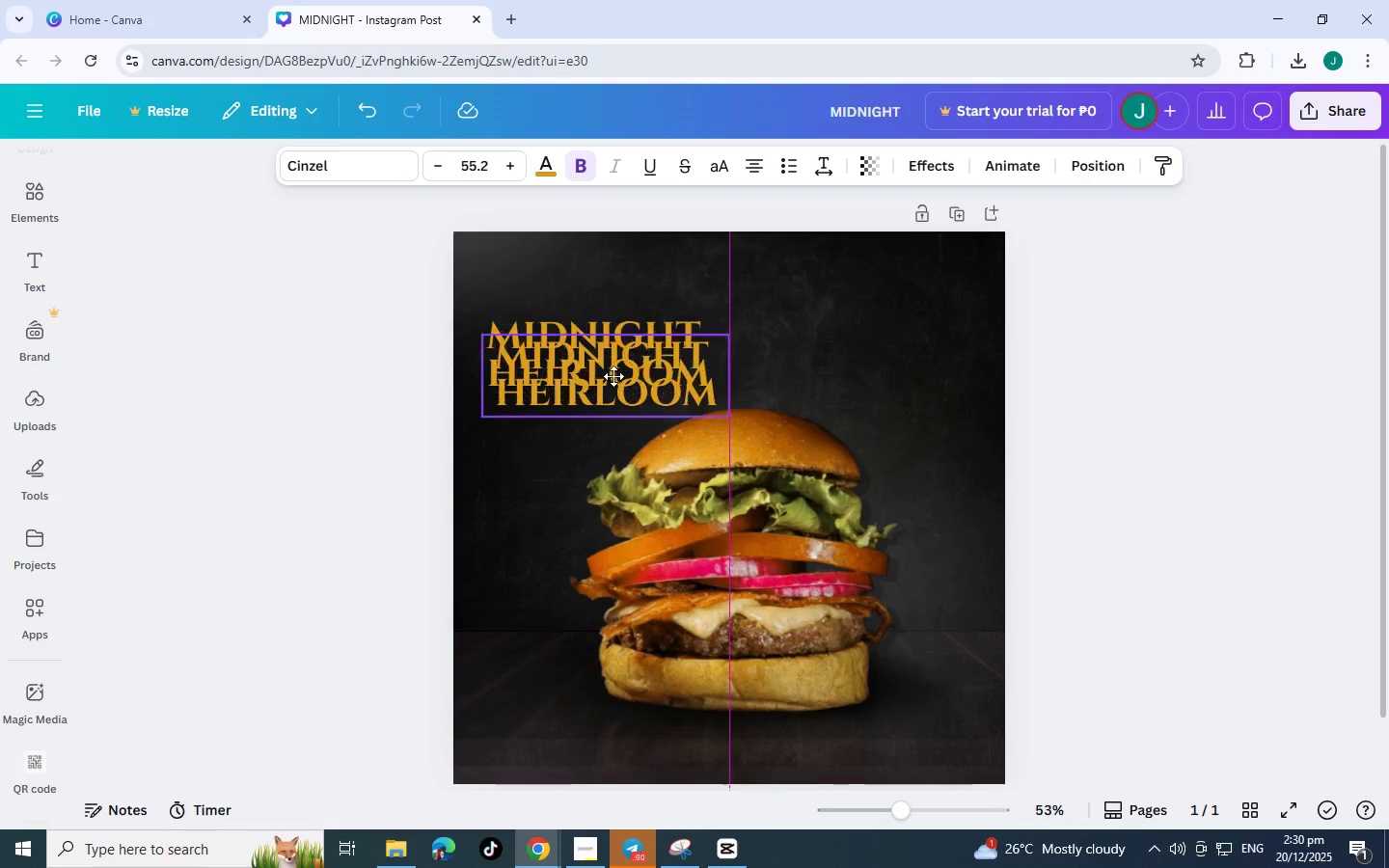 
left_click_drag(start_coordinate=[614, 364], to_coordinate=[613, 393])
 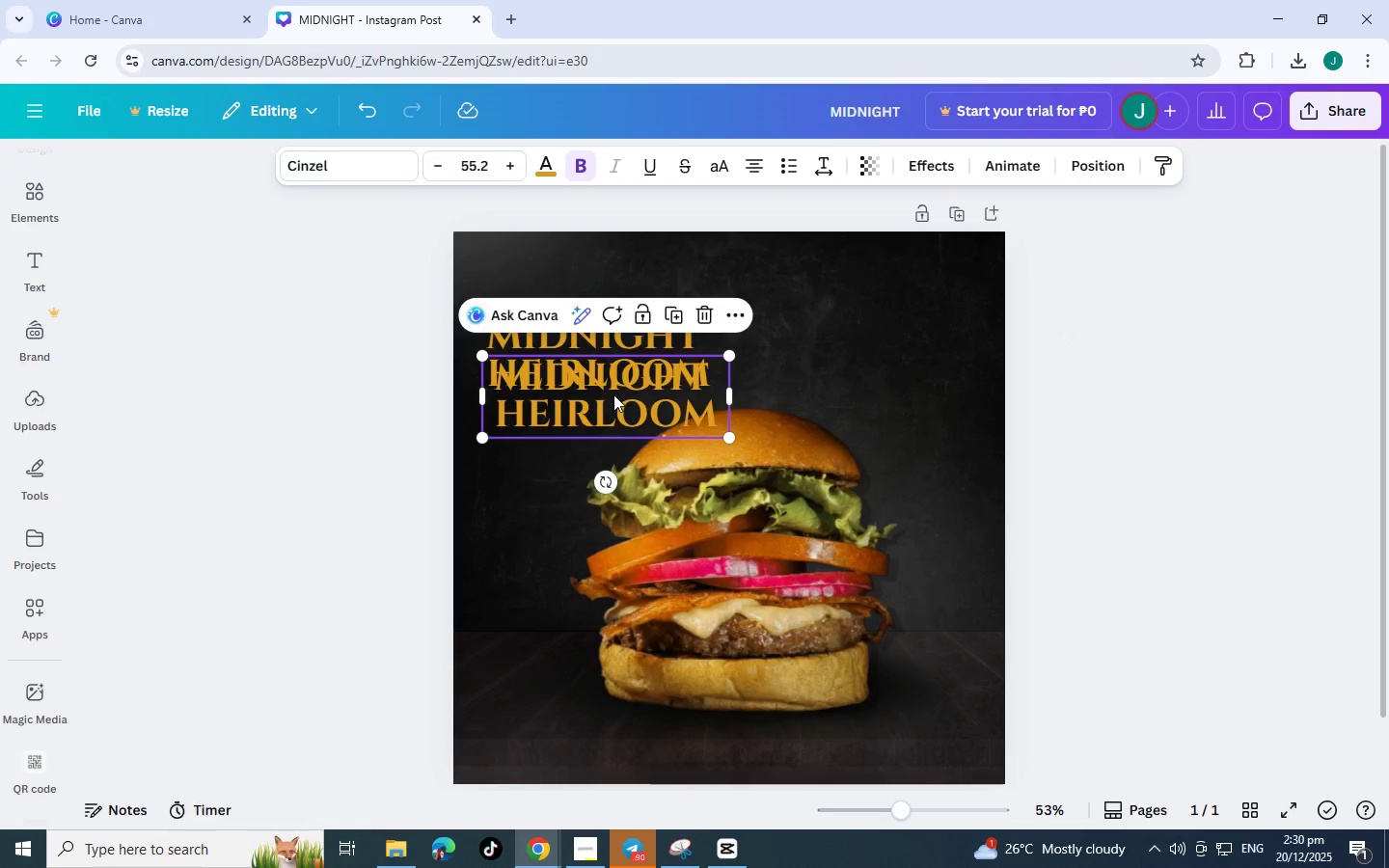 
double_click([613, 394])
 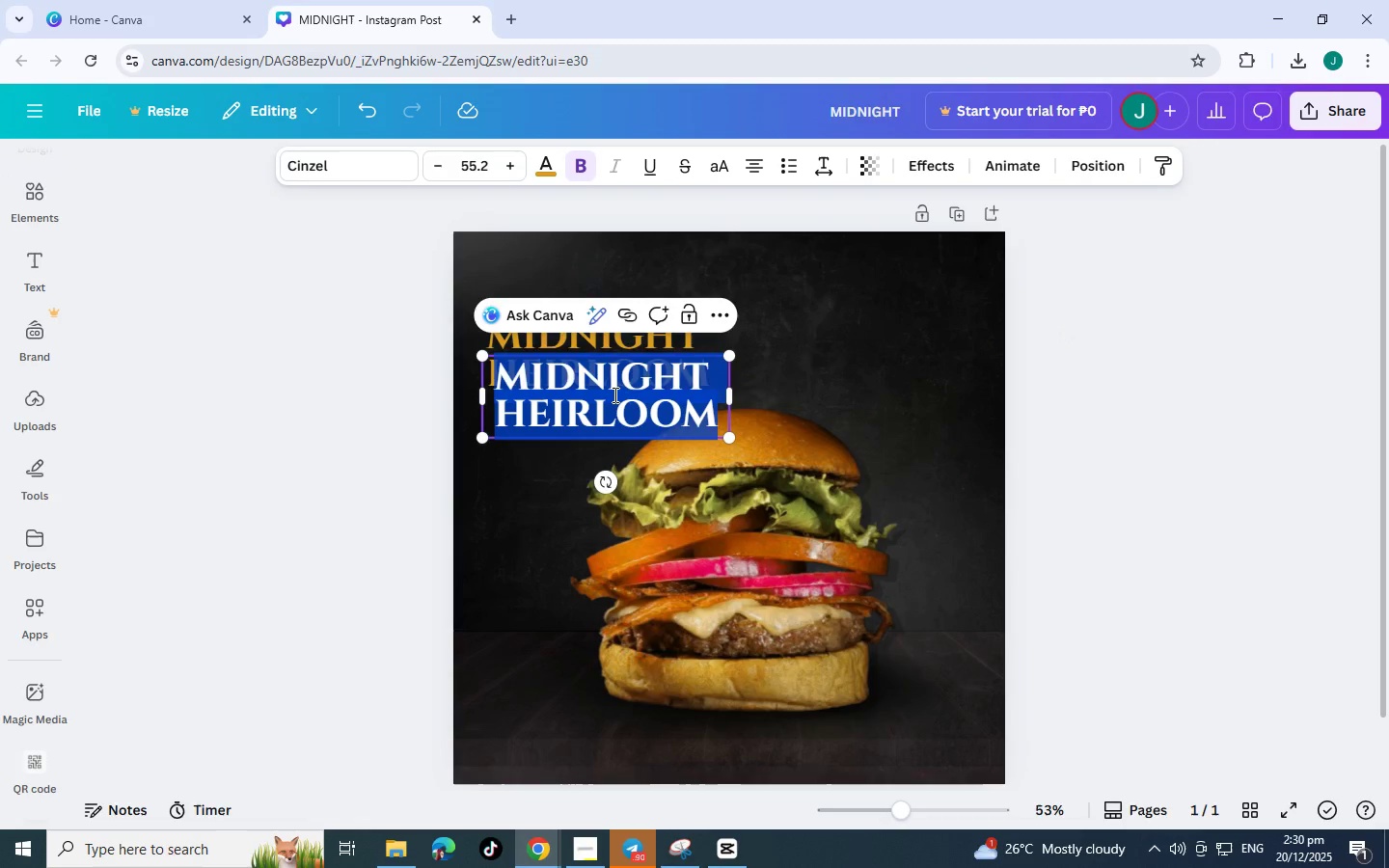 
triple_click([613, 394])
 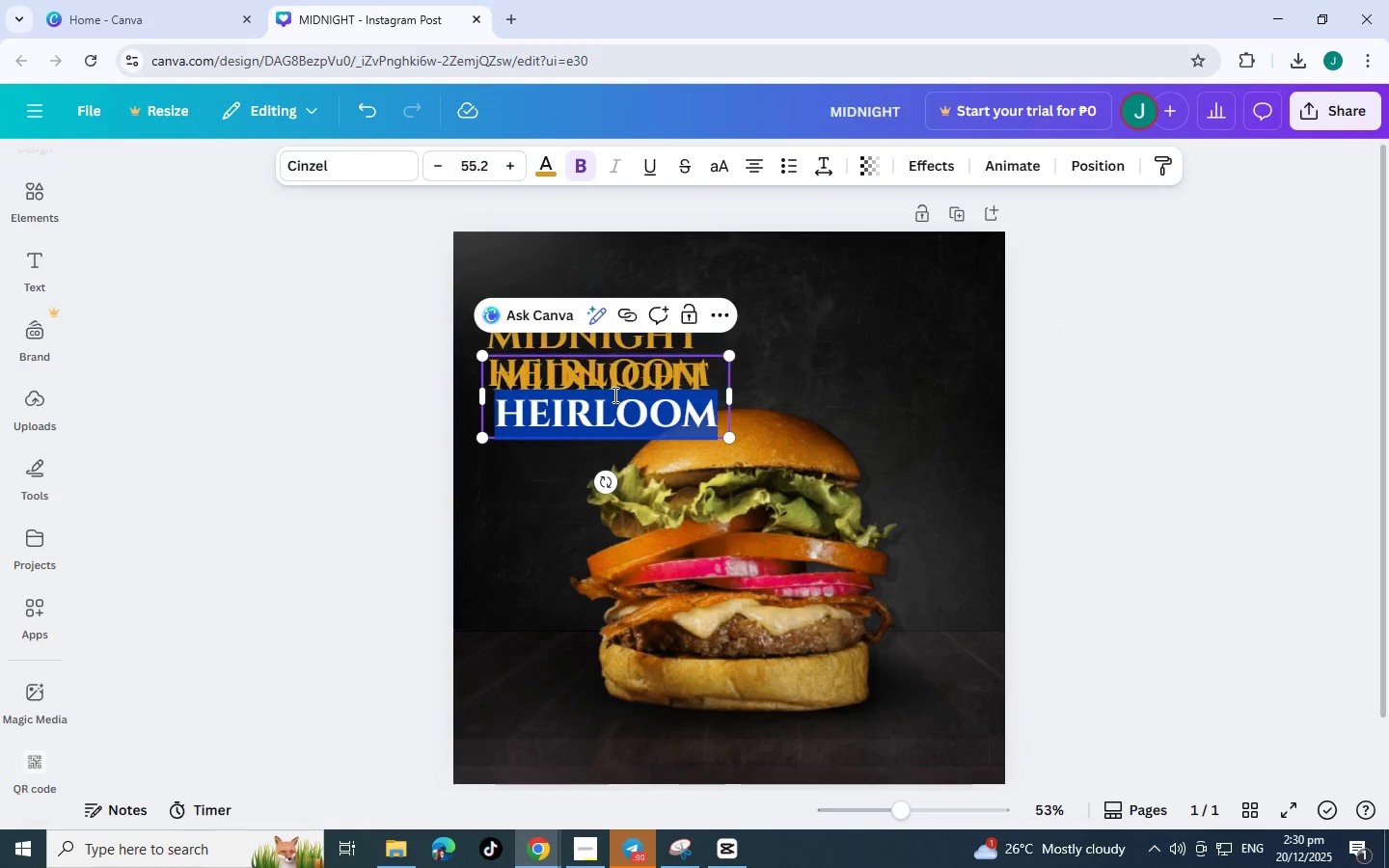 
triple_click([613, 394])
 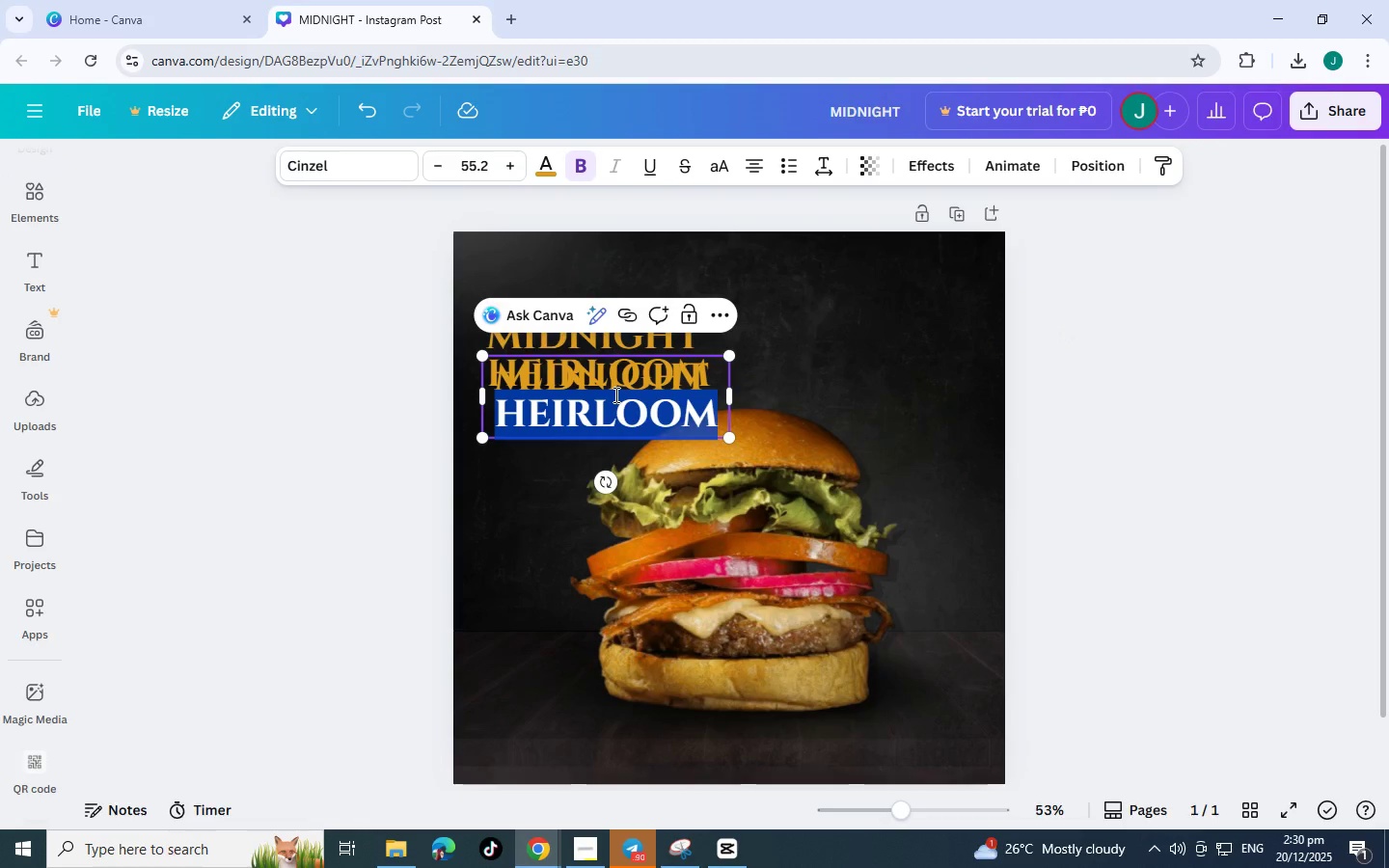 
hold_key(key=ShiftLeft, duration=0.34)
 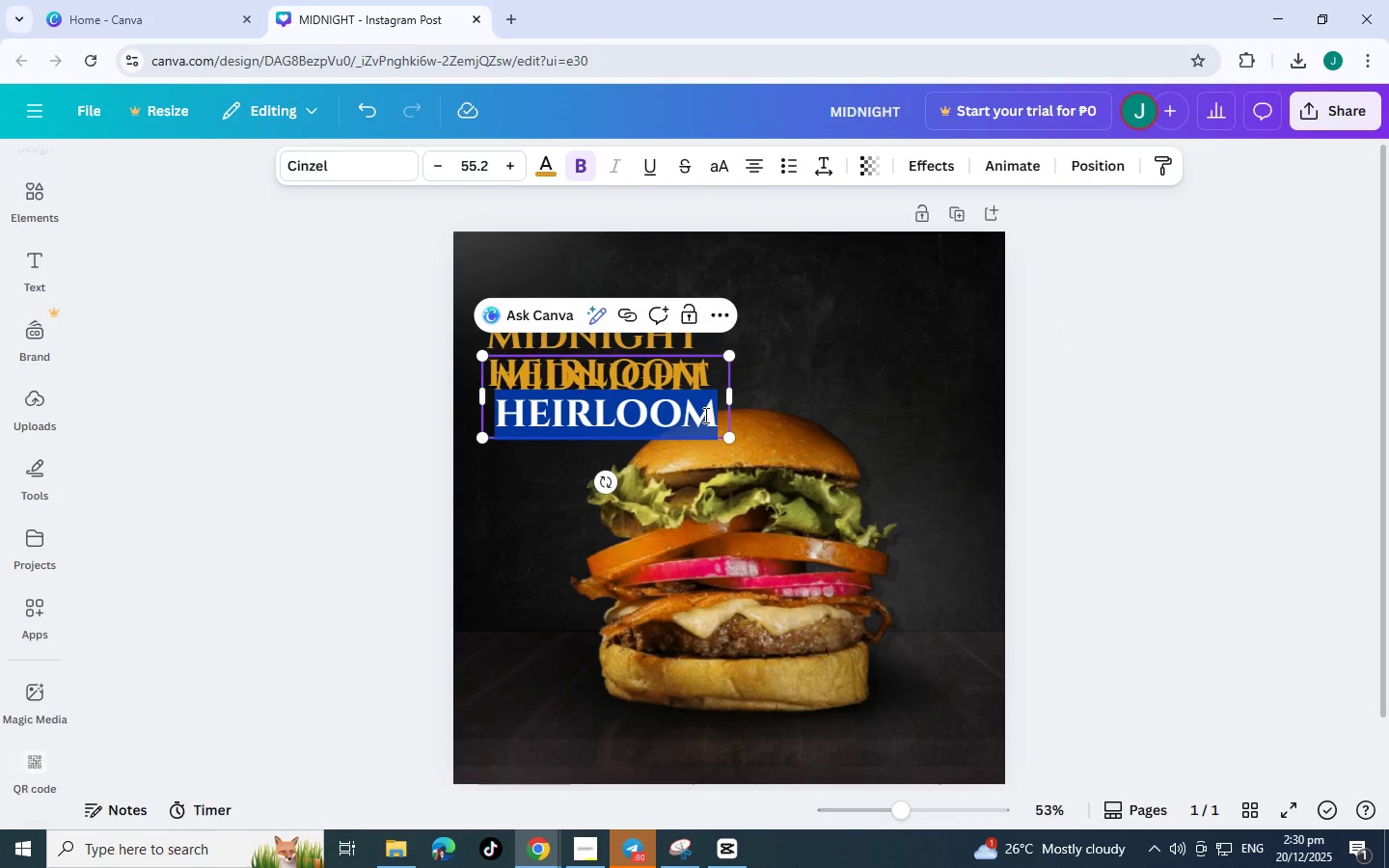 
left_click([705, 415])
 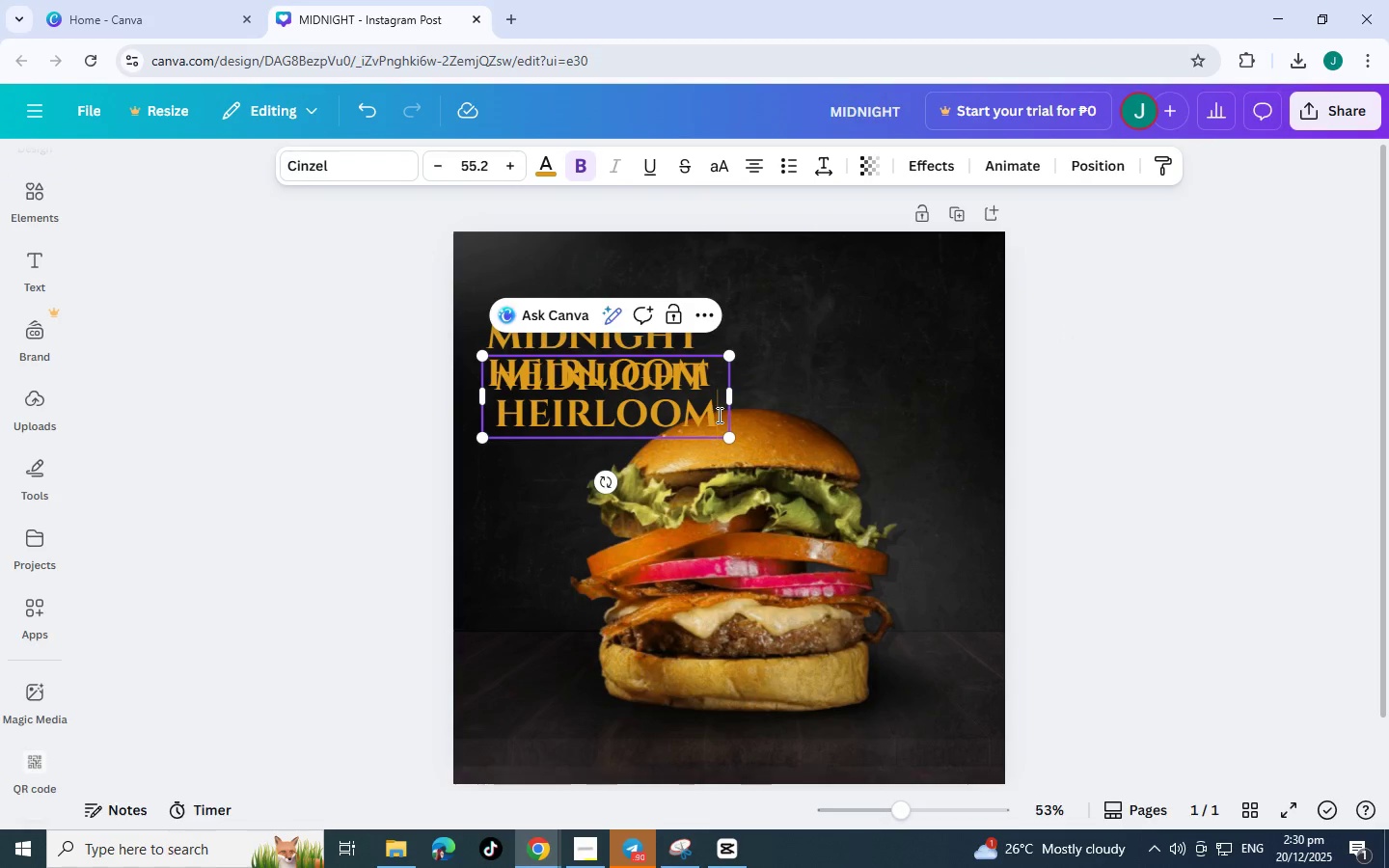 
left_click_drag(start_coordinate=[718, 415], to_coordinate=[495, 381])
 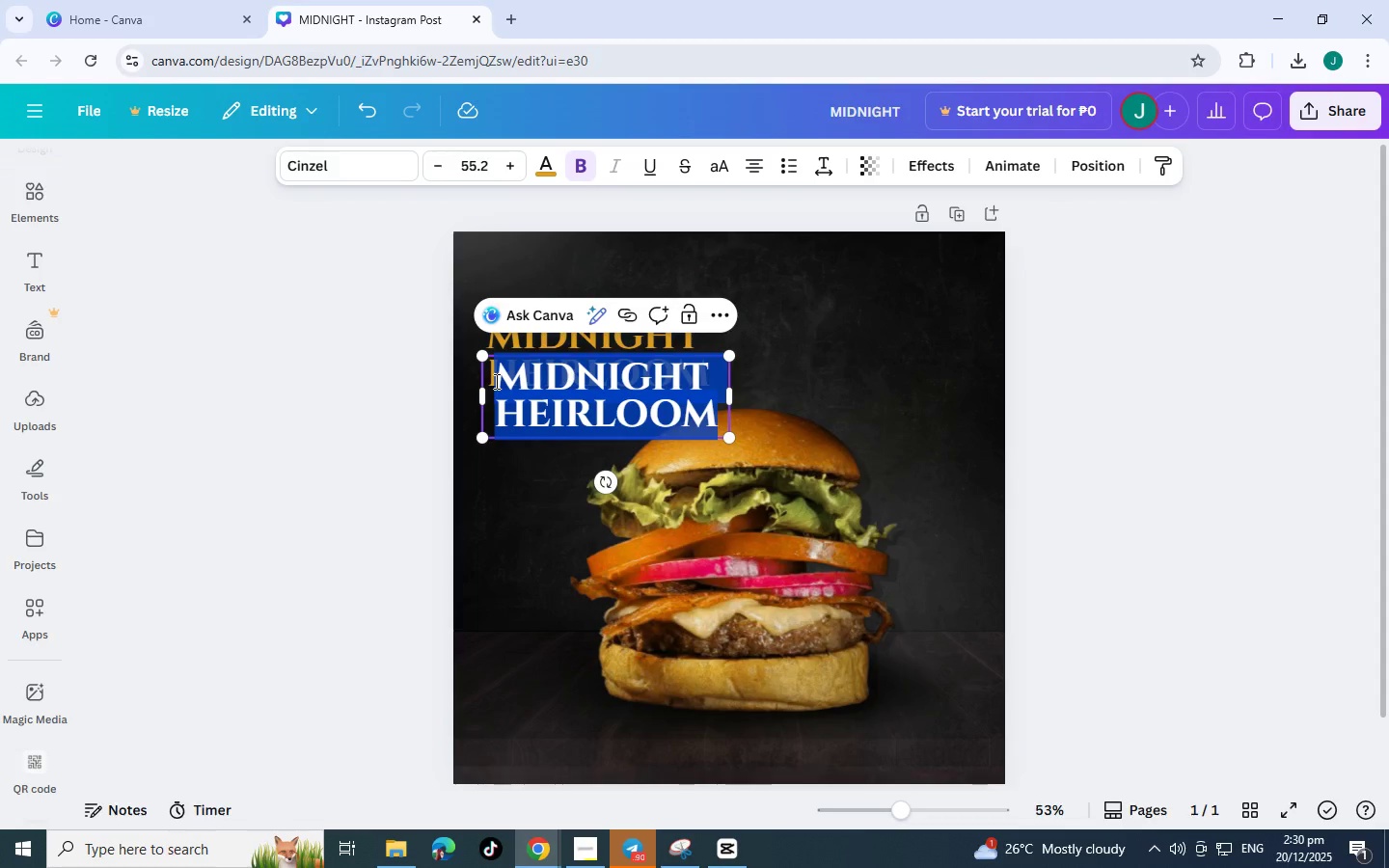 
key(Control+B)
 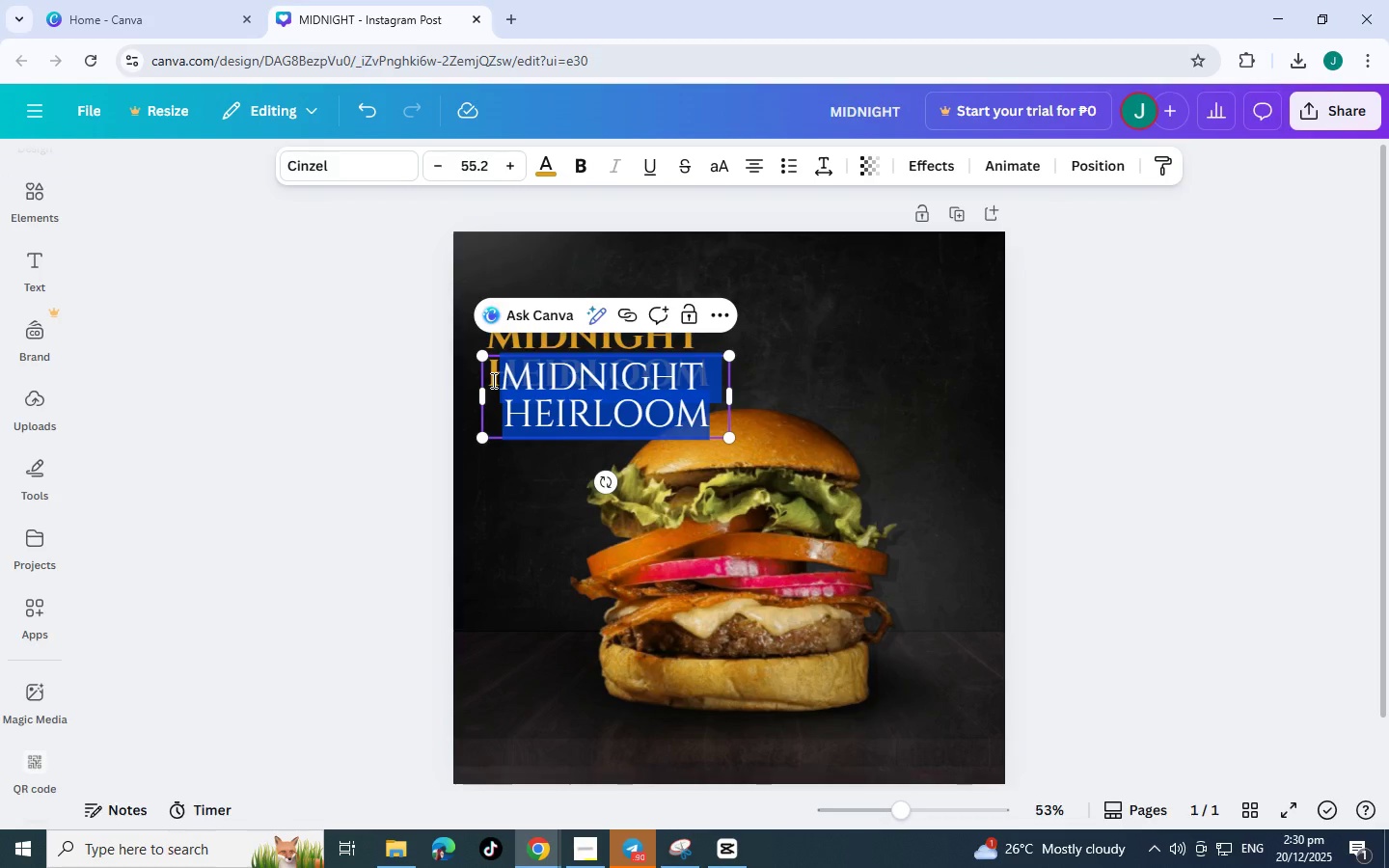 
type(Go)
key(Backspace)
key(Backspace)
type(gurmet)
key(Backspace)
key(Backspace)
key(Backspace)
key(Backspace)
key(Backspace)
type(ourmet By)
key(Backspace)
type(iu)
key(Backspace)
key(Backspace)
type(urger)
 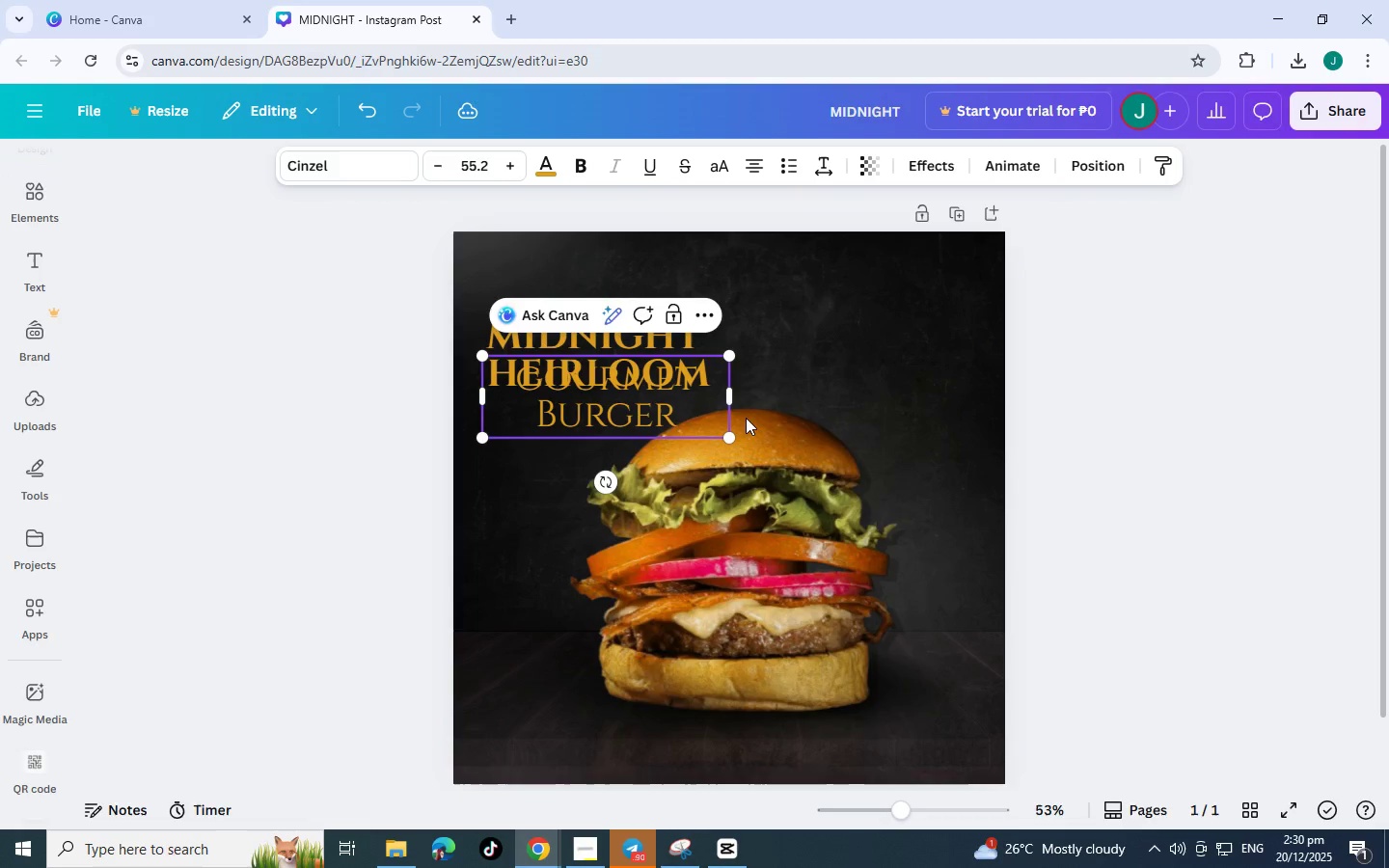 
left_click_drag(start_coordinate=[730, 395], to_coordinate=[833, 380])
 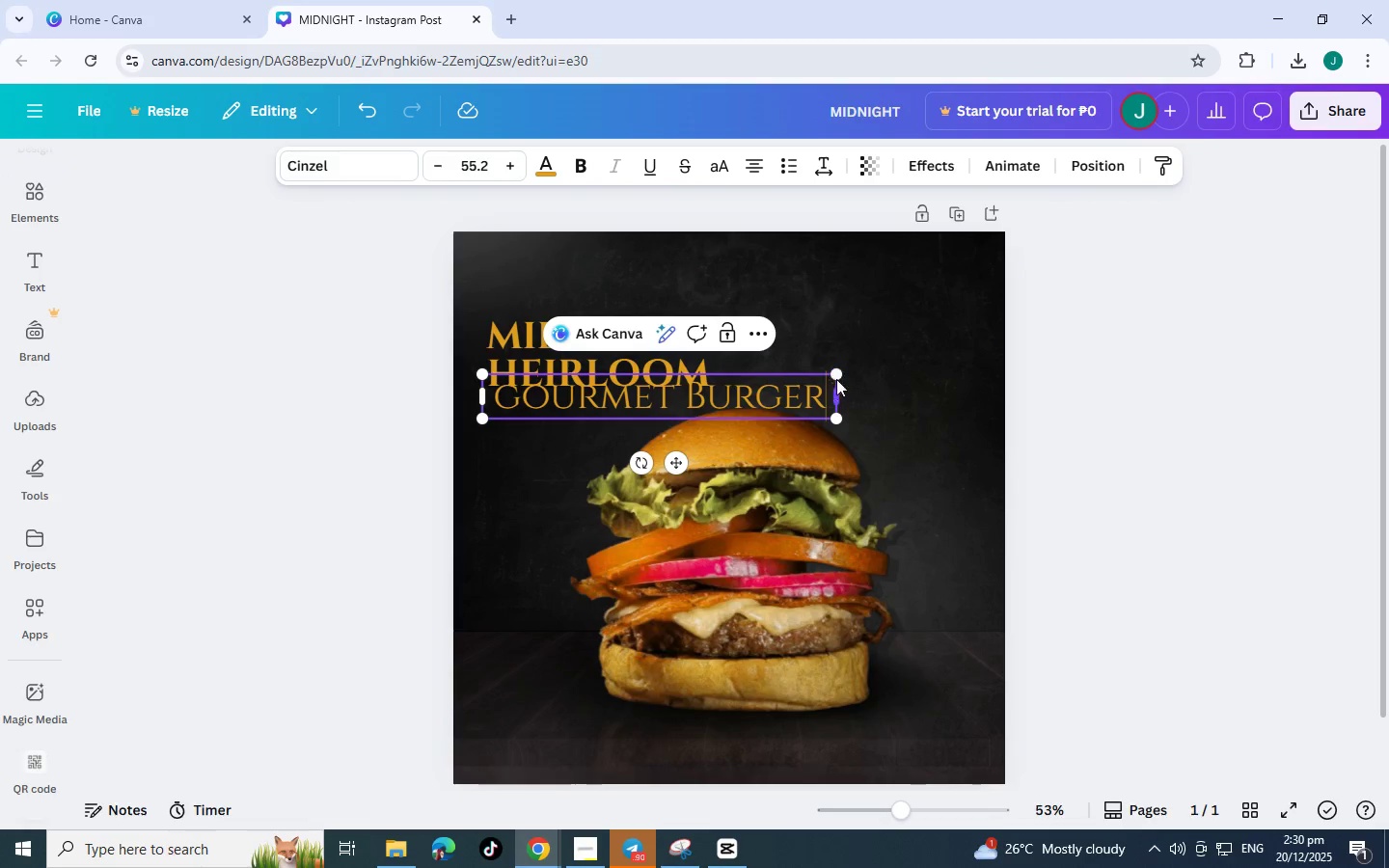 
left_click_drag(start_coordinate=[836, 379], to_coordinate=[817, 381])
 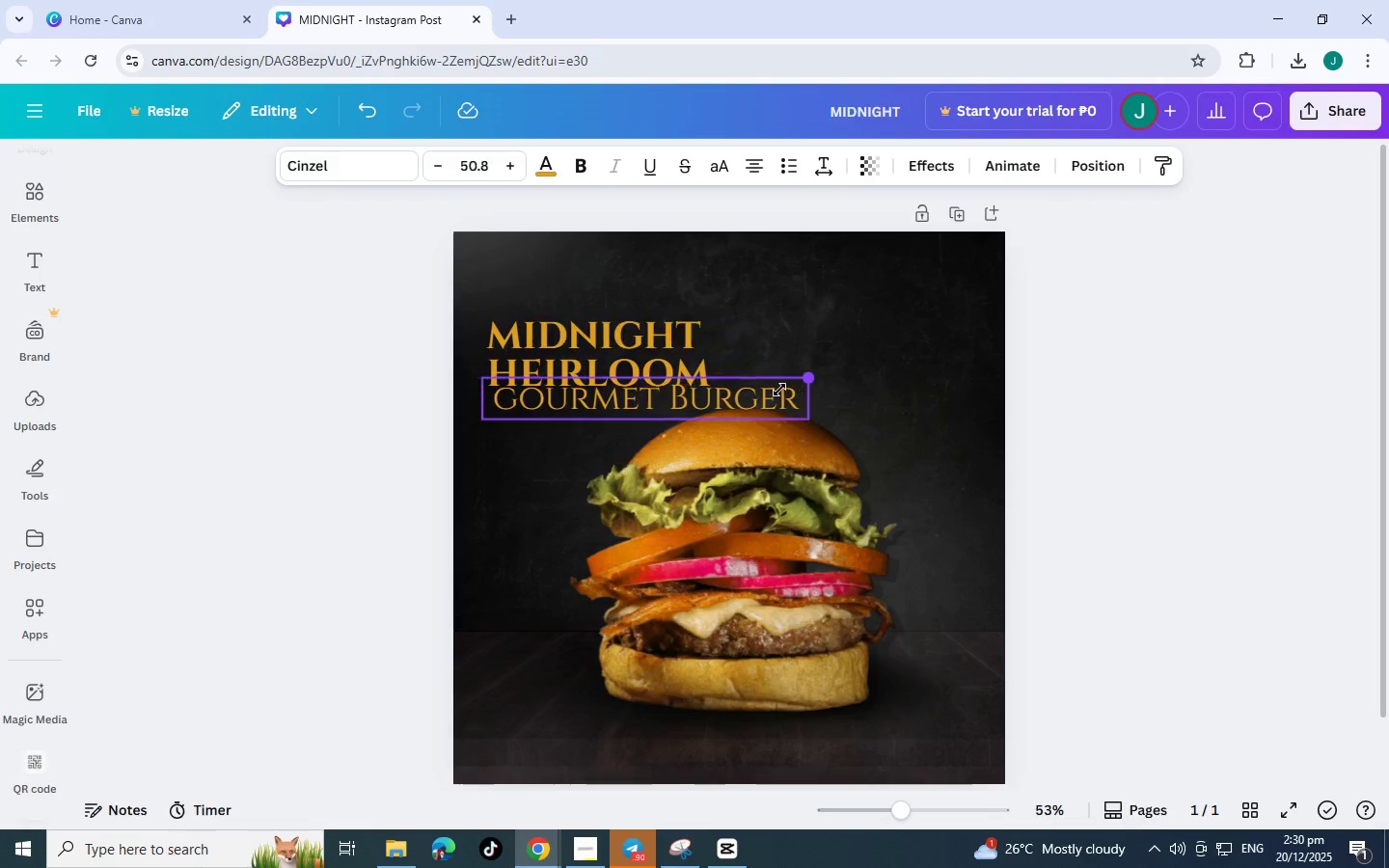 
left_click_drag(start_coordinate=[814, 382], to_coordinate=[642, 415])
 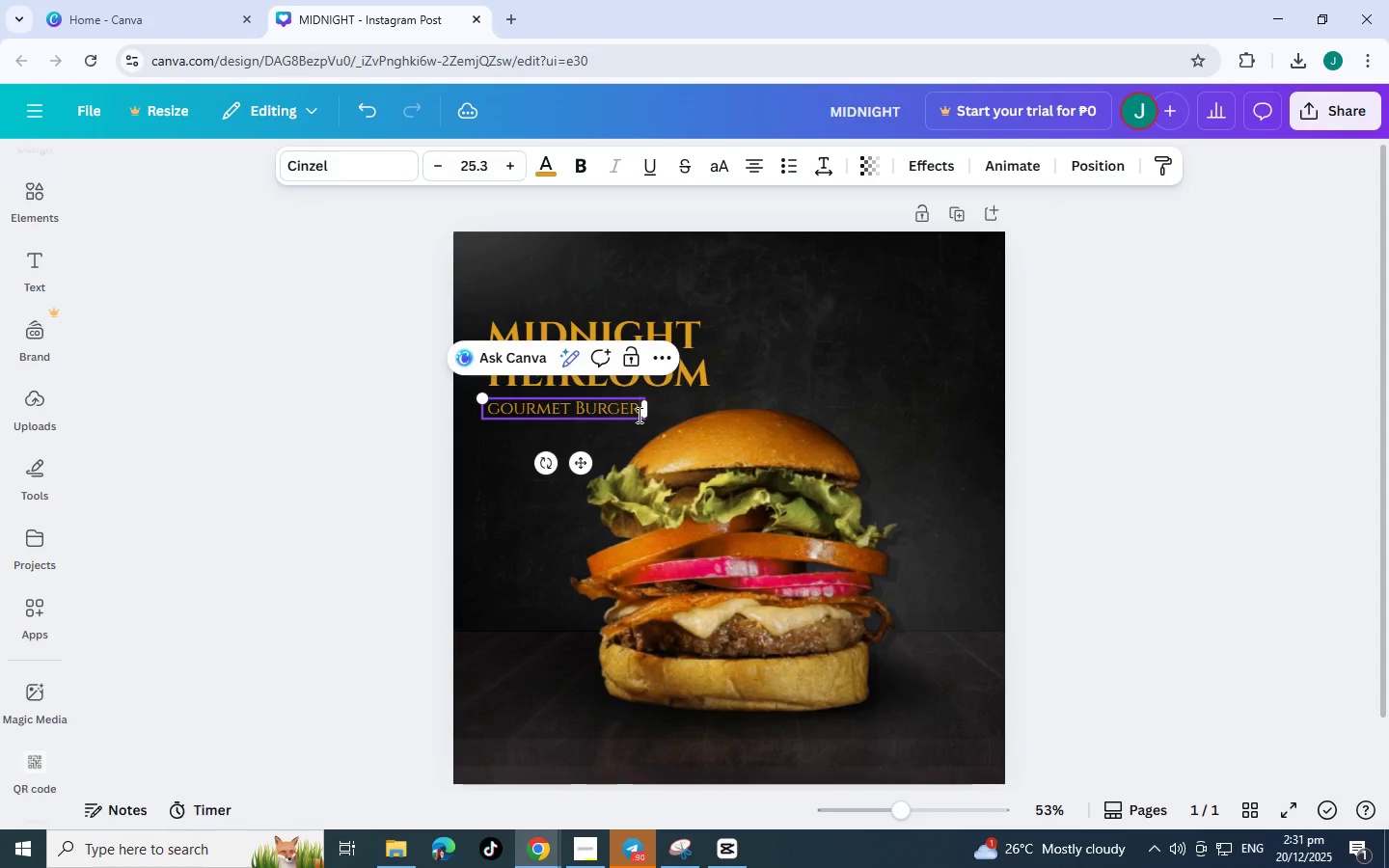 
left_click_drag(start_coordinate=[642, 415], to_coordinate=[630, 416])
 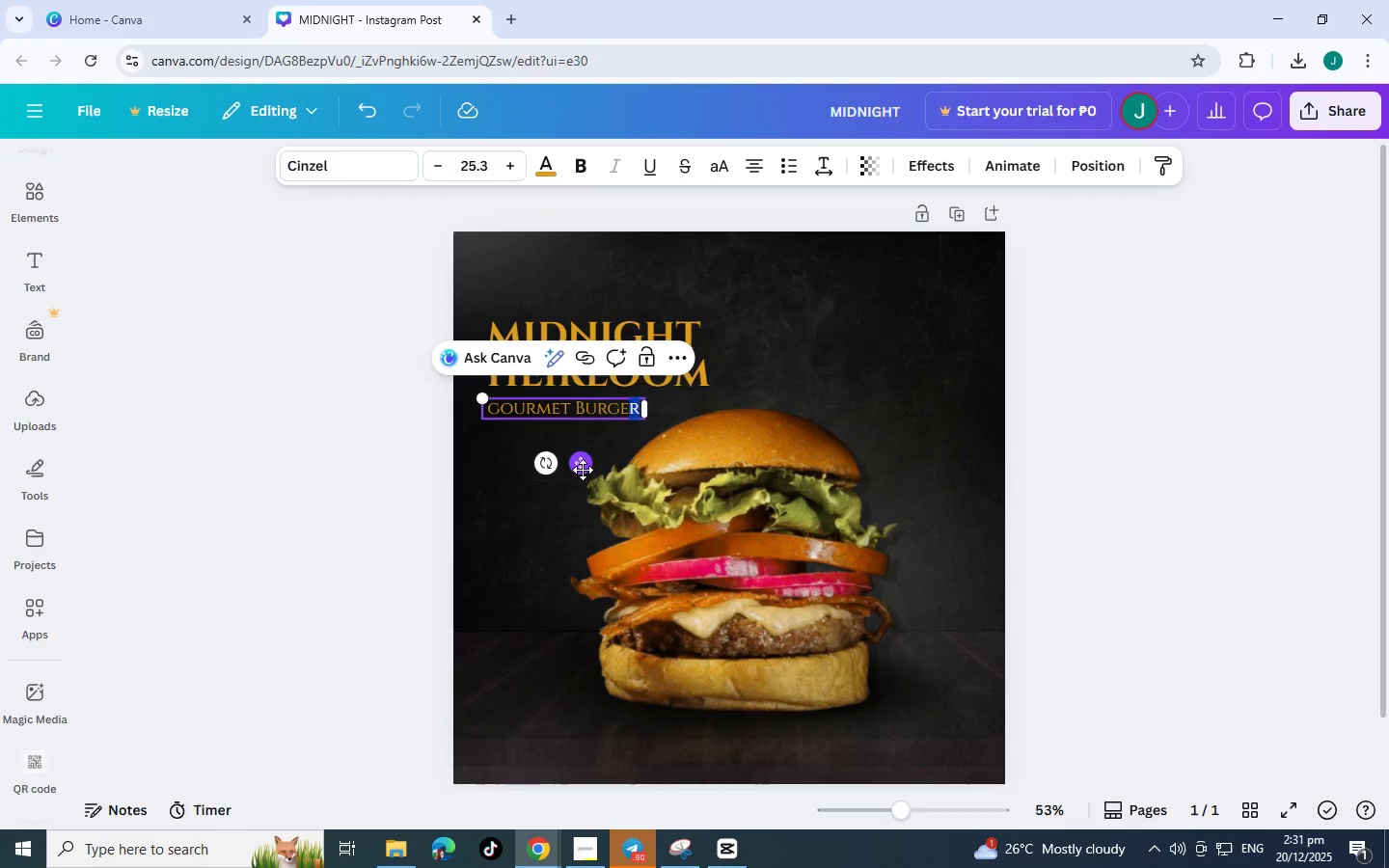 
left_click_drag(start_coordinate=[581, 470], to_coordinate=[594, 465])
 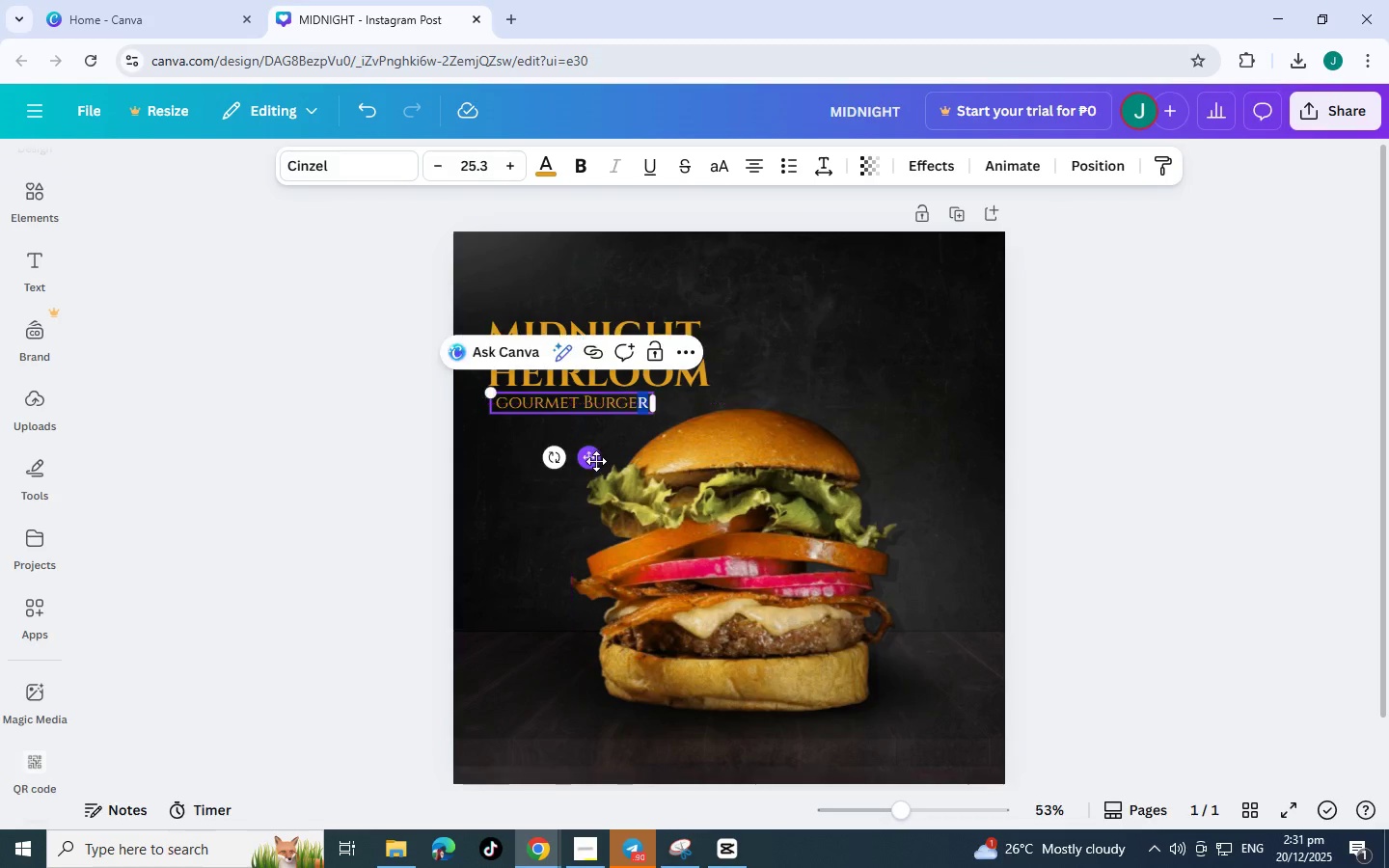 
left_click_drag(start_coordinate=[596, 462], to_coordinate=[587, 460])
 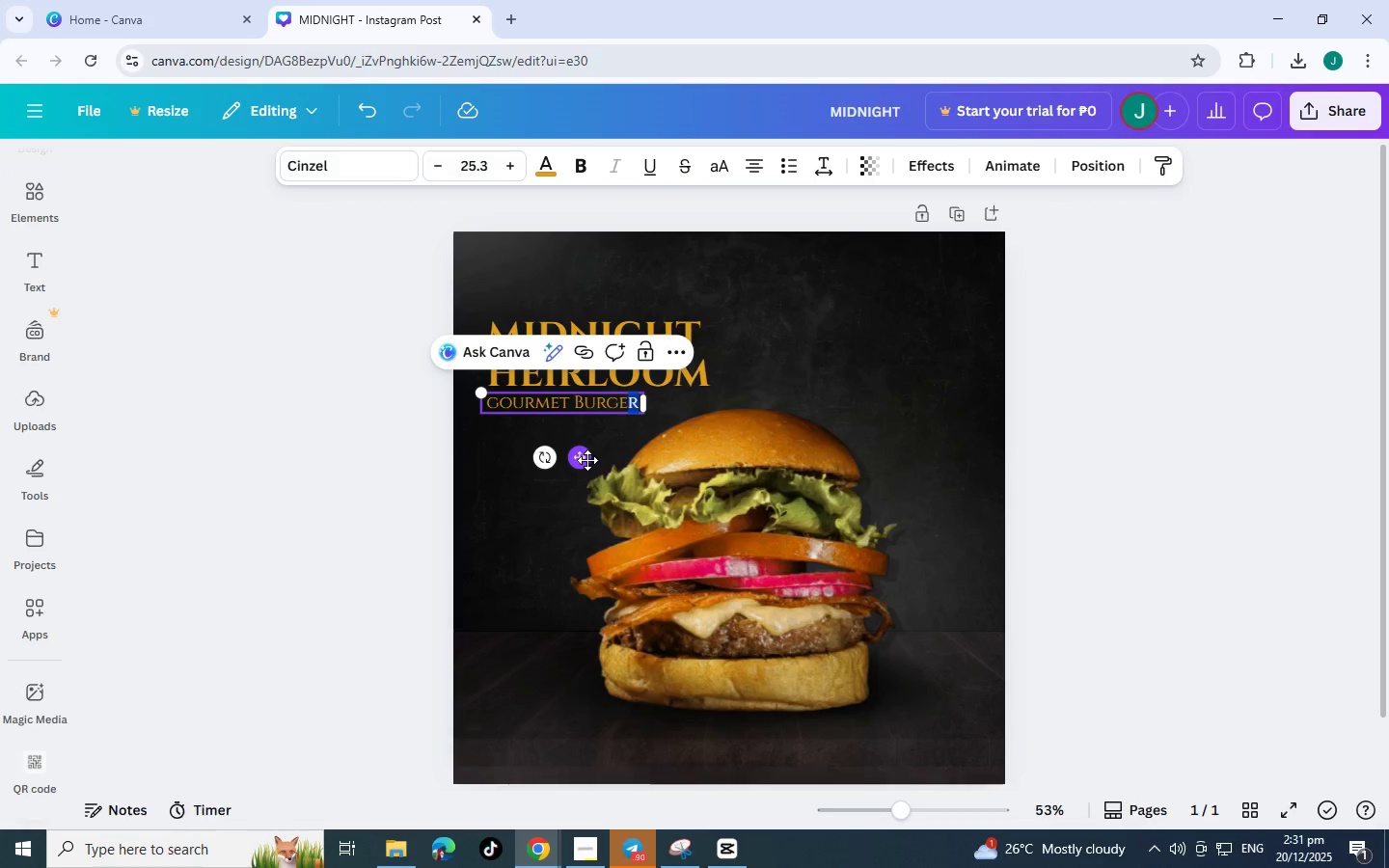 
left_click_drag(start_coordinate=[587, 460], to_coordinate=[595, 458])
 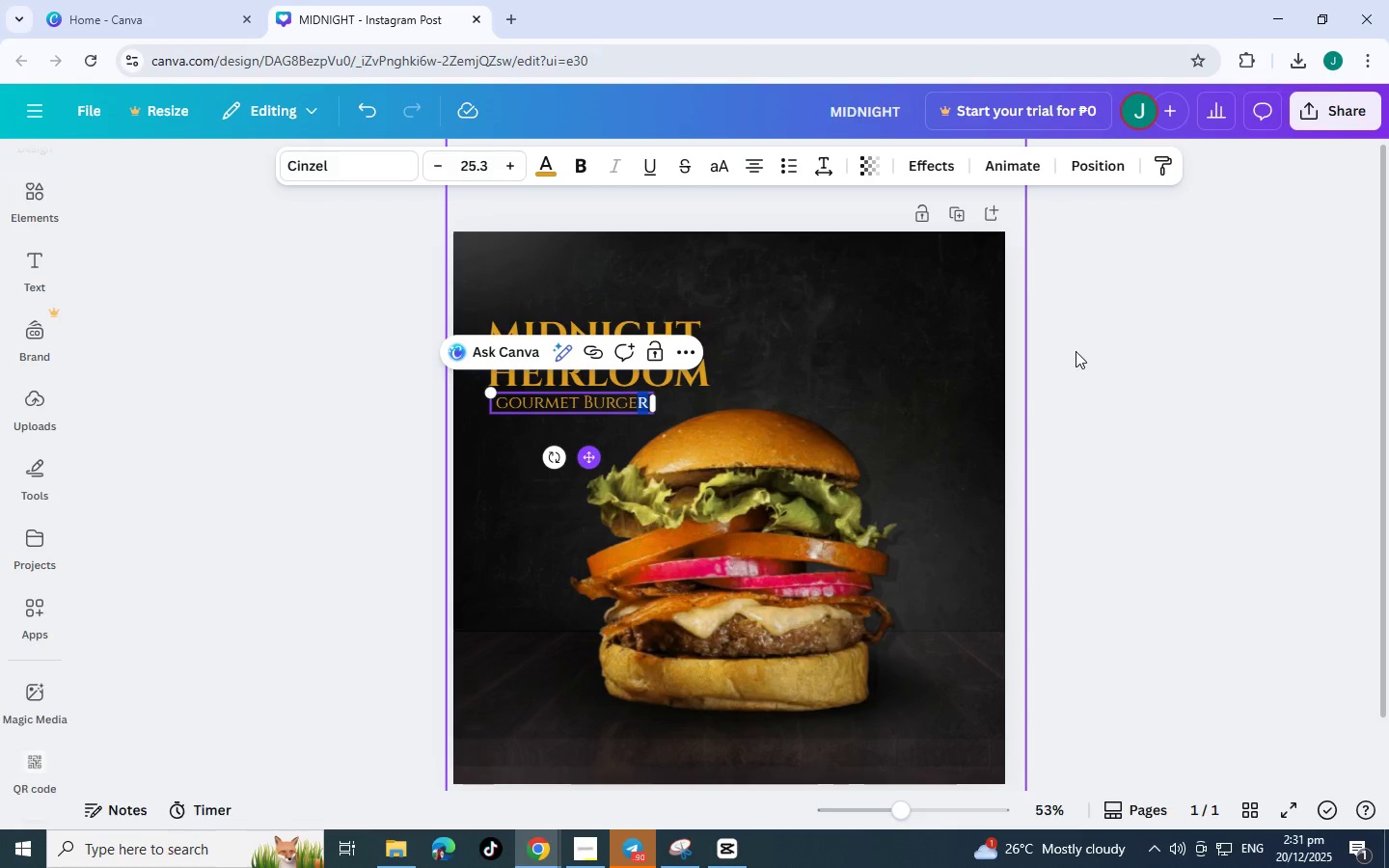 
left_click([1124, 335])
 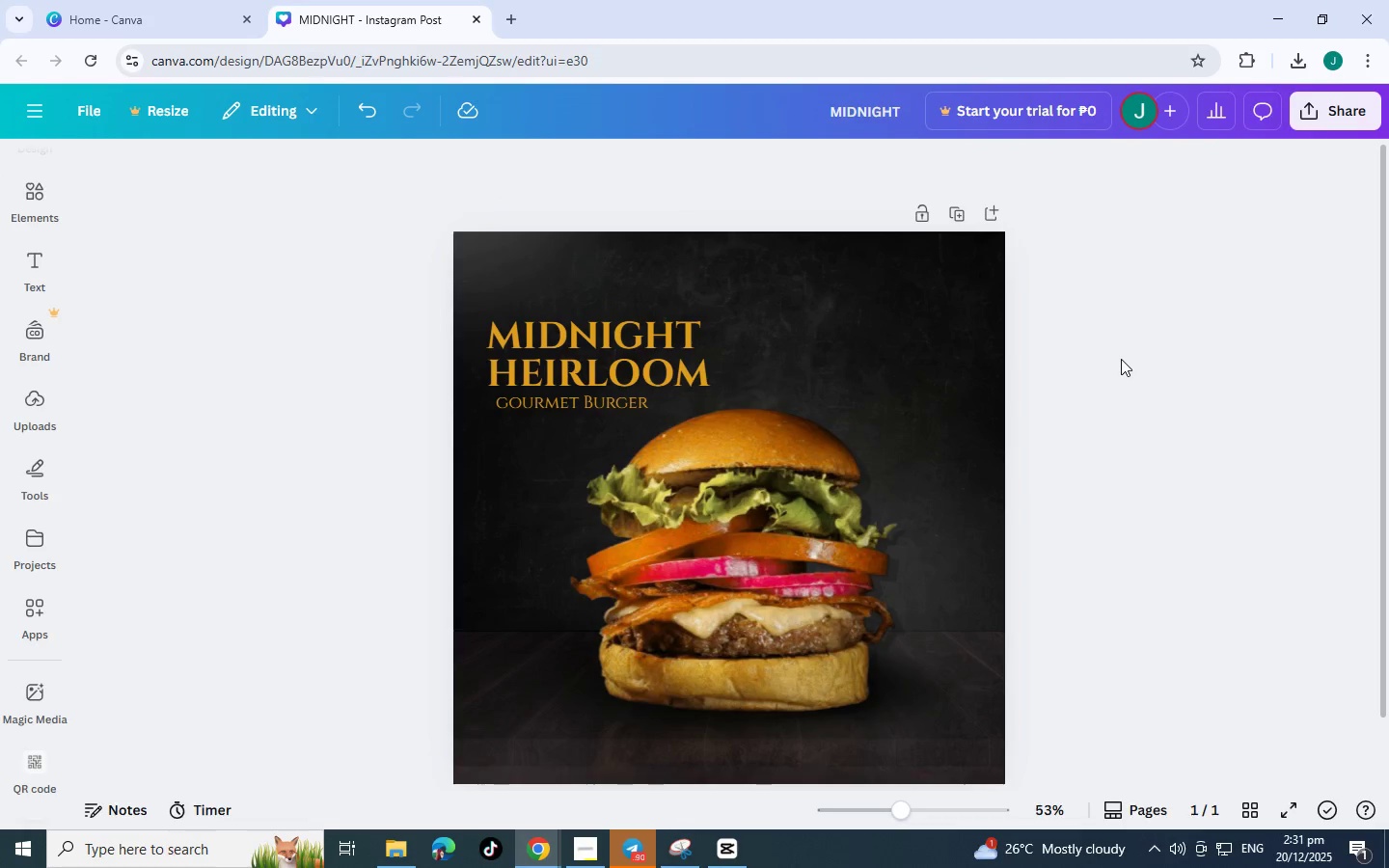 
left_click([1121, 359])
 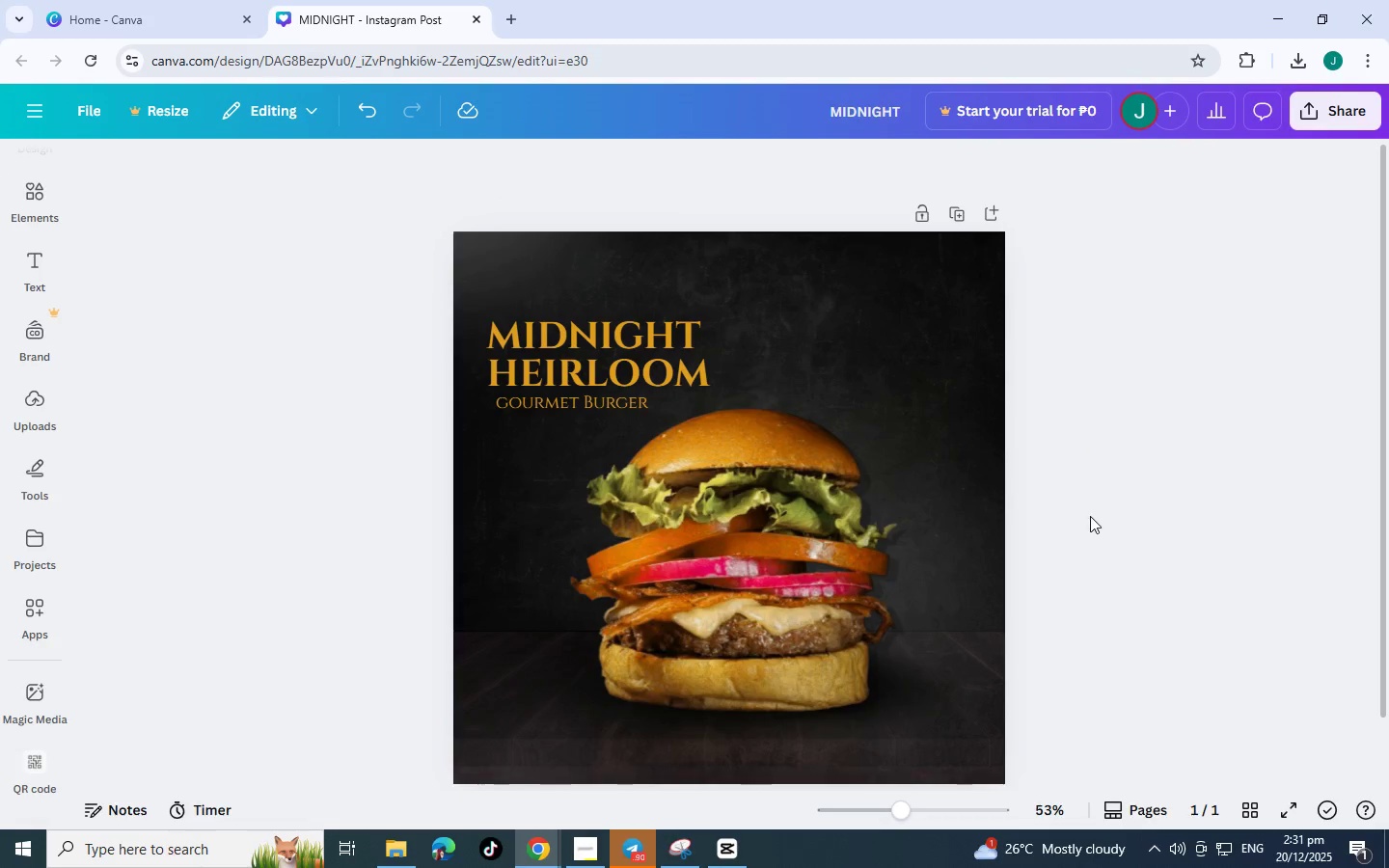 
scroll: coordinate [1090, 518], scroll_direction: up, amount: 3.0
 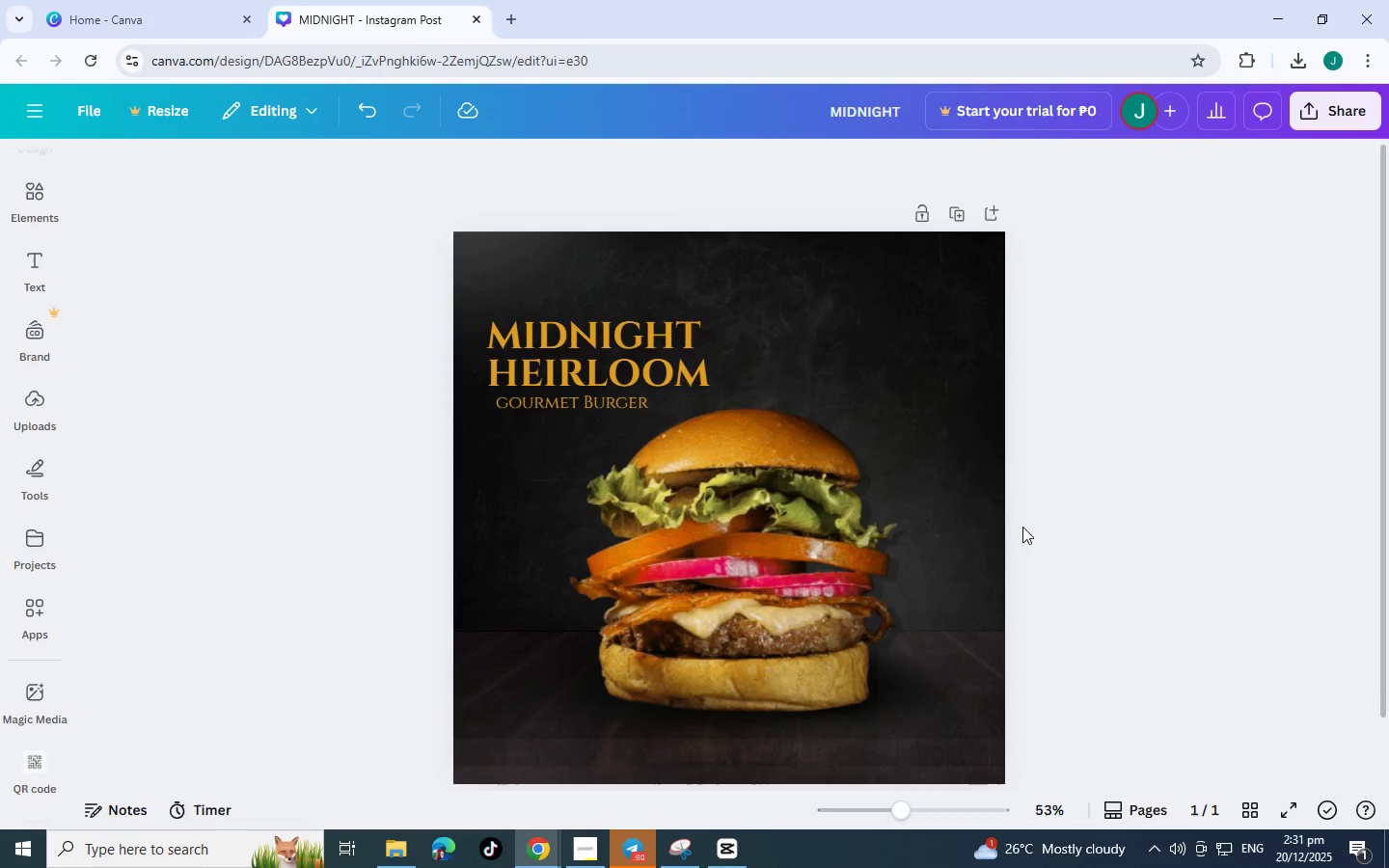 
scroll: coordinate [1022, 527], scroll_direction: down, amount: 2.0
 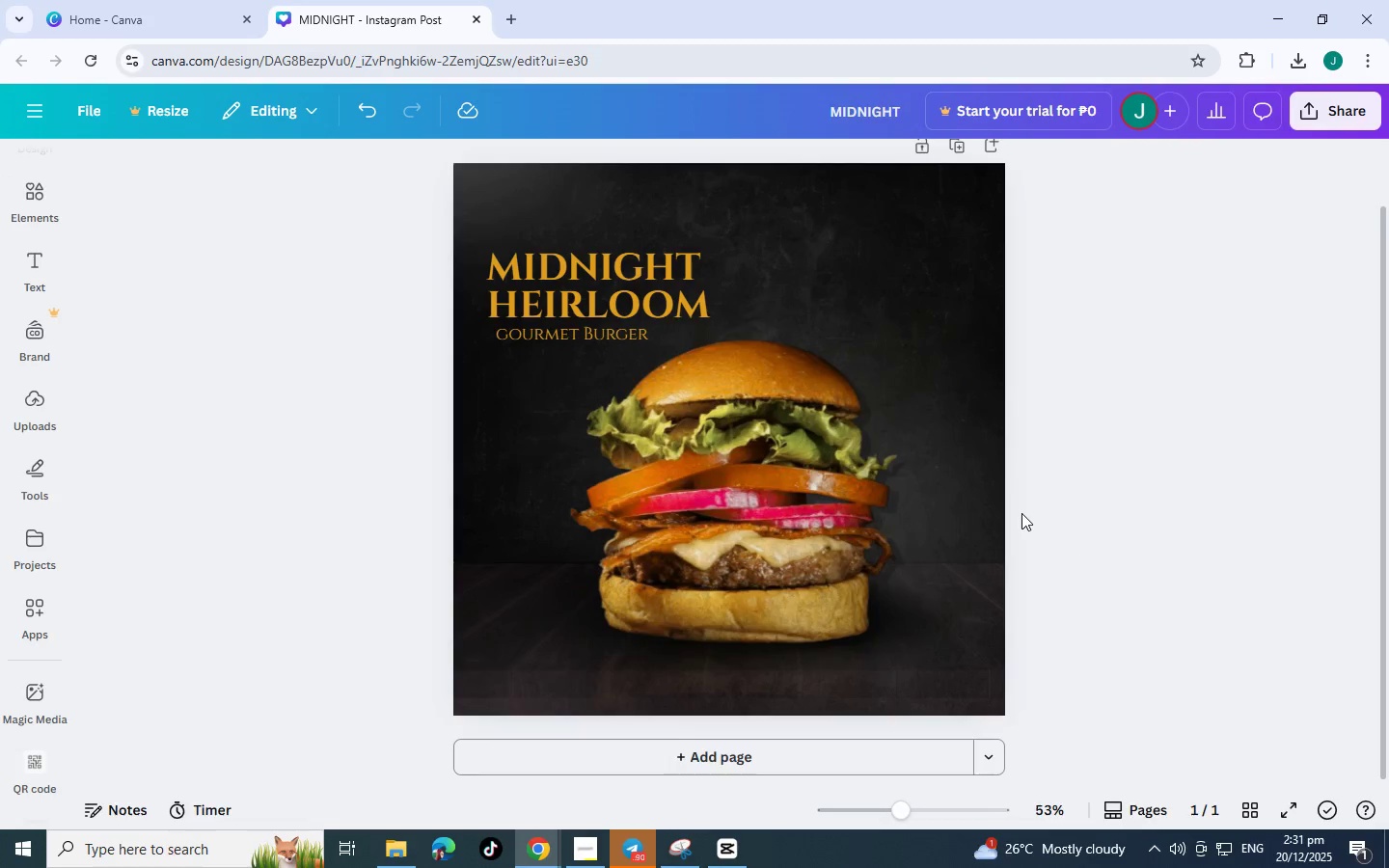 
scroll: coordinate [1021, 513], scroll_direction: up, amount: 4.0
 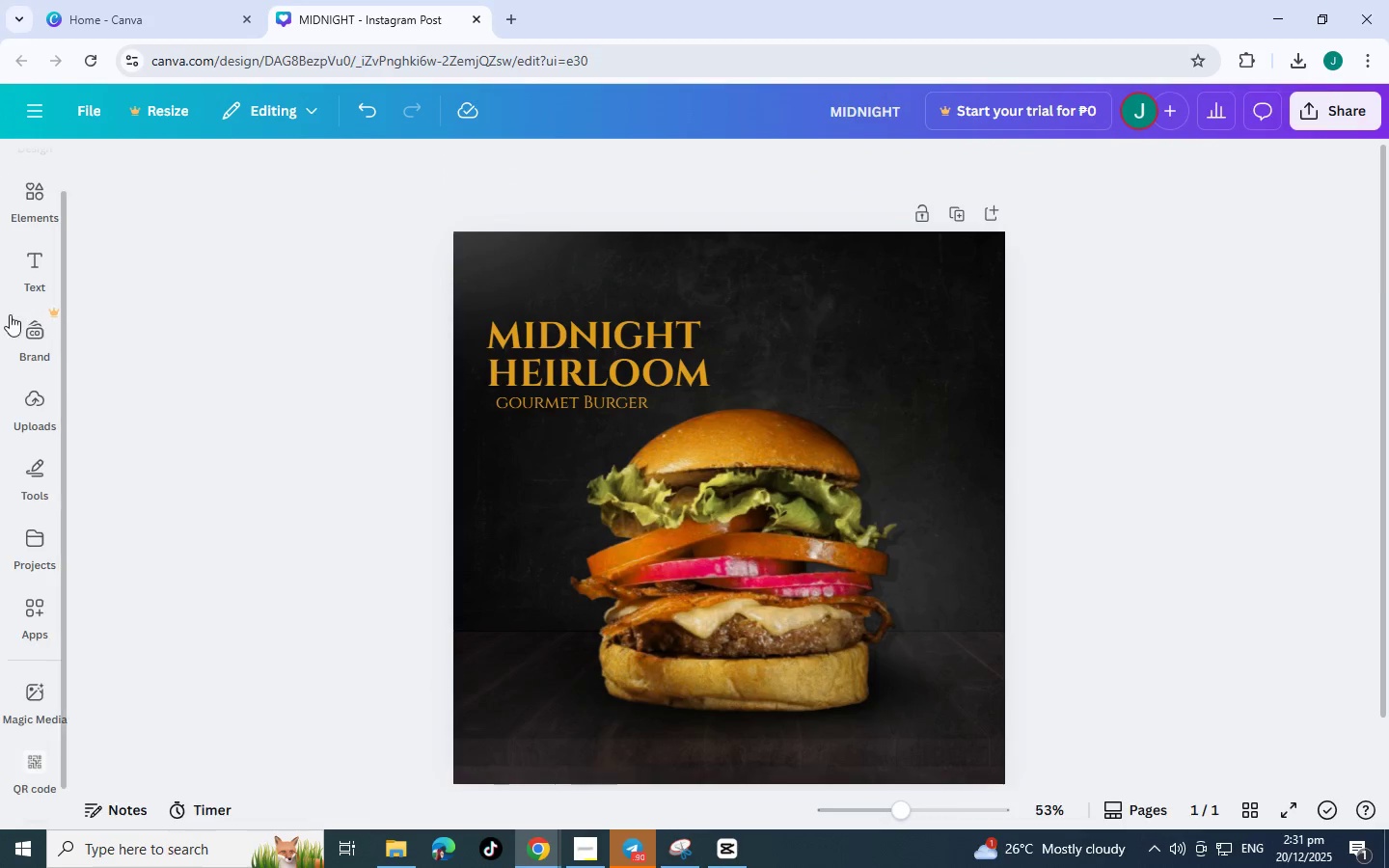 
wait(5.37)
 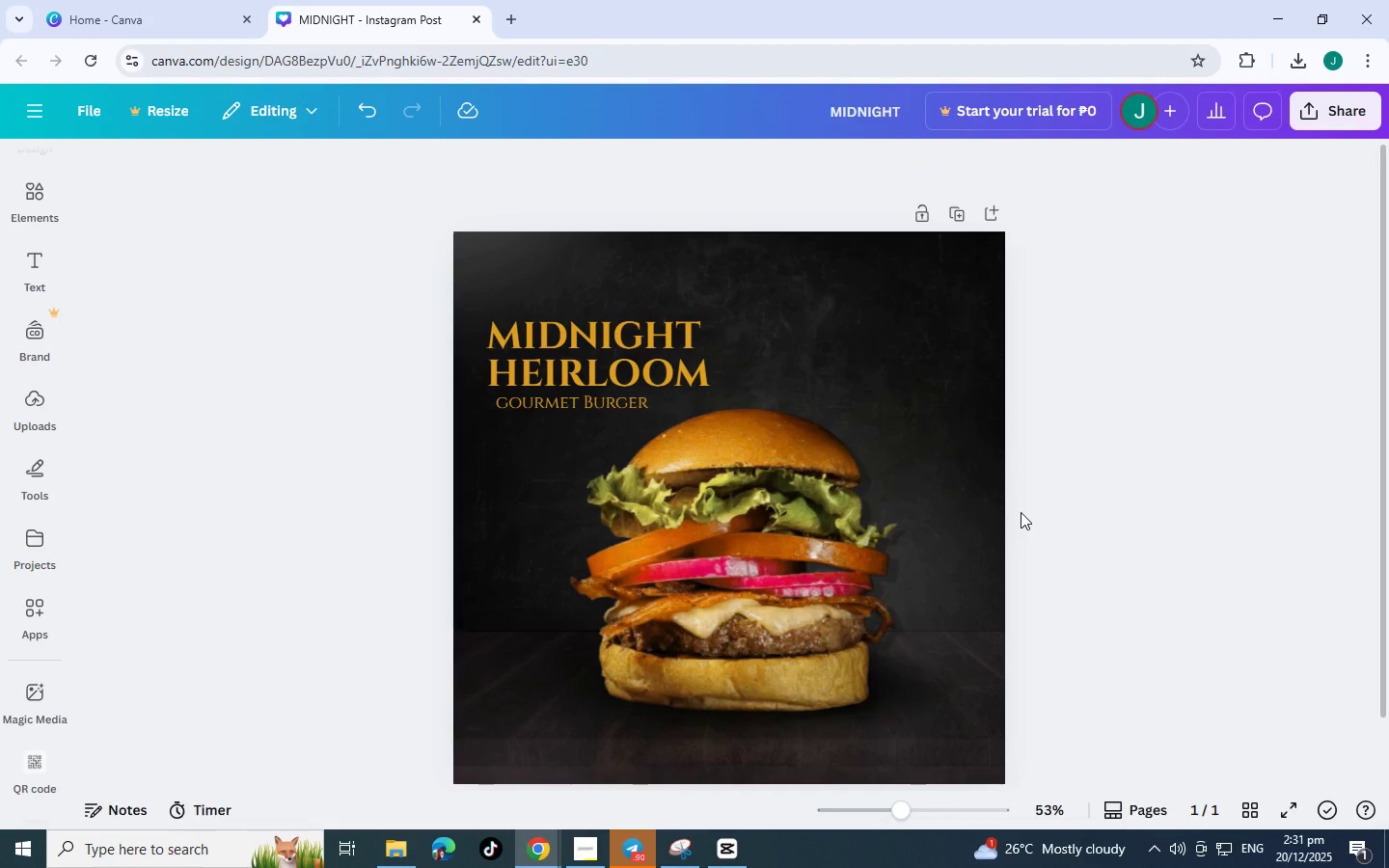 
mouse_move([34, 243])
 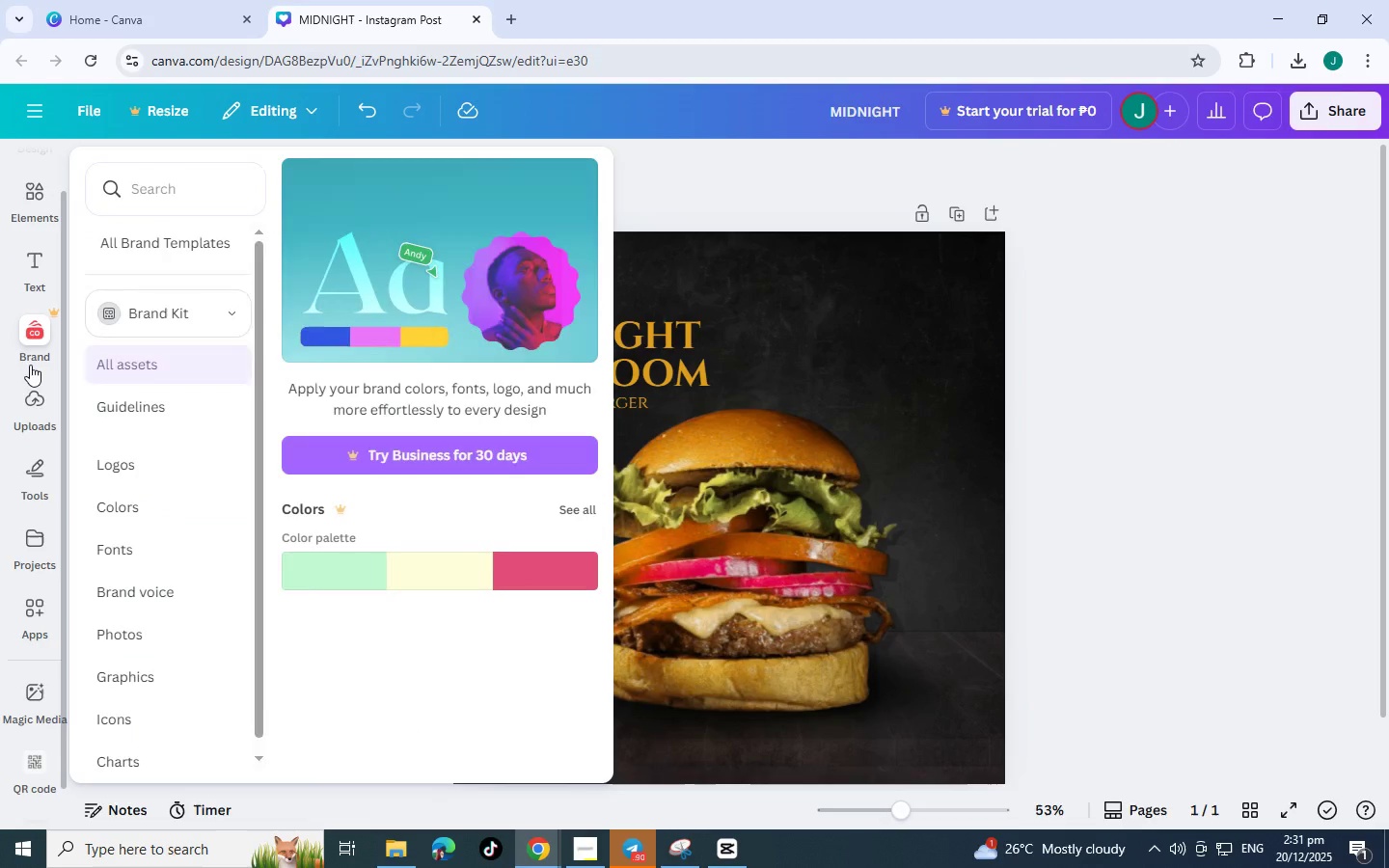 
left_click([37, 200])
 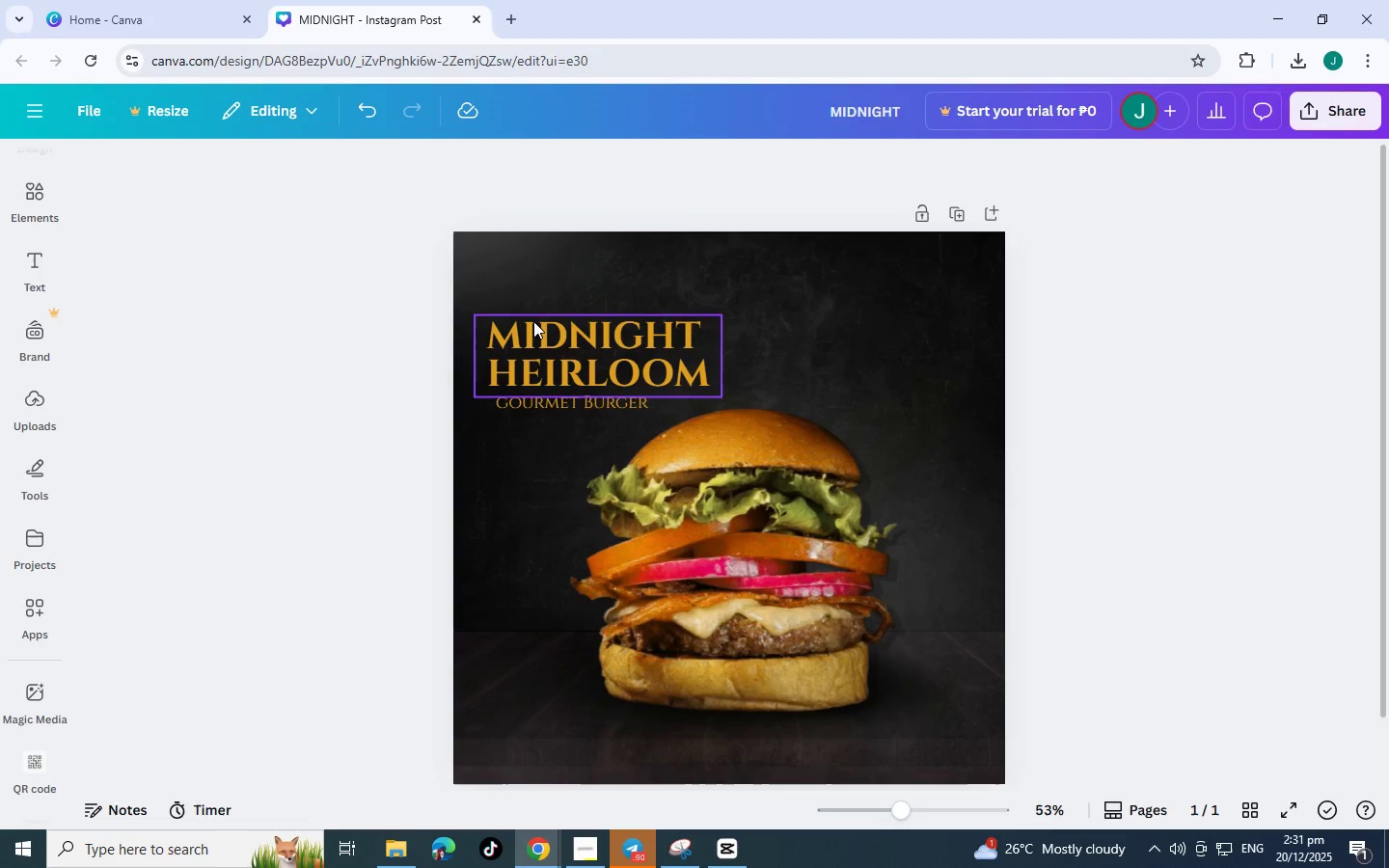 
wait(6.17)
 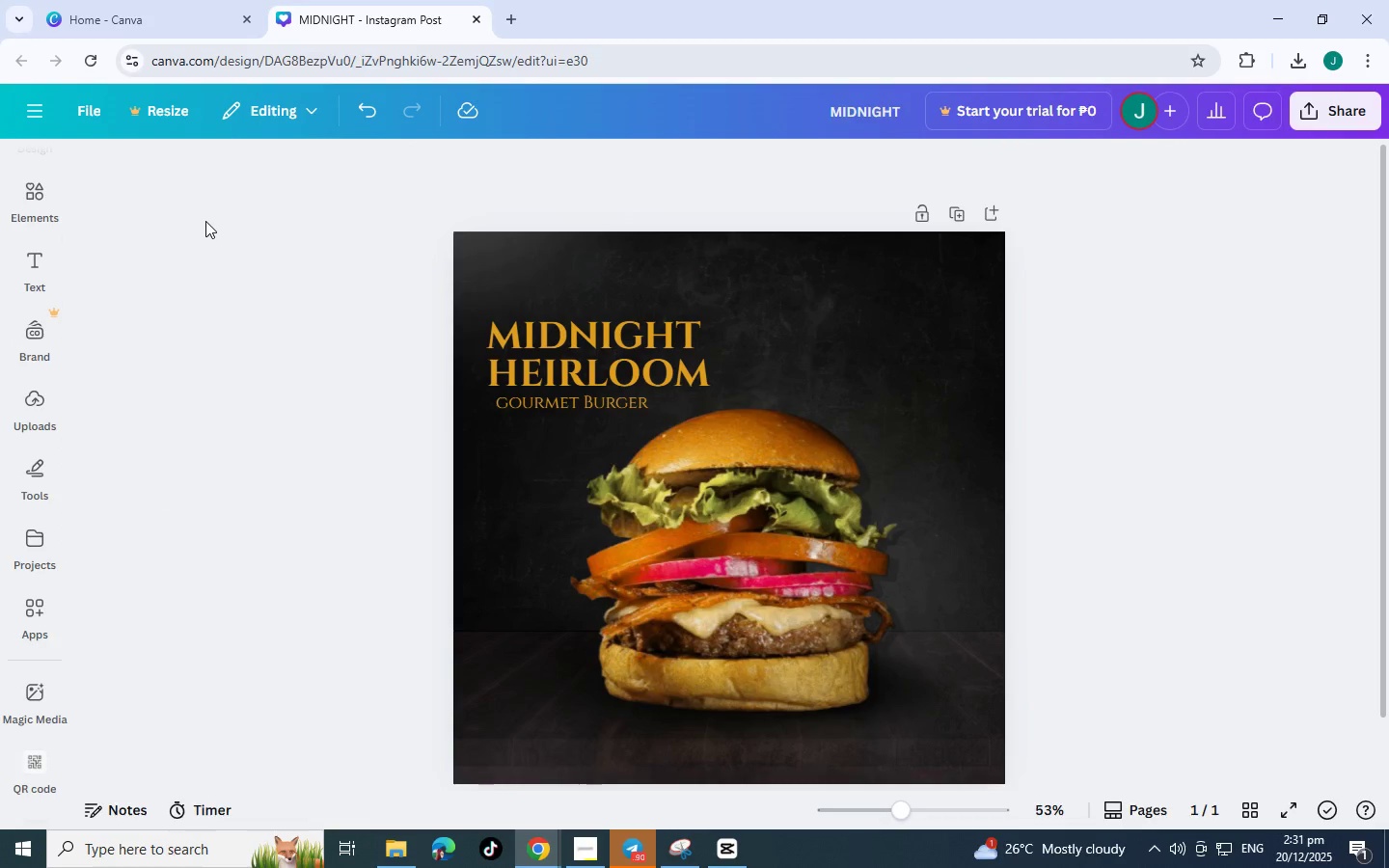 
left_click([557, 330])
 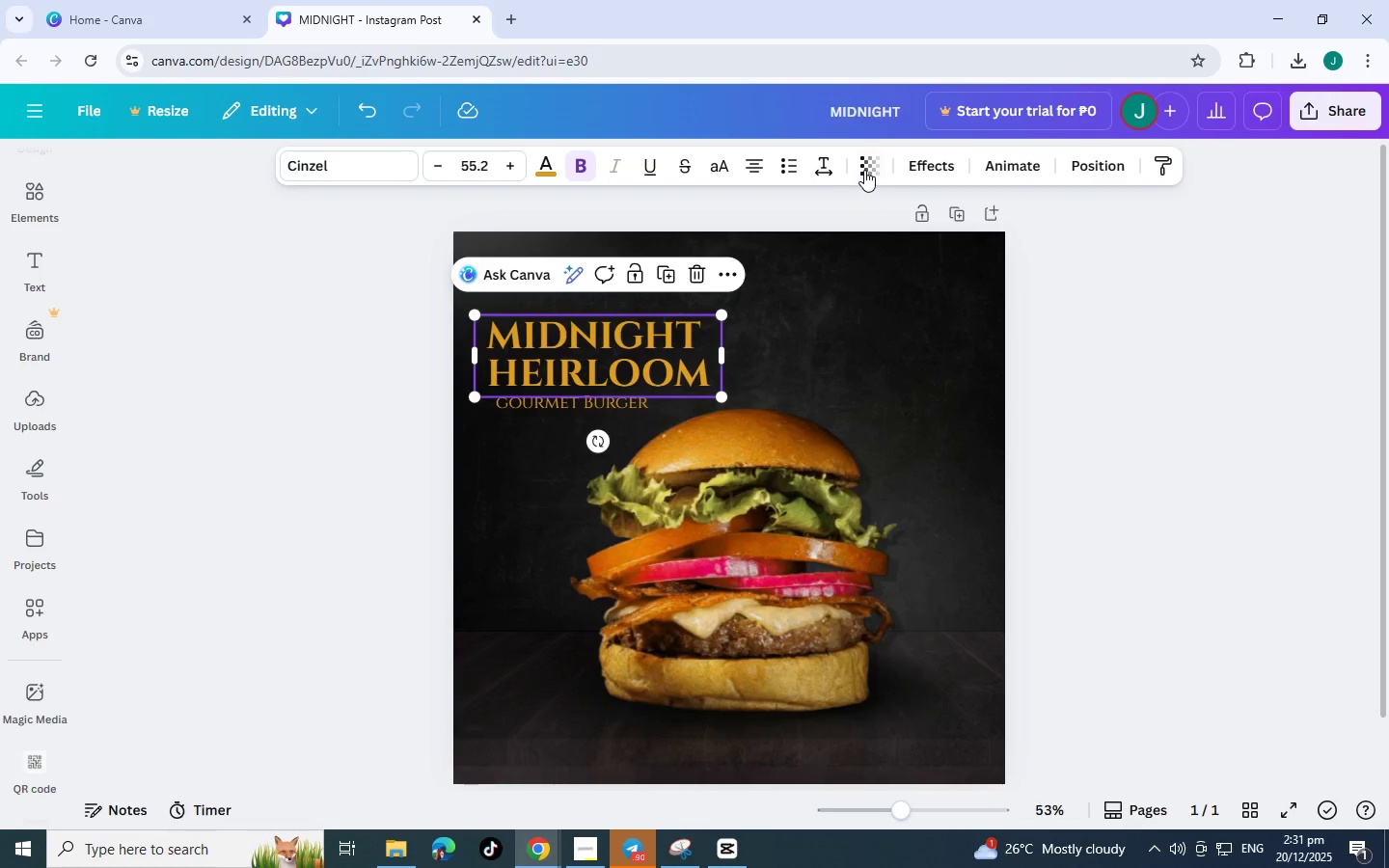 
left_click([921, 160])
 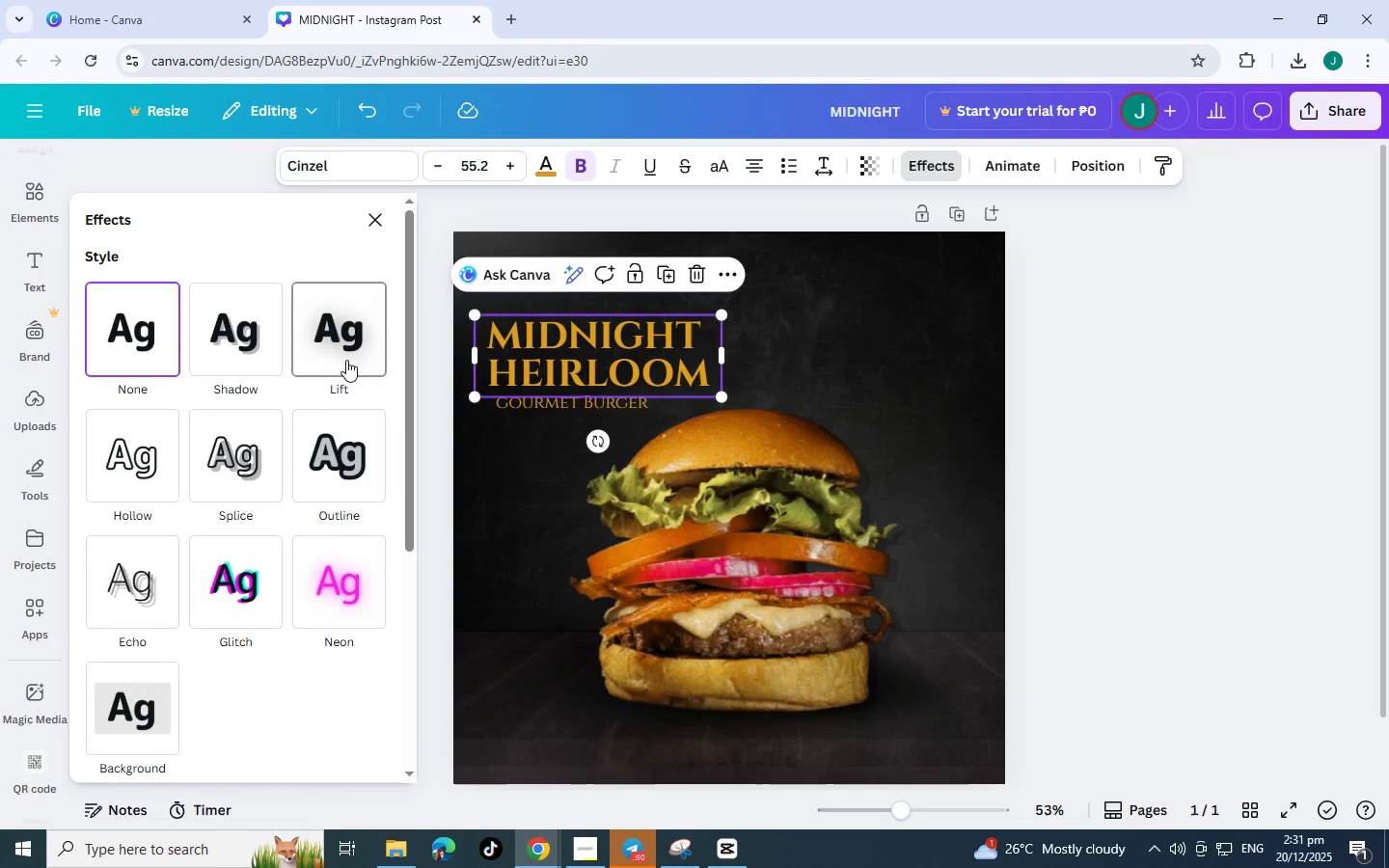 
left_click([346, 359])
 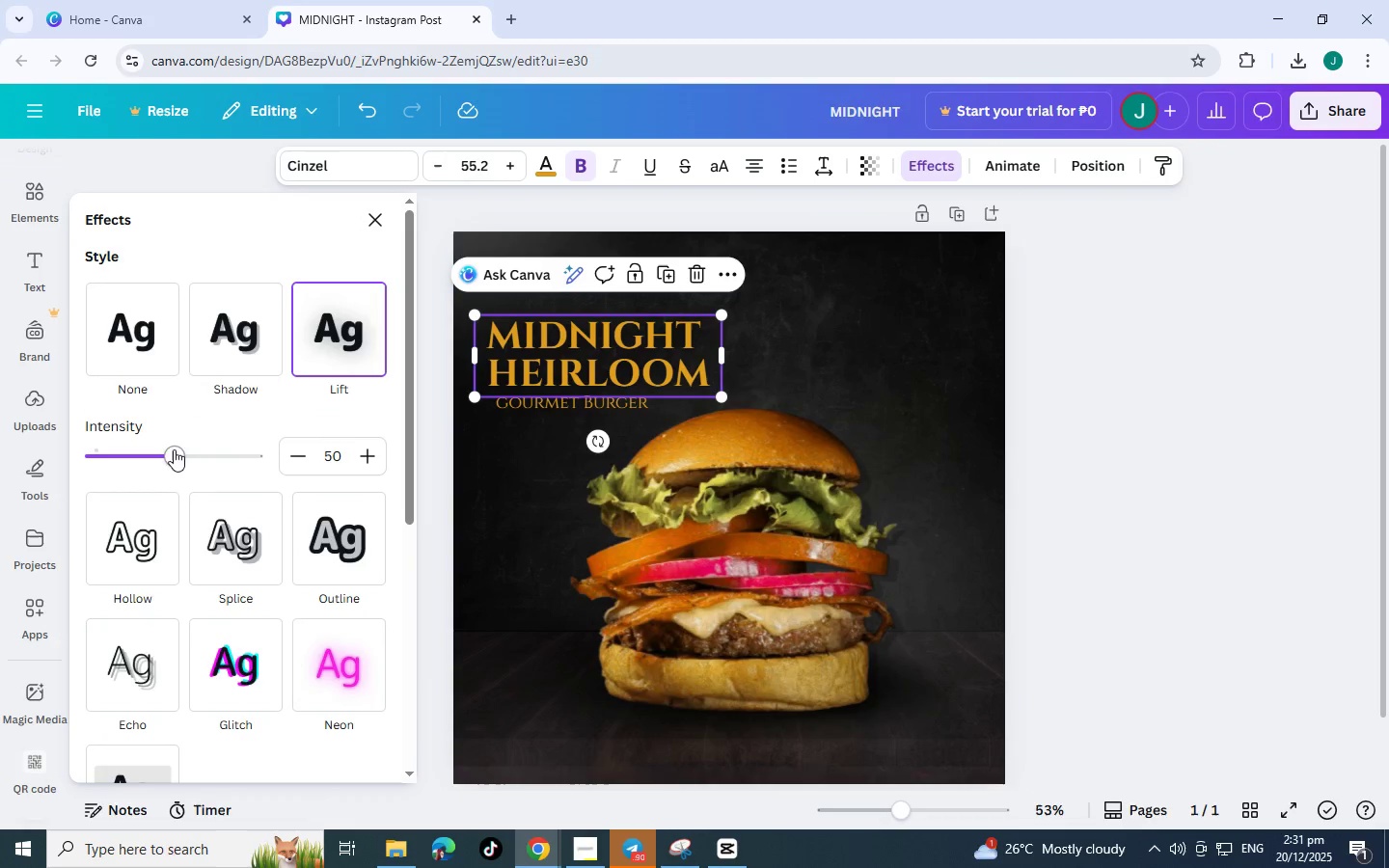 
left_click_drag(start_coordinate=[174, 454], to_coordinate=[444, 434])
 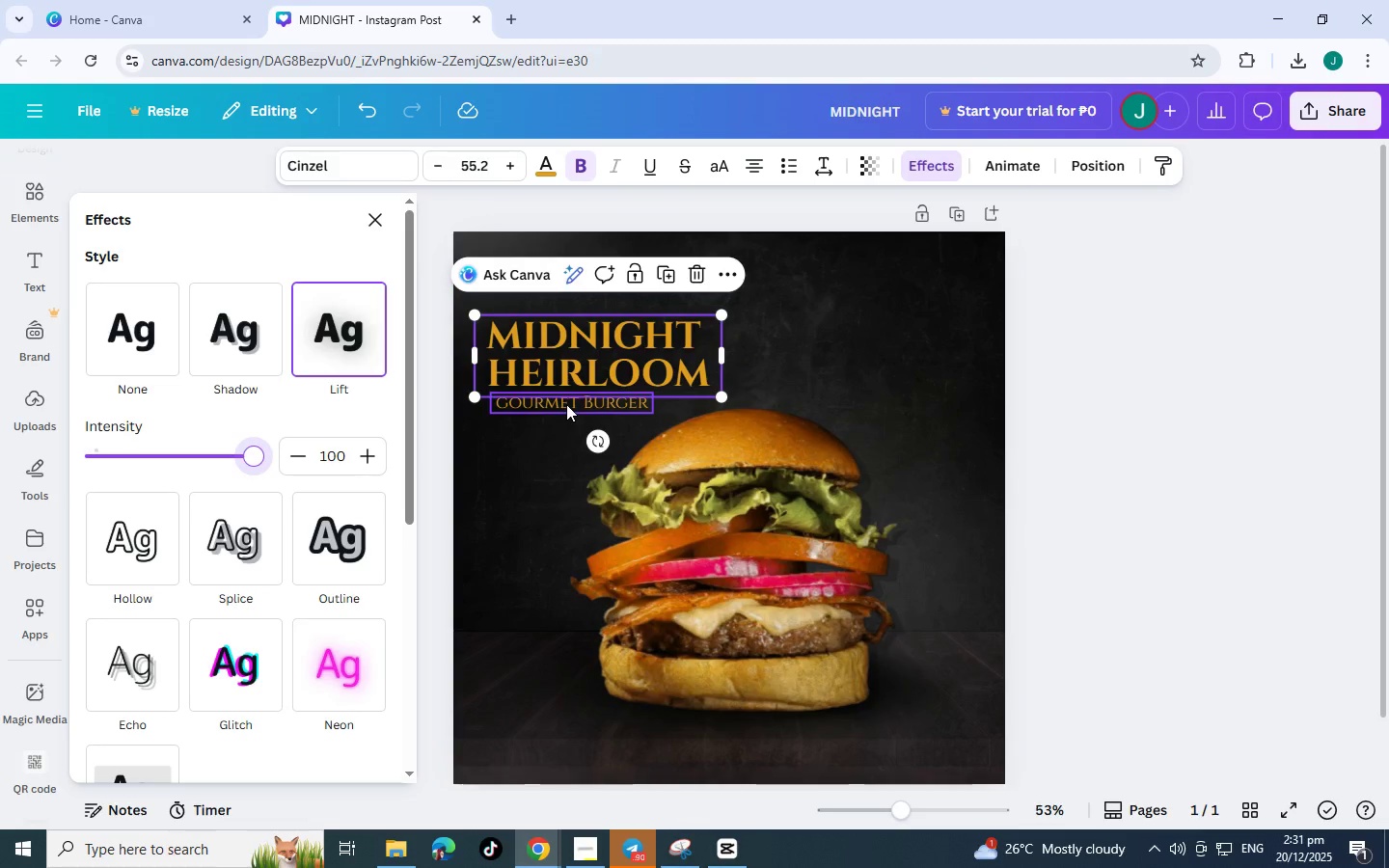 
left_click([566, 405])
 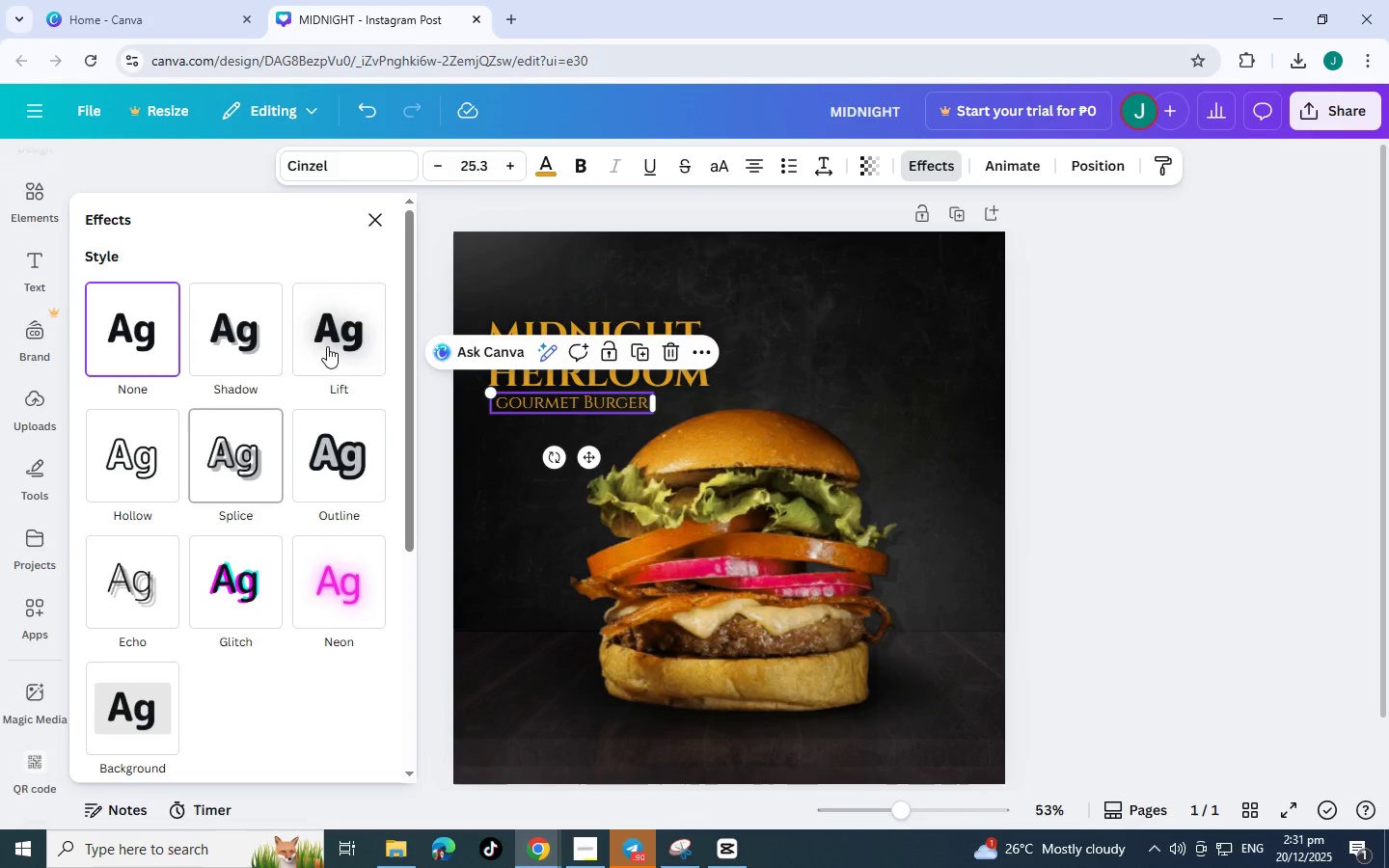 
left_click([327, 346])
 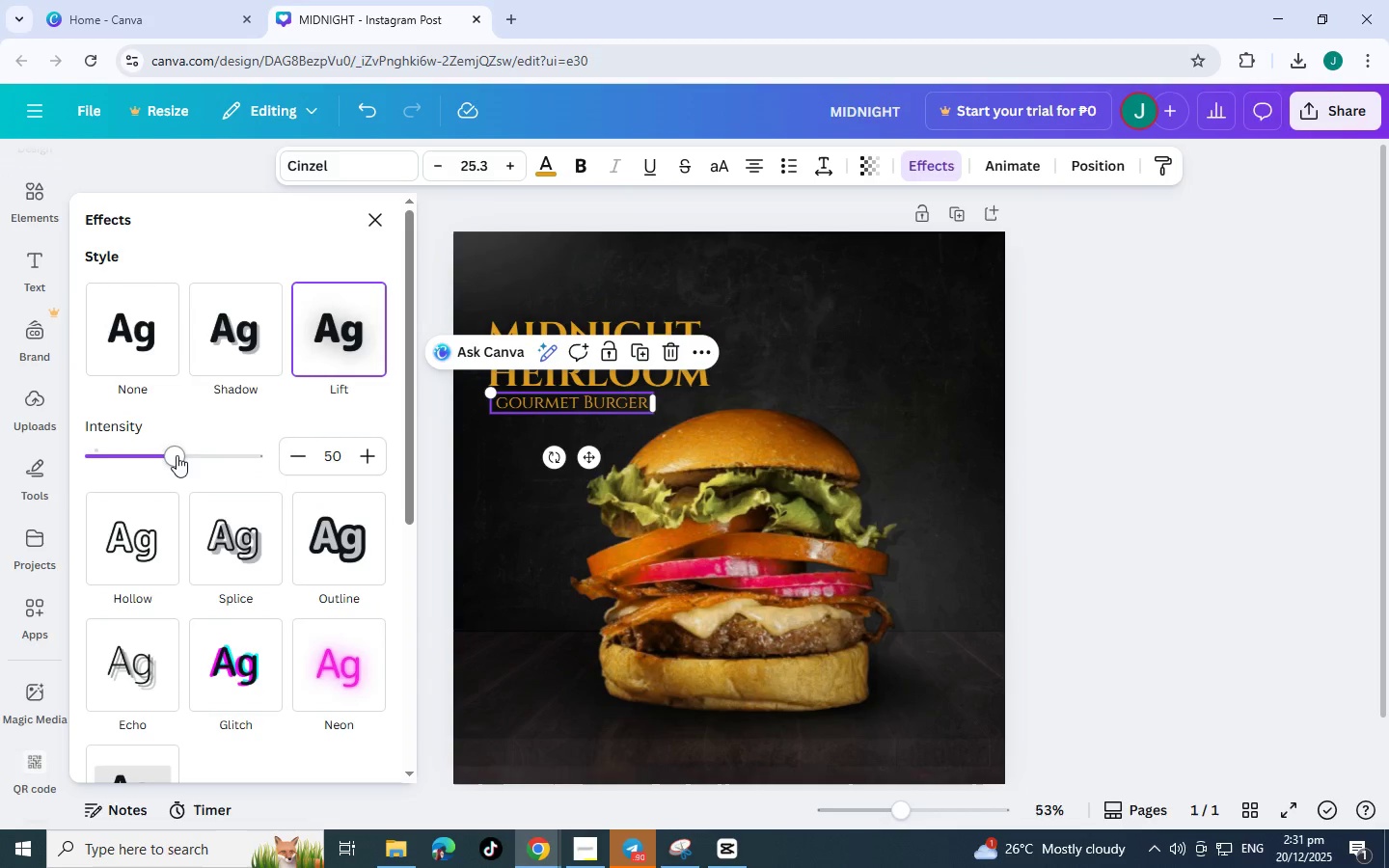 
left_click_drag(start_coordinate=[177, 455], to_coordinate=[393, 429])
 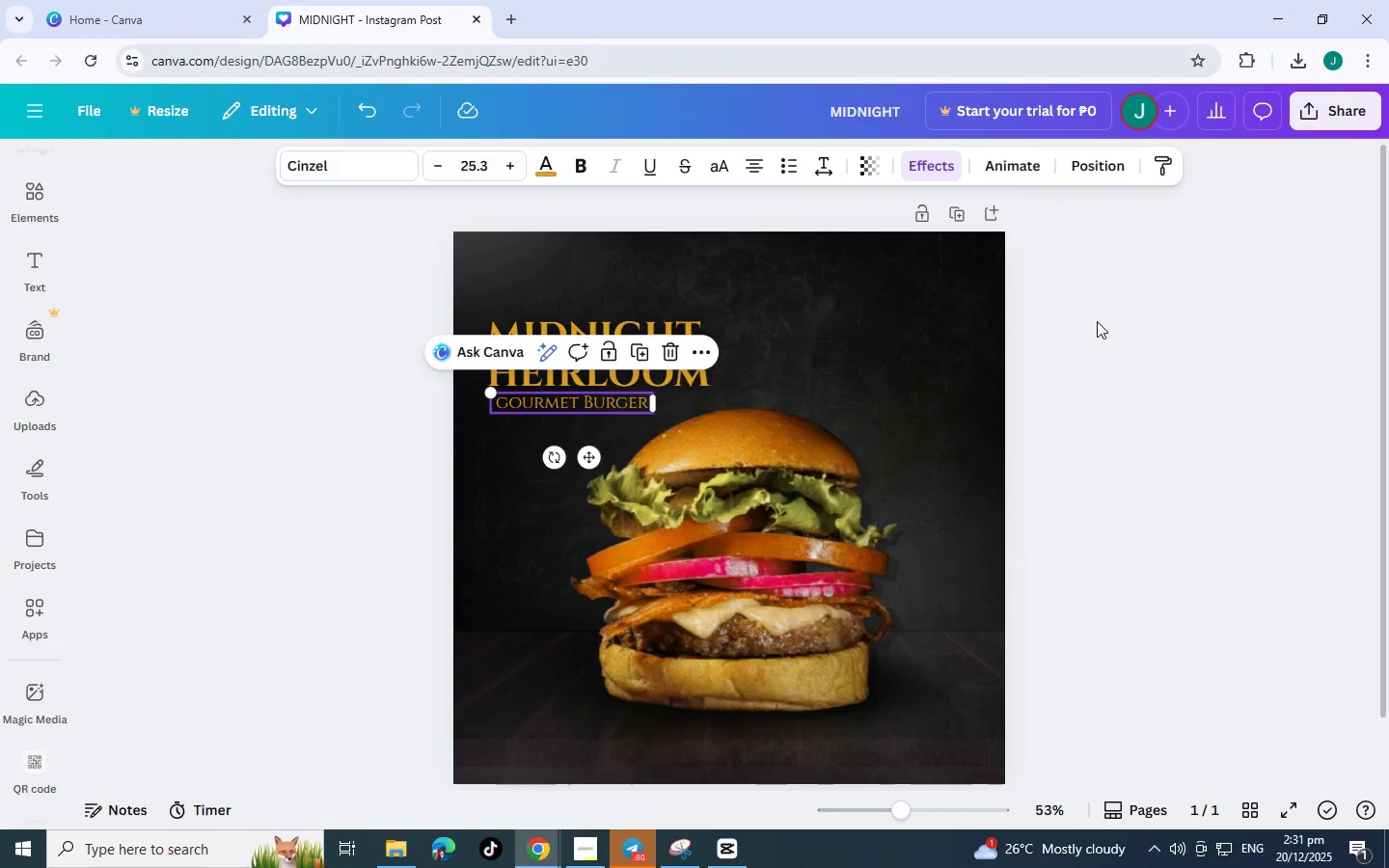 
double_click([1108, 321])
 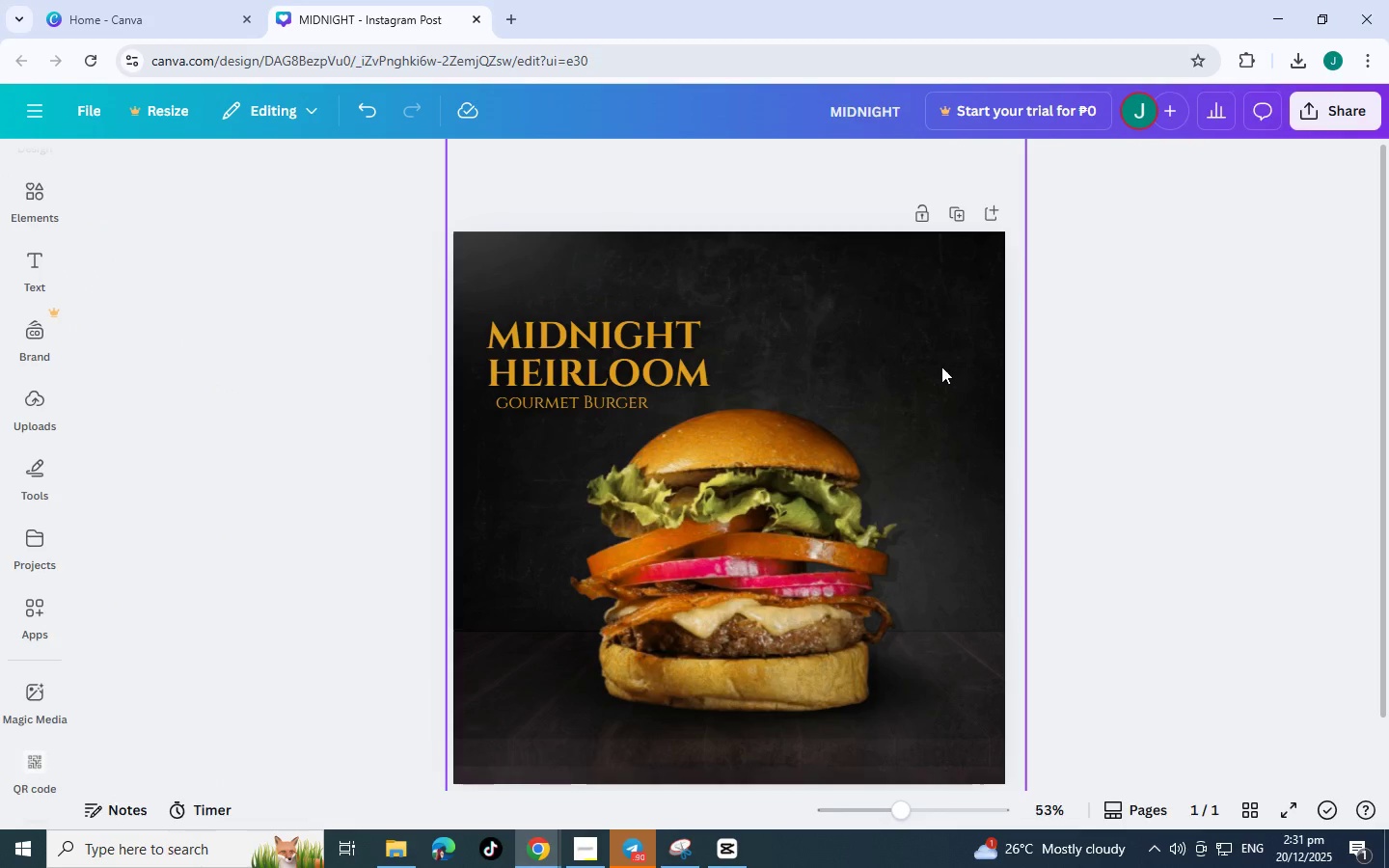 
scroll: coordinate [875, 395], scroll_direction: none, amount: 0.0
 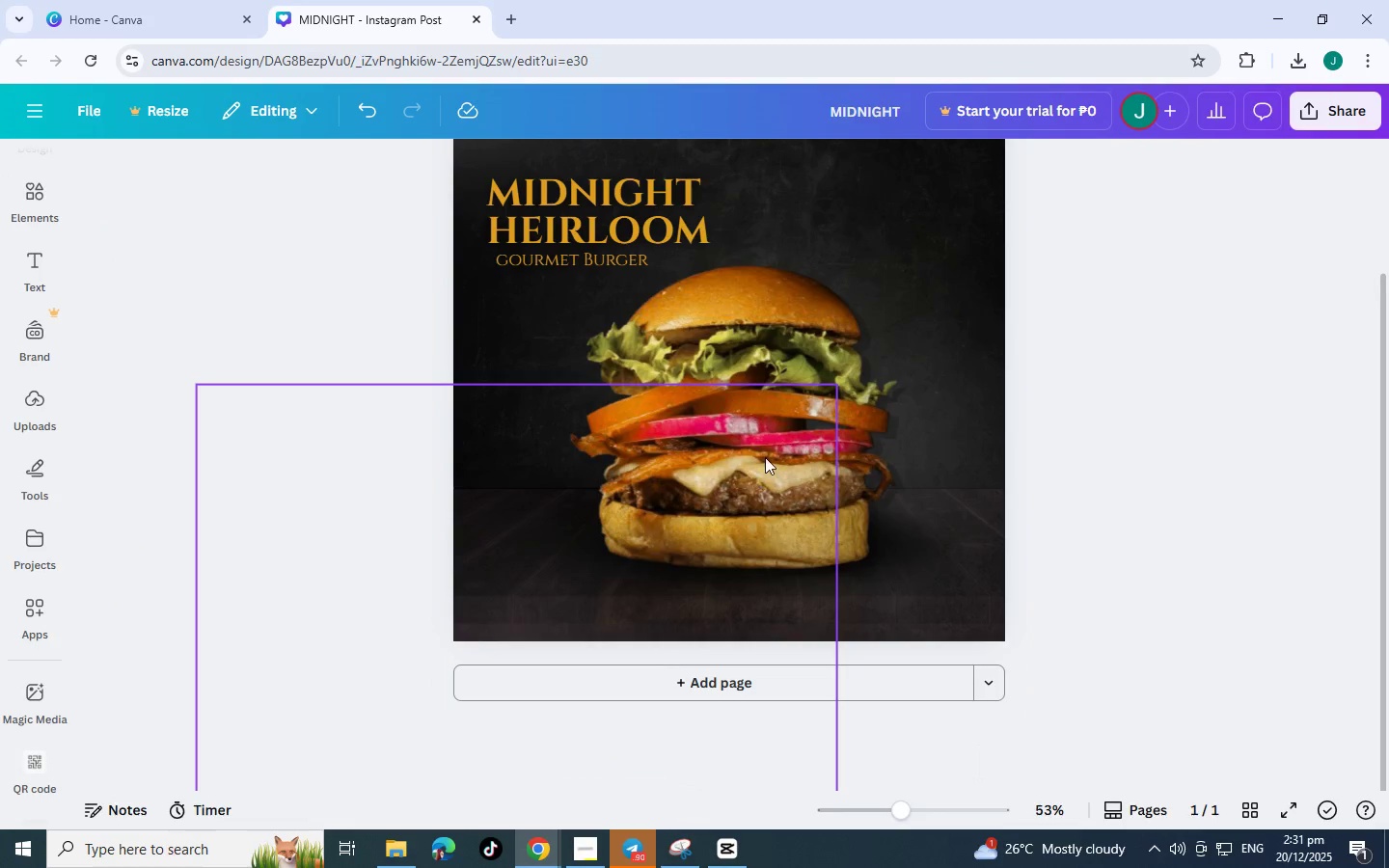 
scroll: coordinate [766, 457], scroll_direction: up, amount: 2.0
 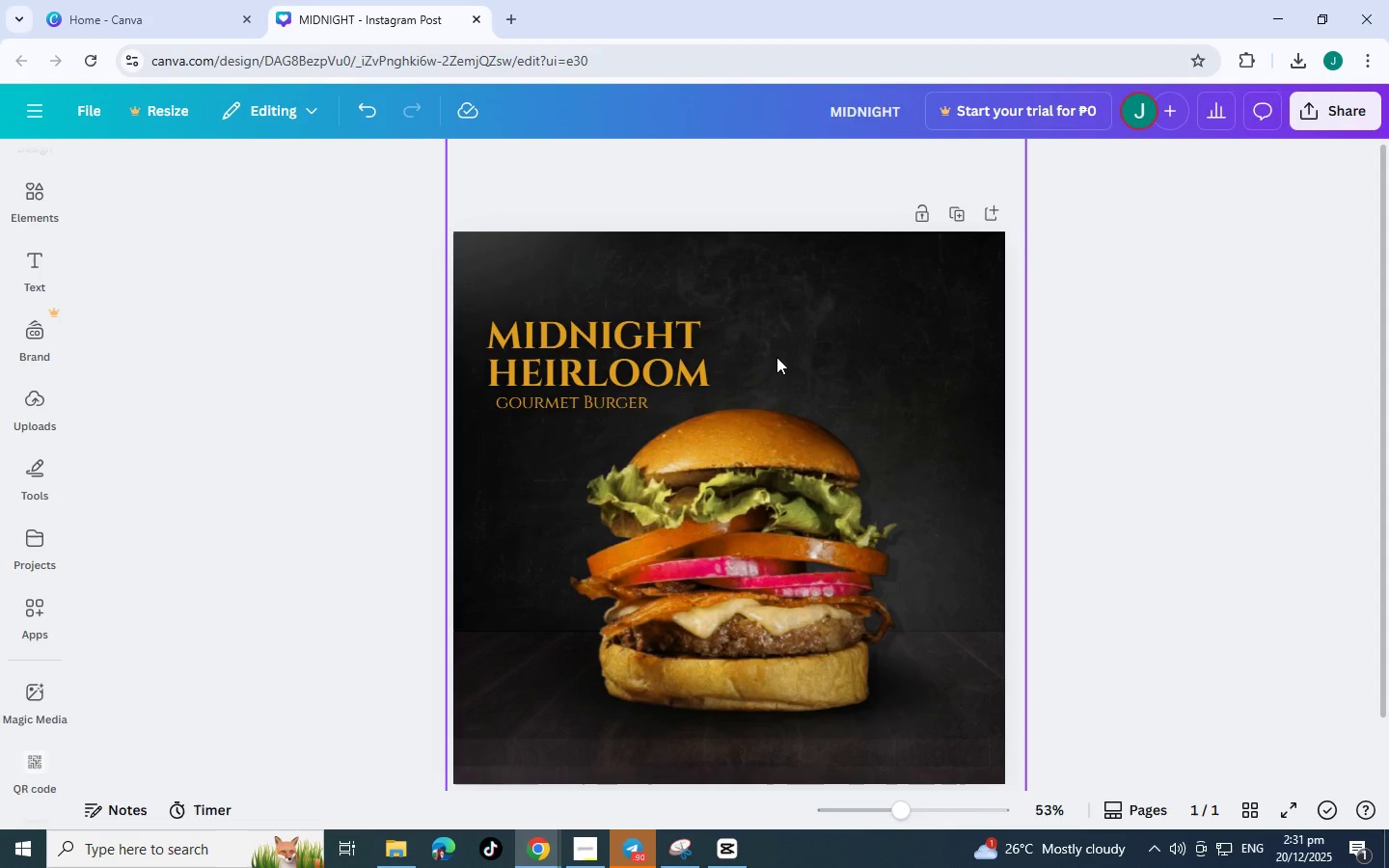 
wait(13.38)
 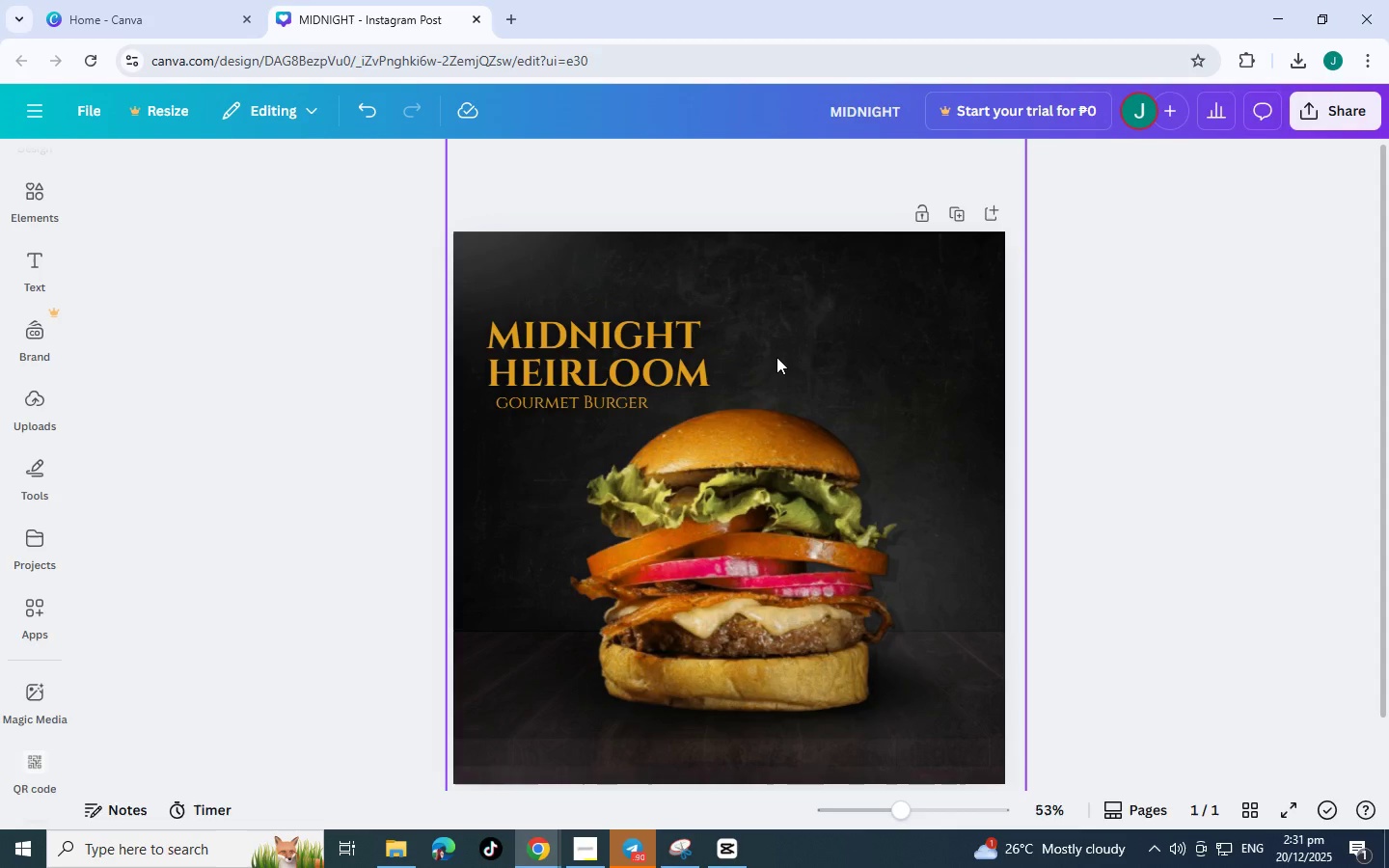 
left_click([29, 169])
 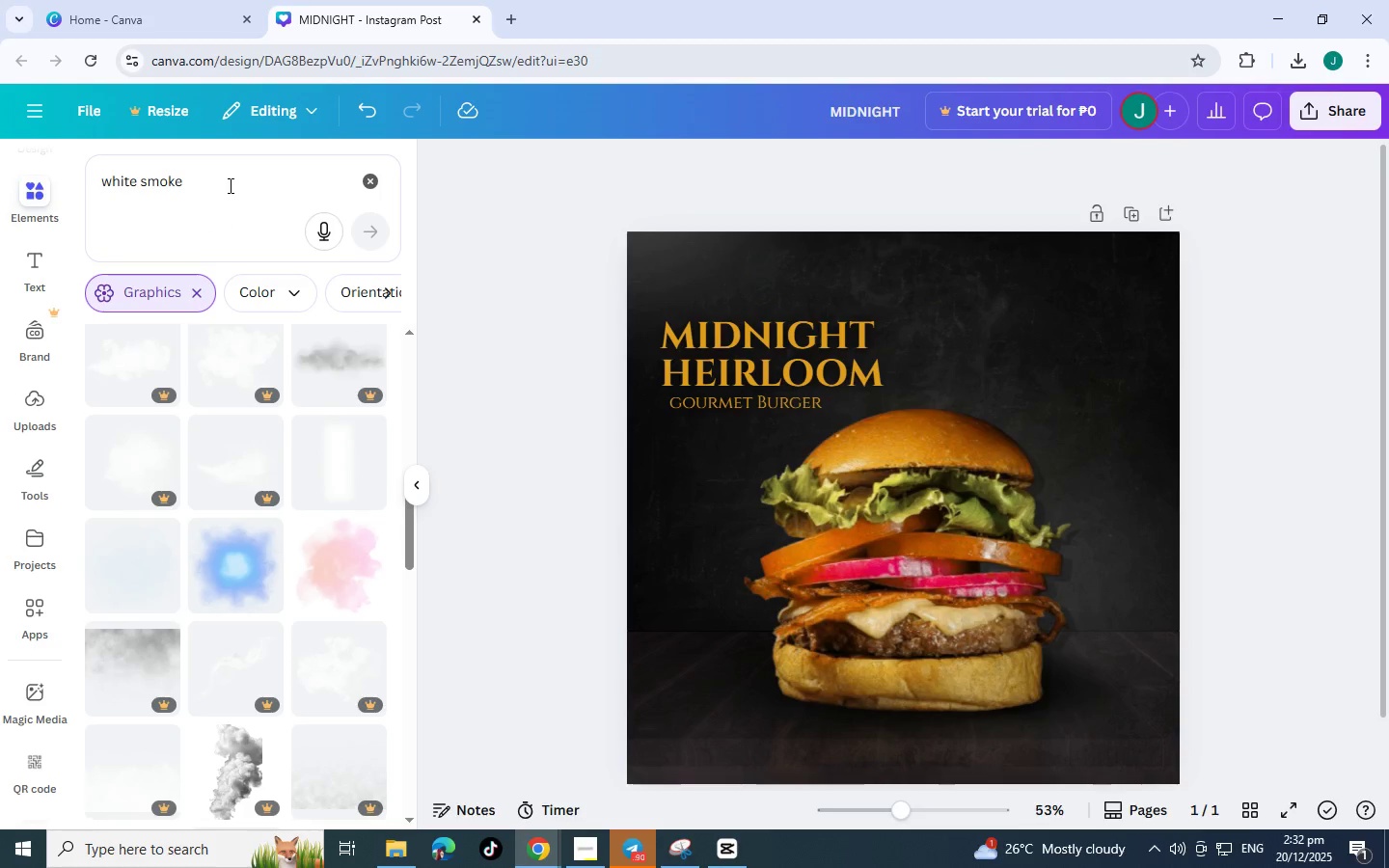 
left_click([230, 184])
 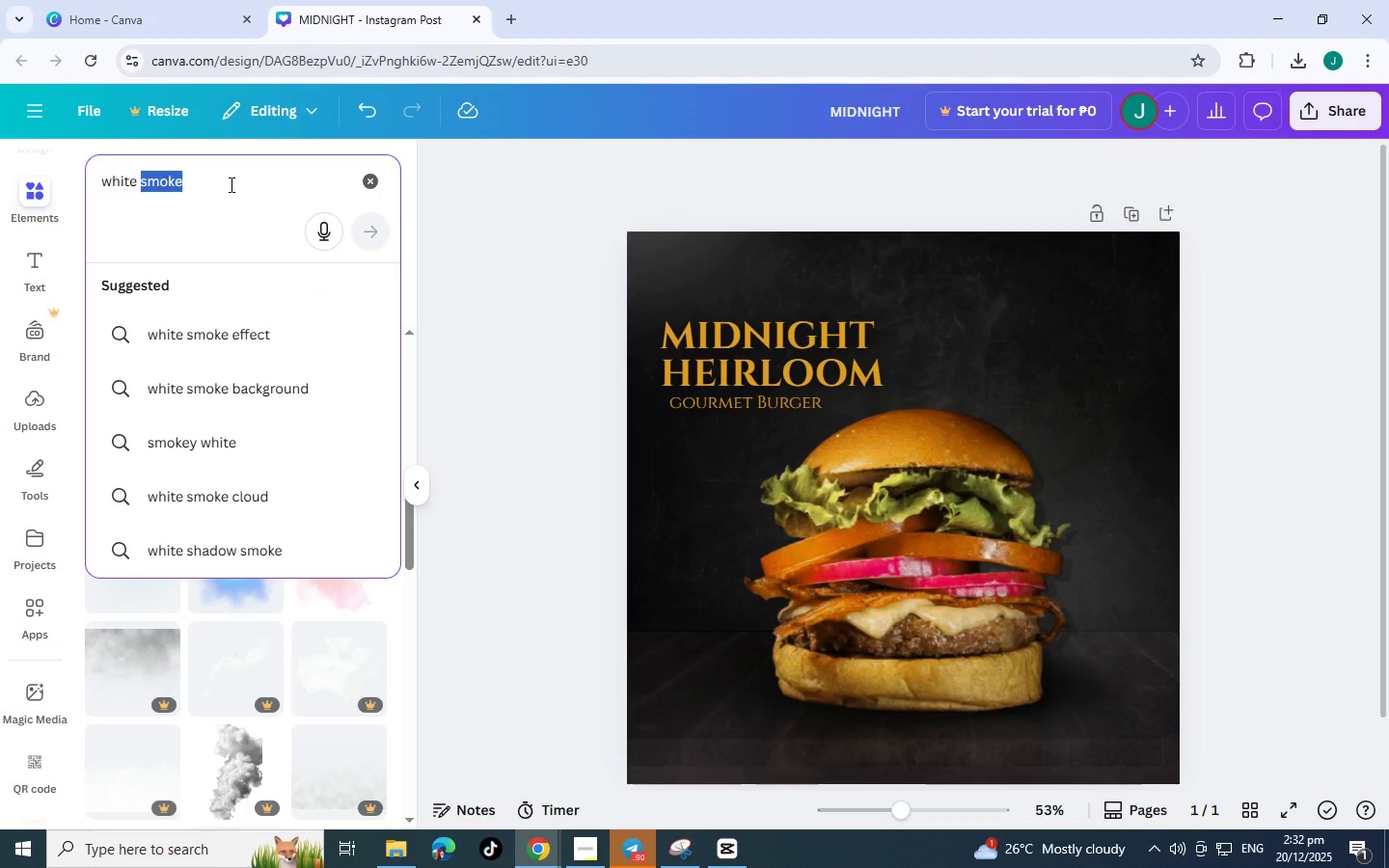 
left_click_drag(start_coordinate=[230, 184], to_coordinate=[0, 176])
 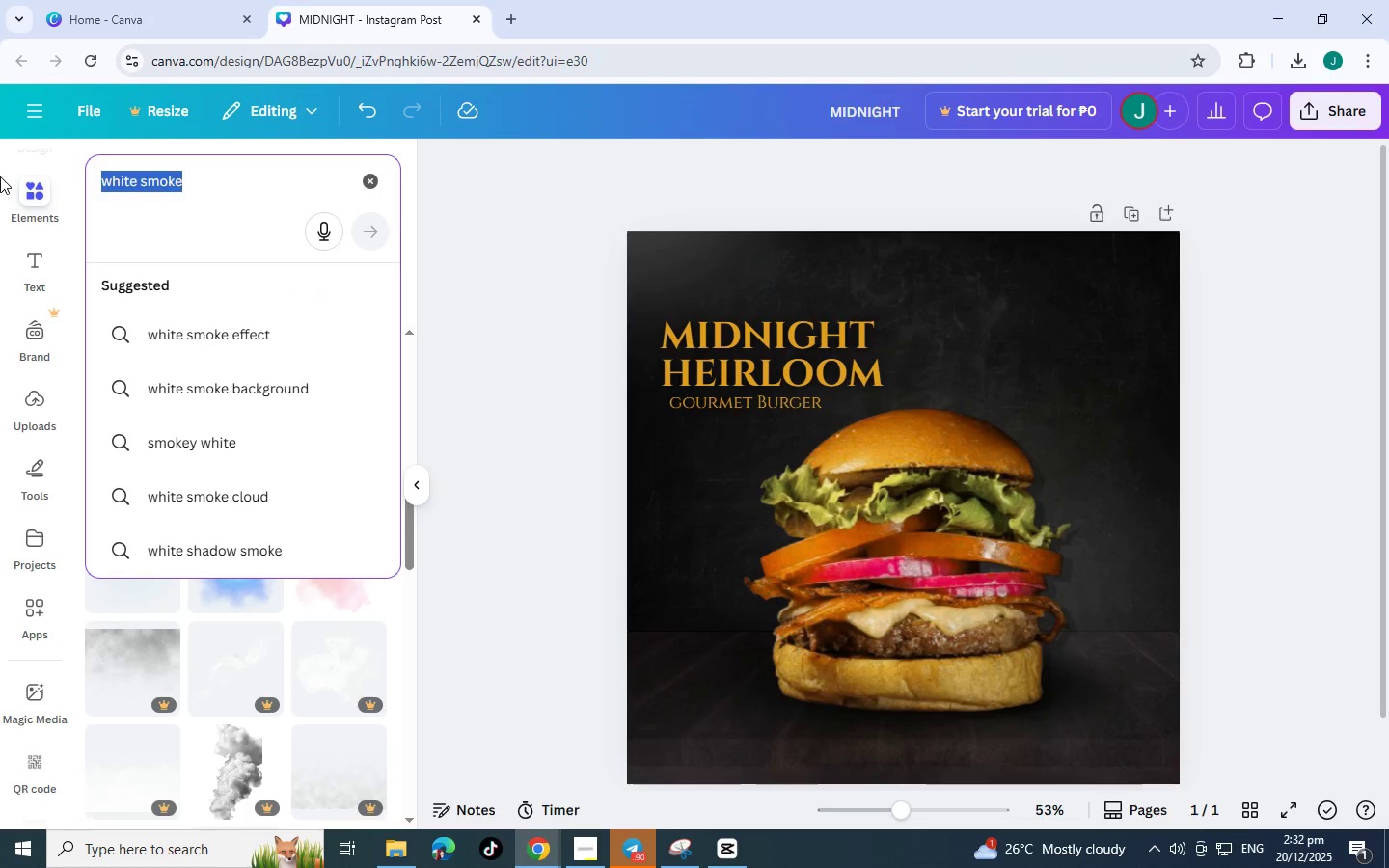 
type(circle)
 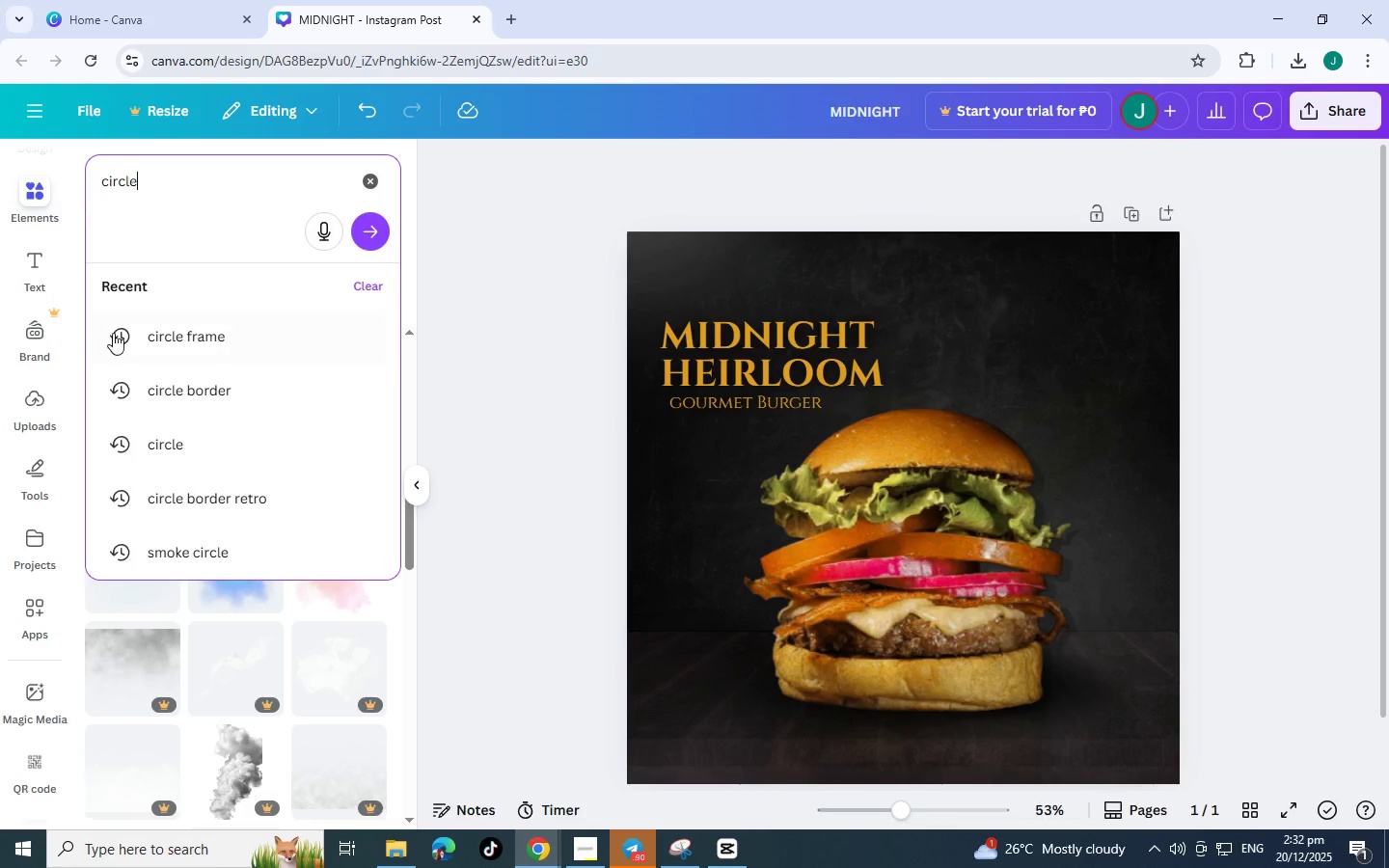 
left_click([163, 333])
 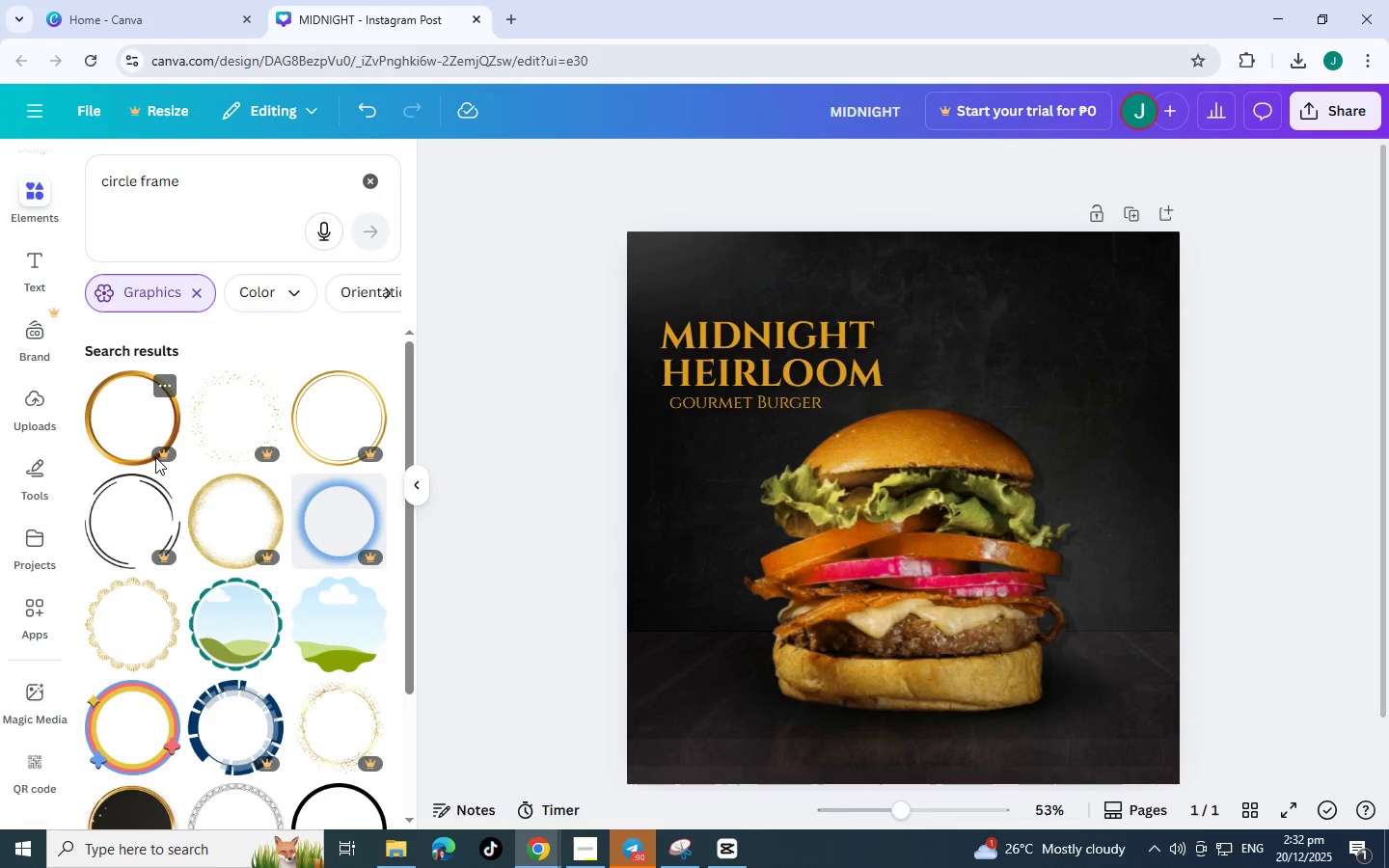 
scroll: coordinate [299, 538], scroll_direction: down, amount: 8.0
 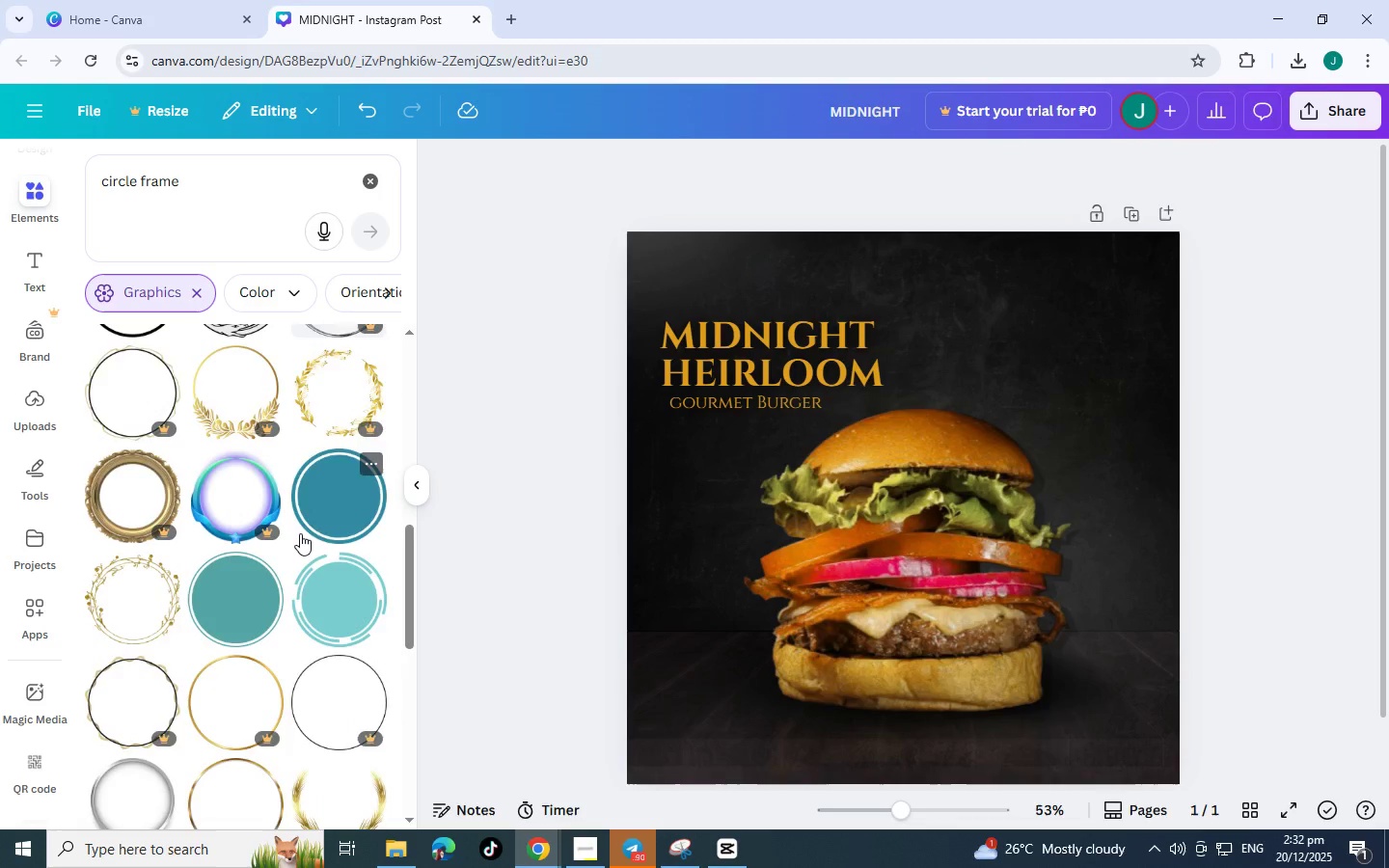 
scroll: coordinate [301, 532], scroll_direction: down, amount: 2.0
 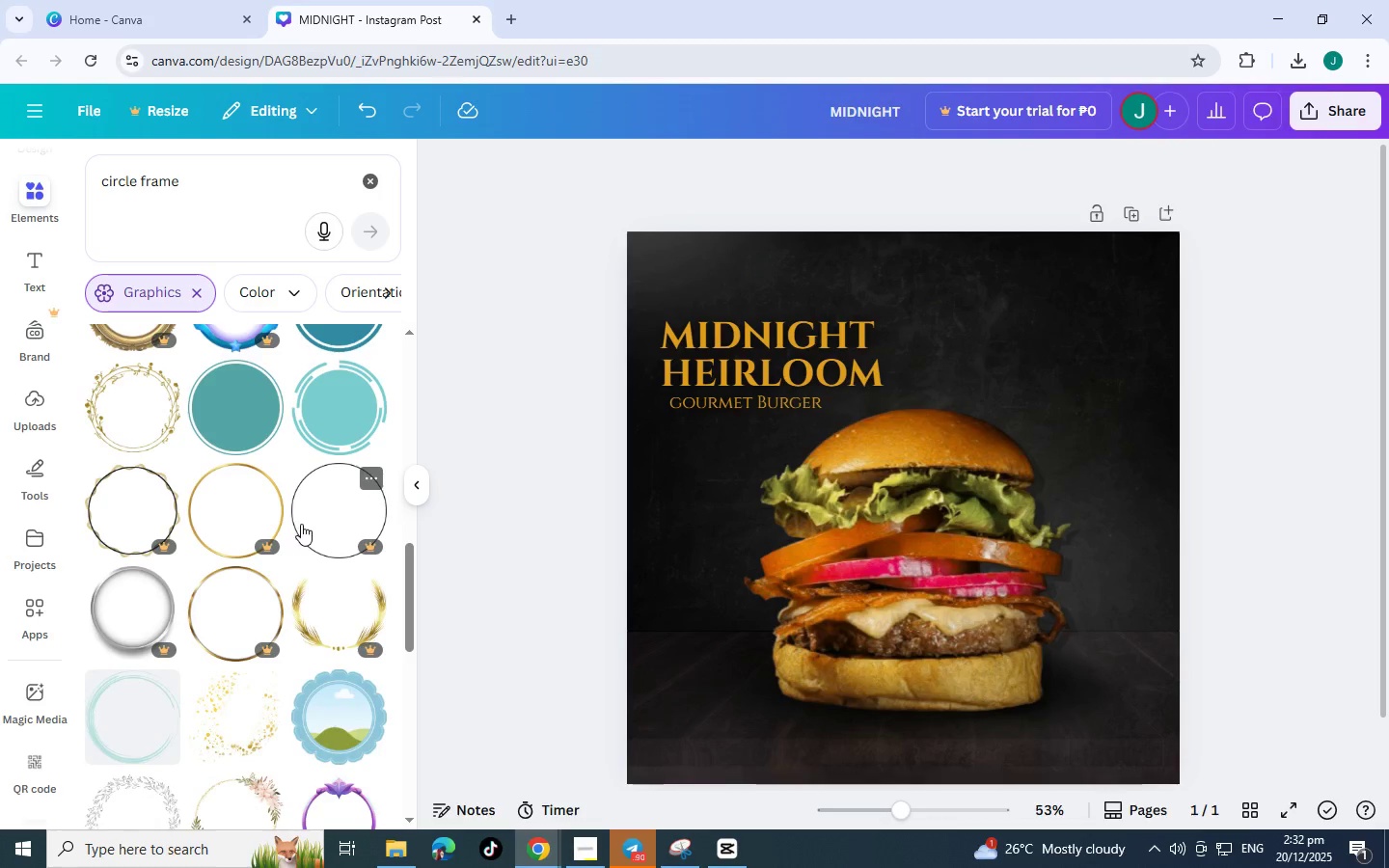 
scroll: coordinate [301, 524], scroll_direction: up, amount: 1.0
 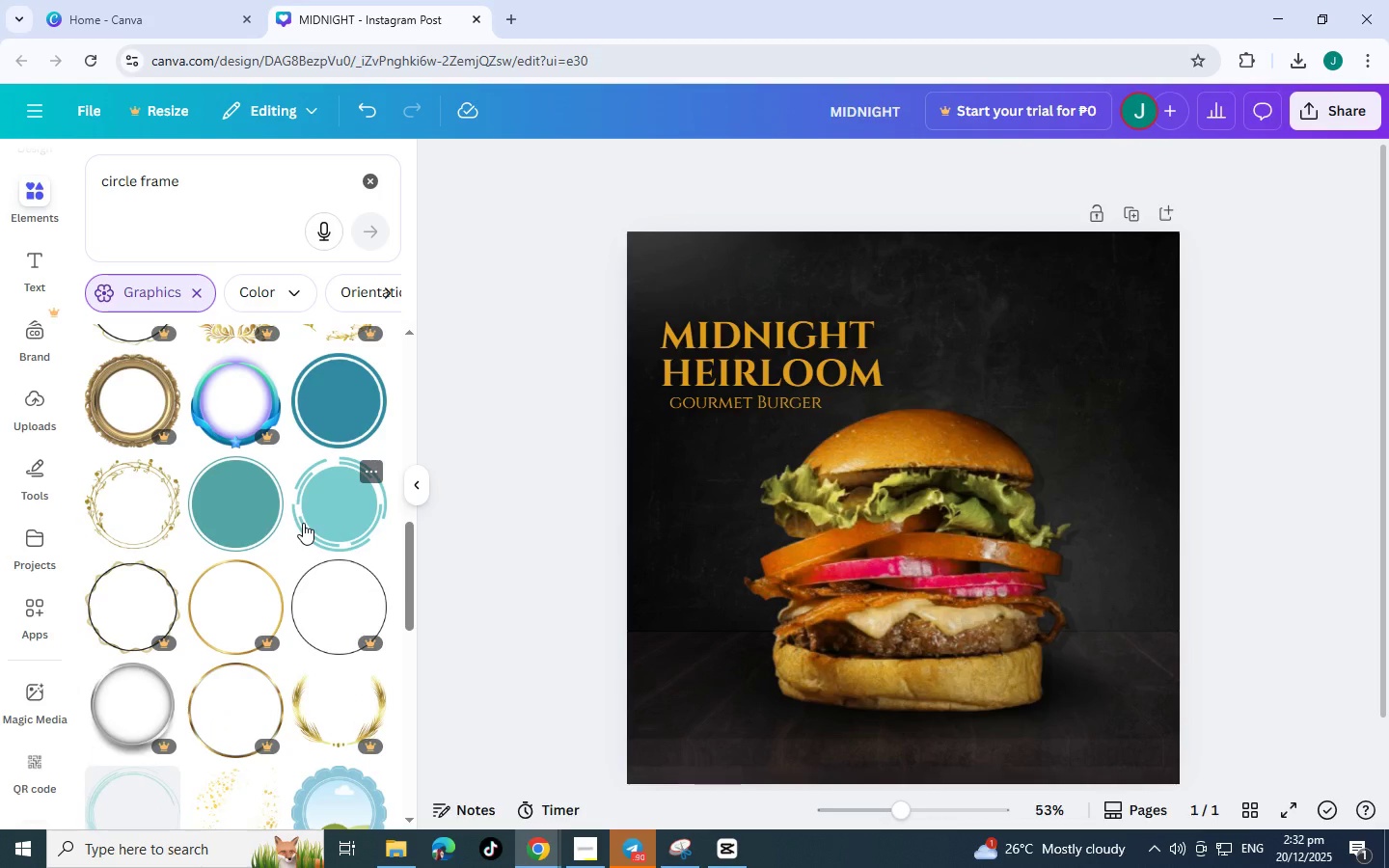 
scroll: coordinate [301, 523], scroll_direction: down, amount: 9.0
 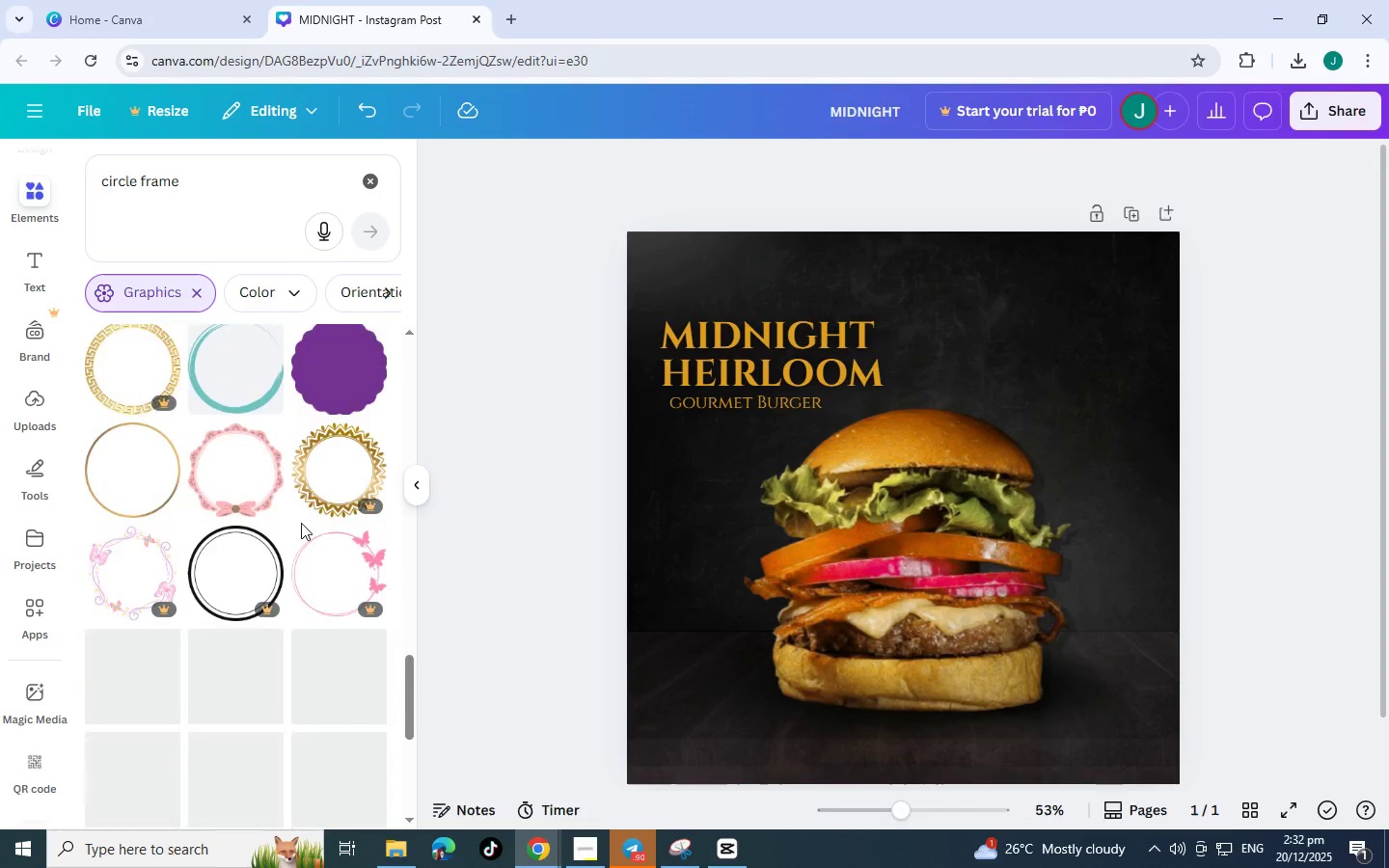 
scroll: coordinate [301, 523], scroll_direction: none, amount: 0.0
 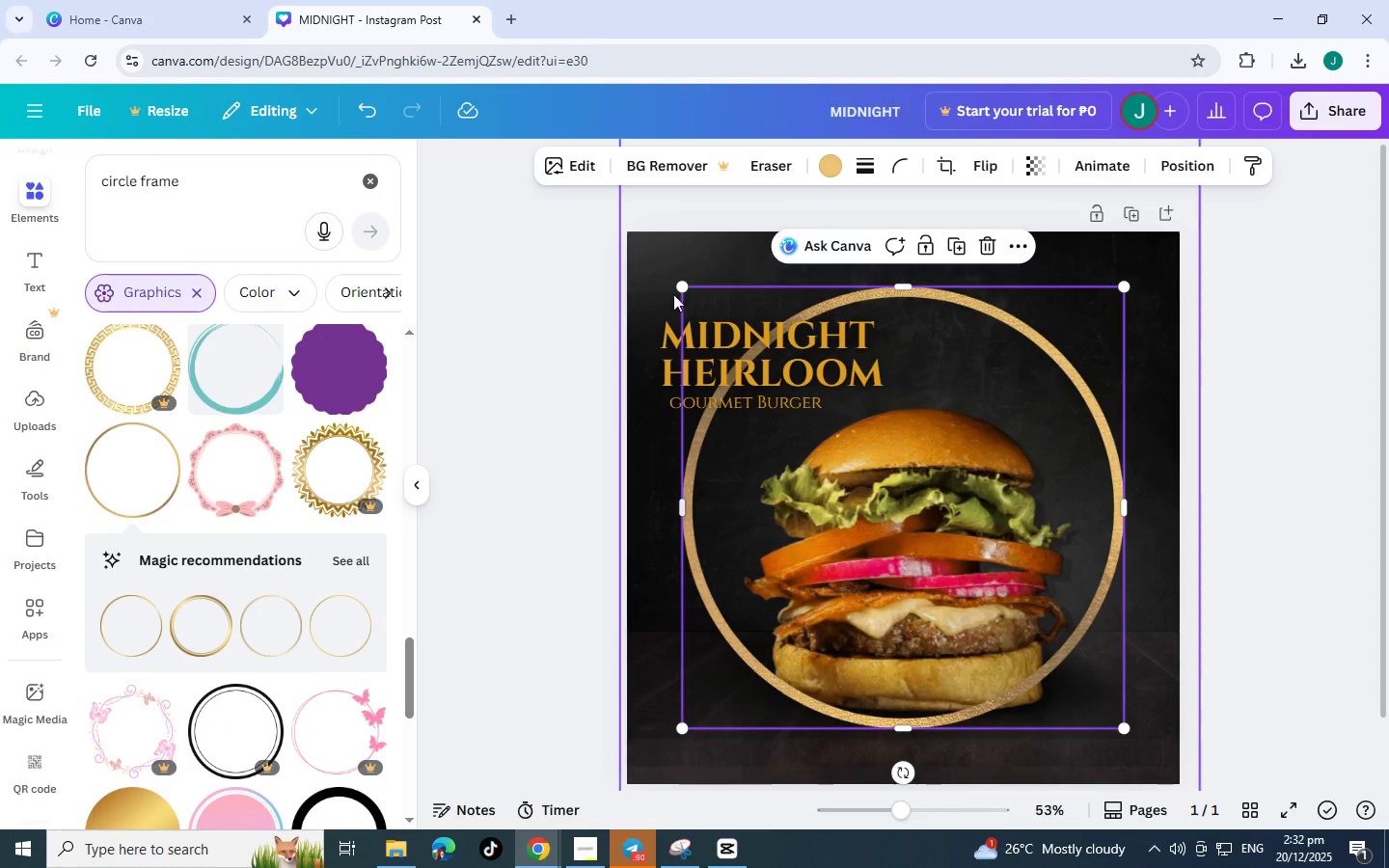 
left_click_drag(start_coordinate=[678, 288], to_coordinate=[996, 494])
 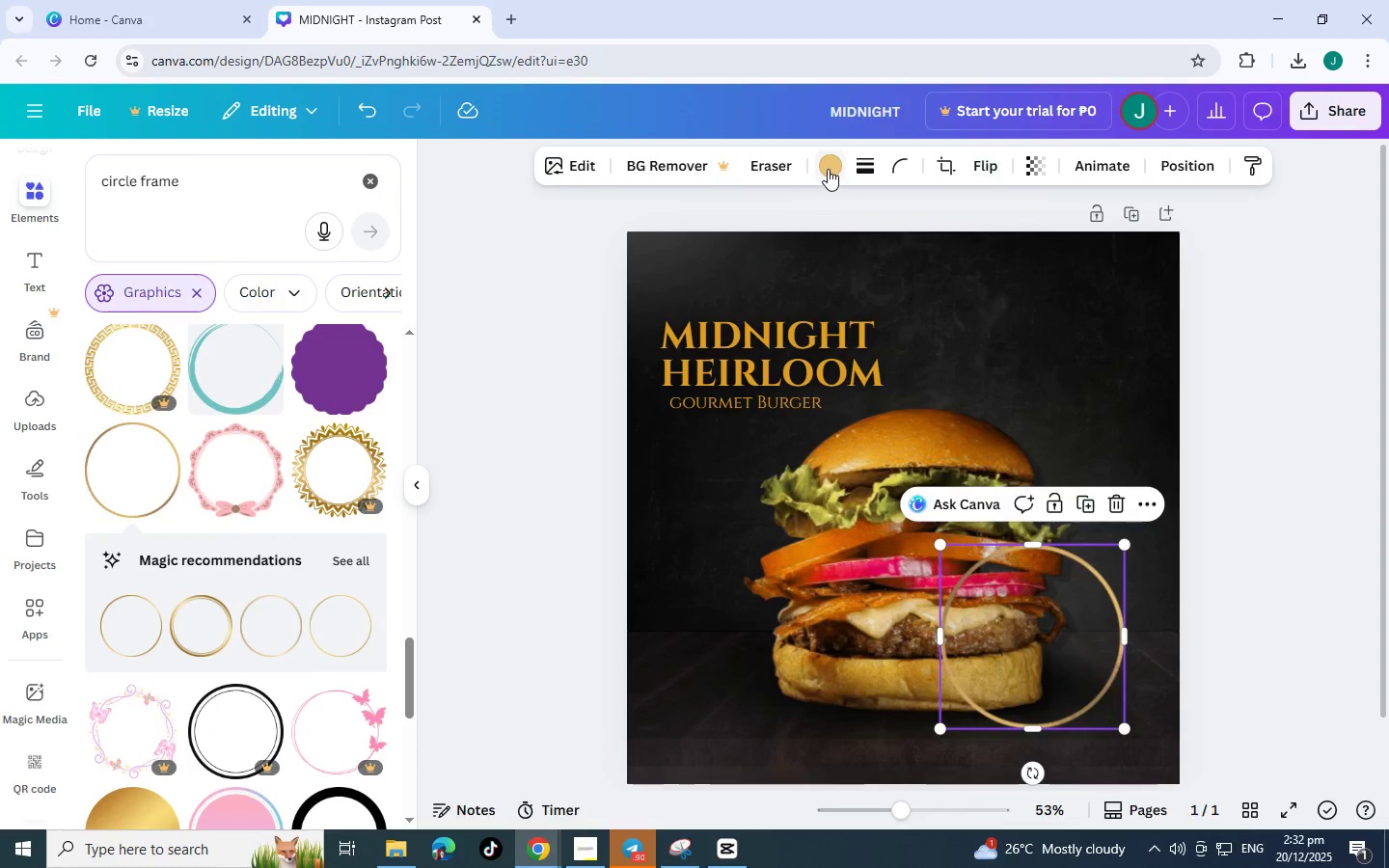 
left_click([828, 169])
 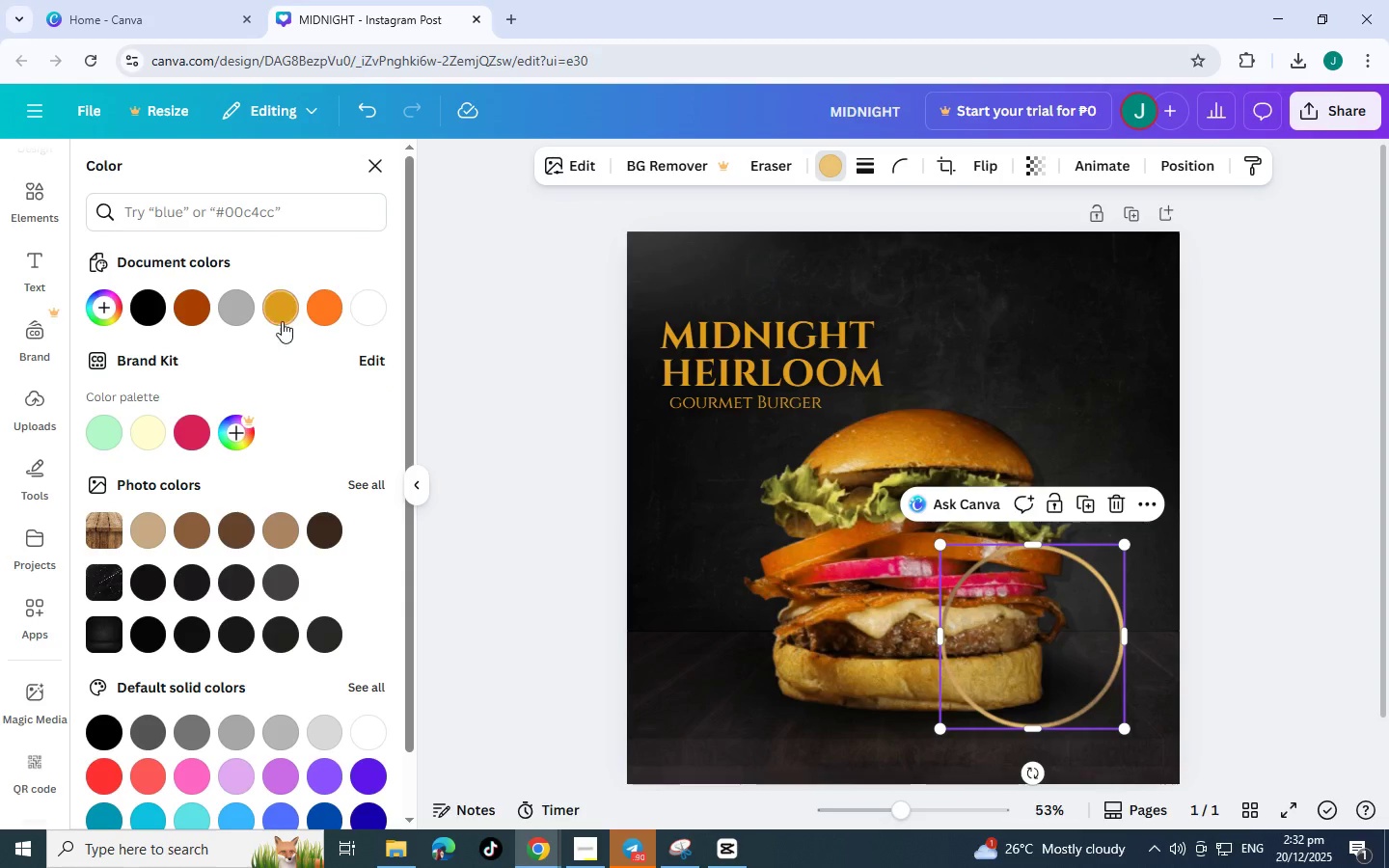 
left_click([282, 321])
 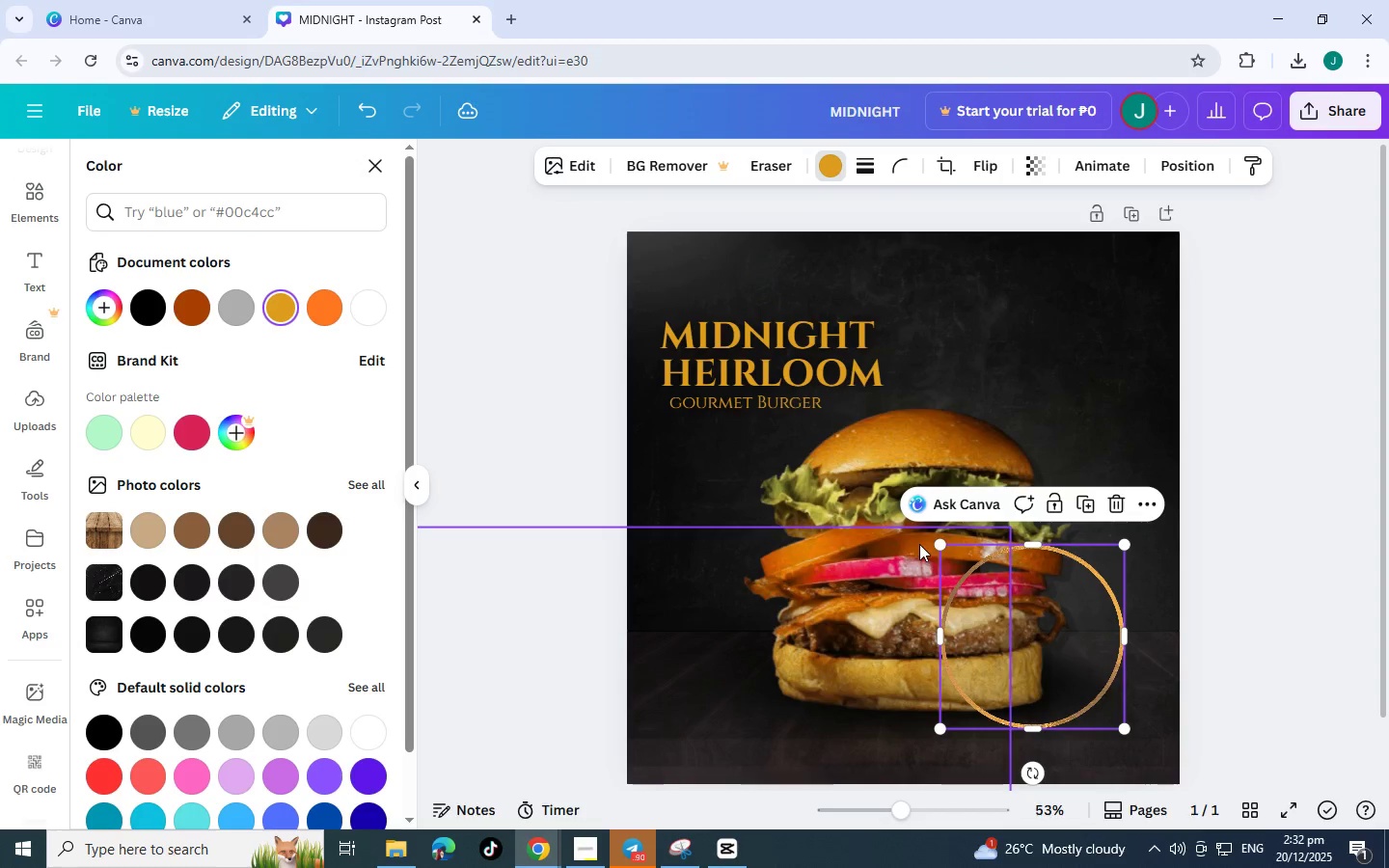 
left_click_drag(start_coordinate=[940, 544], to_coordinate=[1052, 600])
 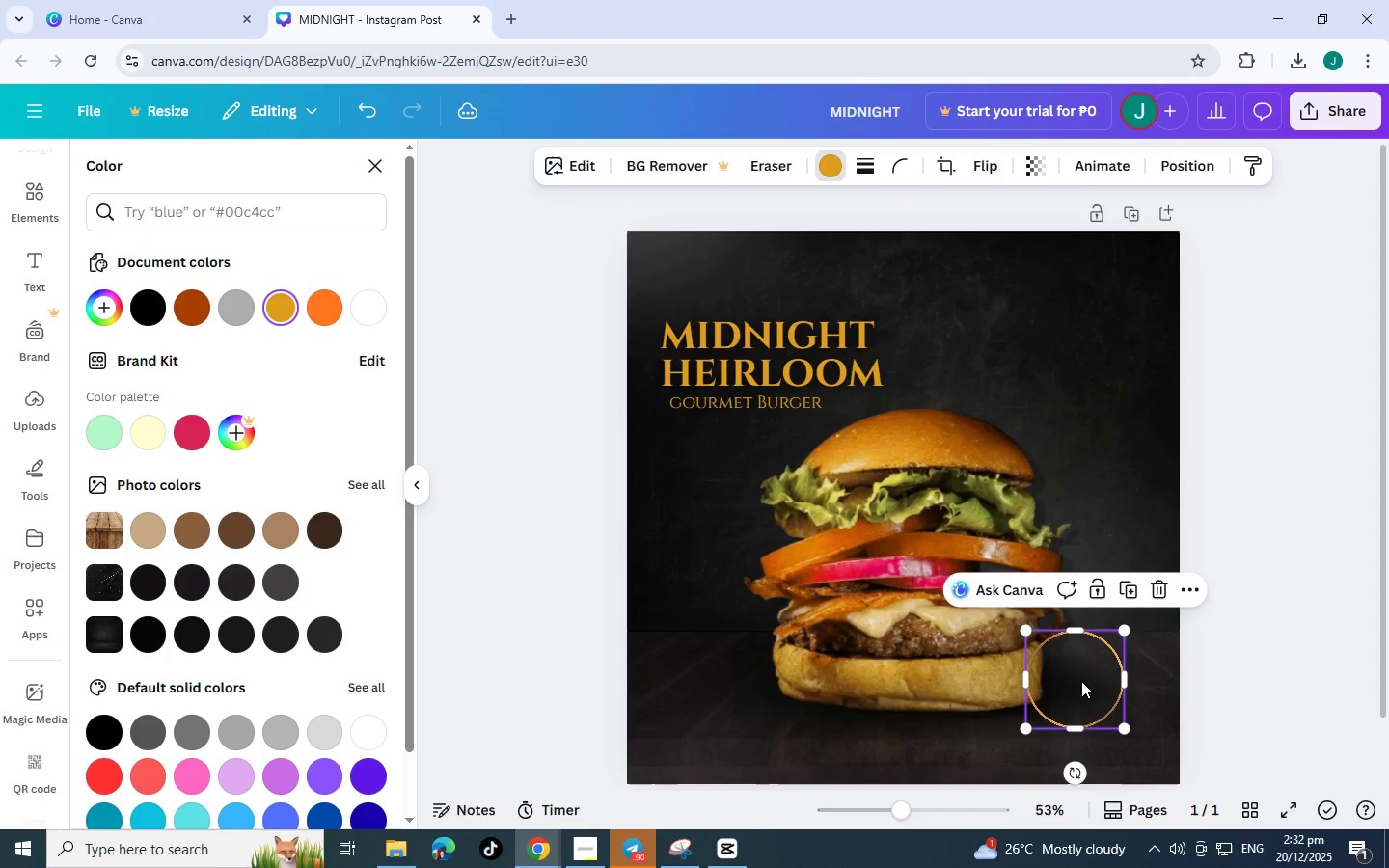 
left_click_drag(start_coordinate=[1081, 681], to_coordinate=[908, 283])
 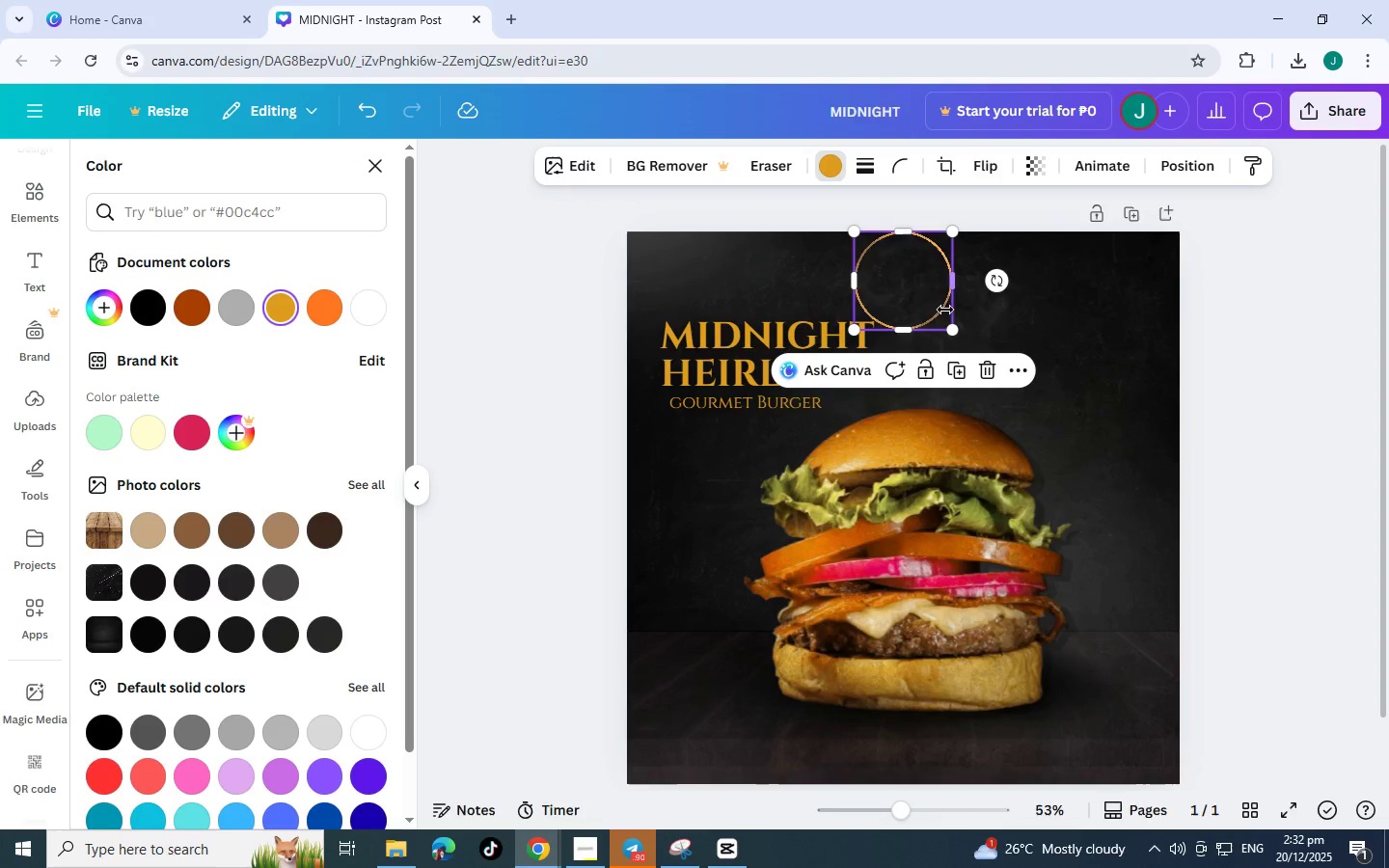 
left_click([908, 283])
 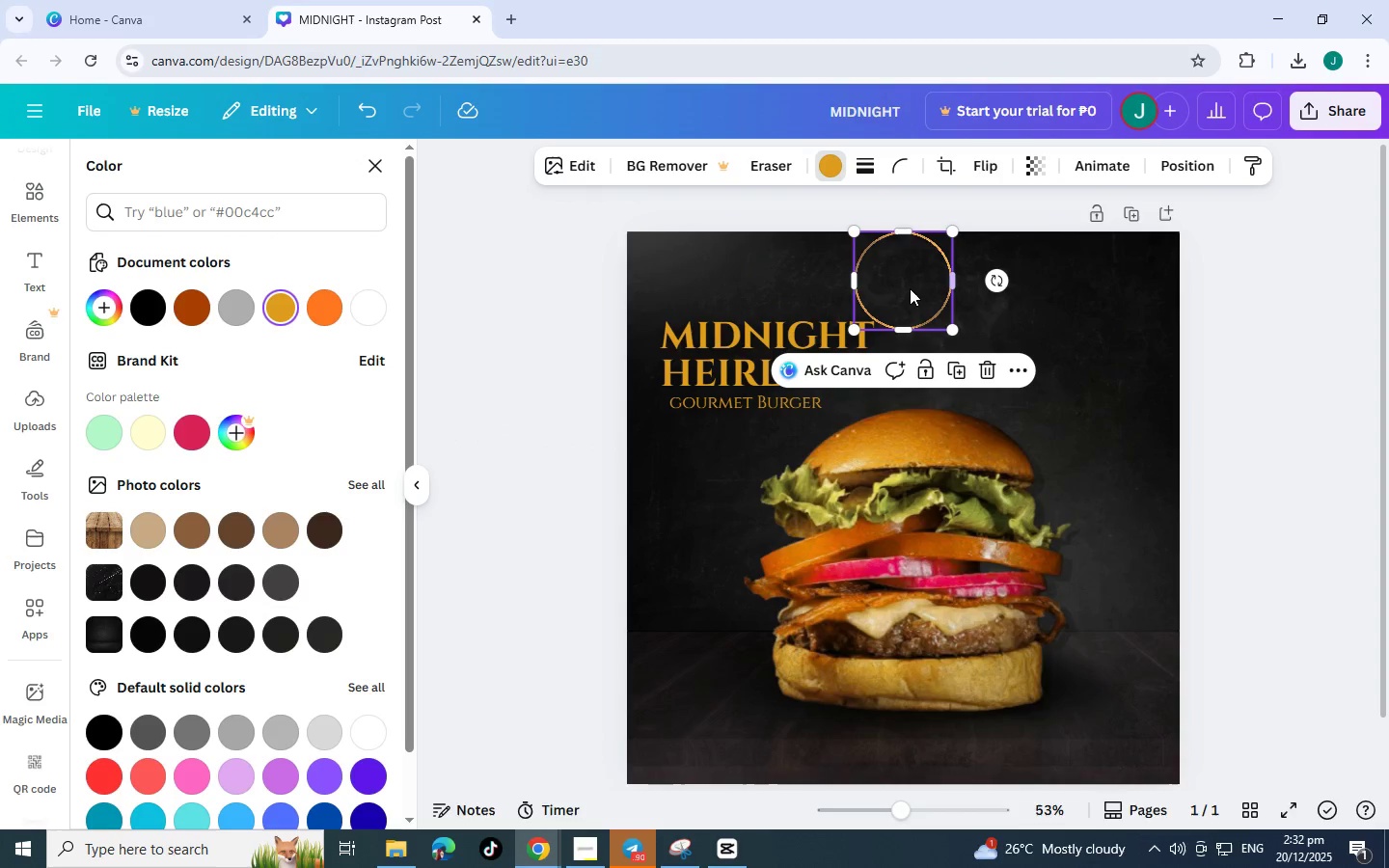 
left_click_drag(start_coordinate=[914, 288], to_coordinate=[924, 297])
 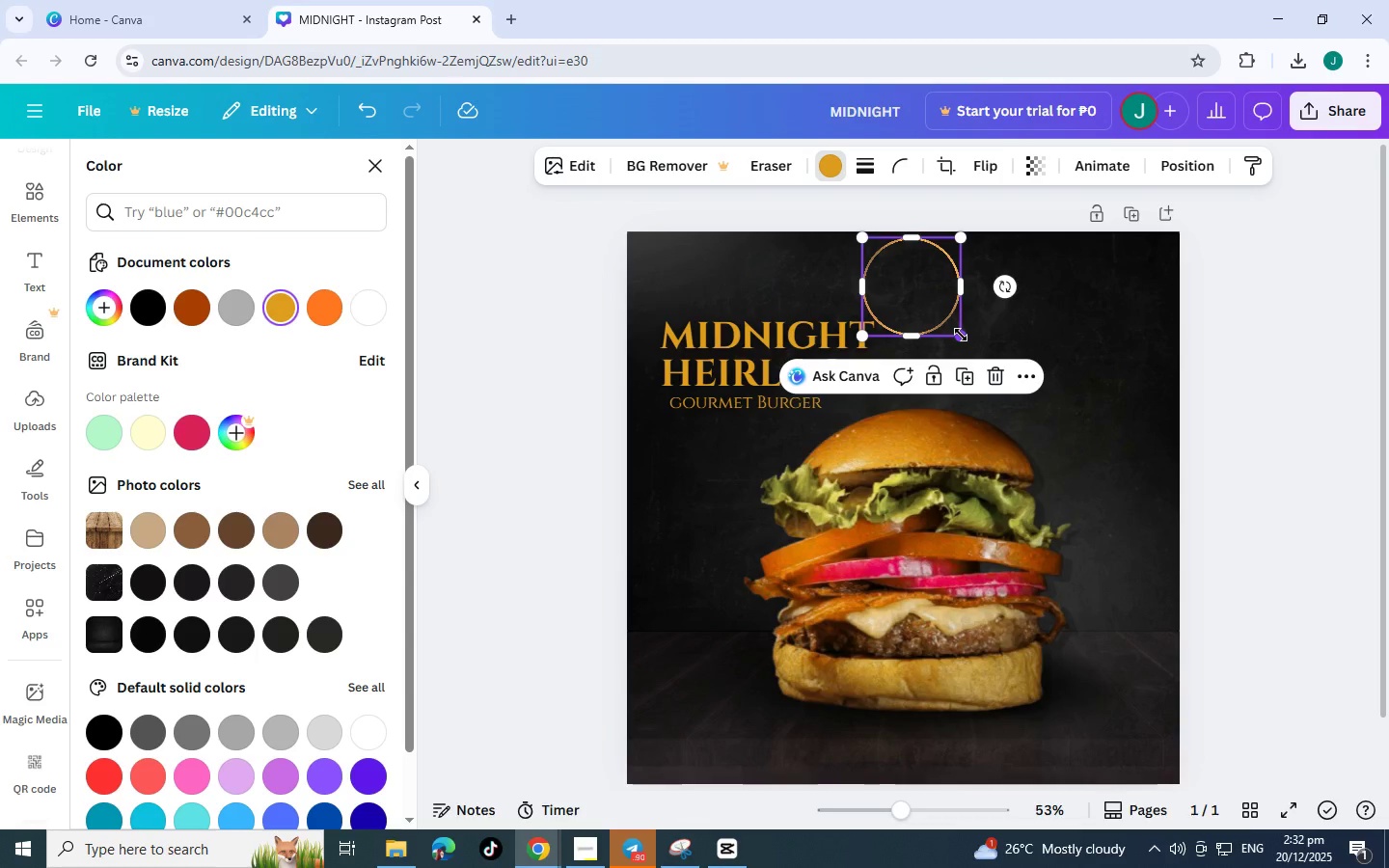 
left_click_drag(start_coordinate=[961, 335], to_coordinate=[939, 319])
 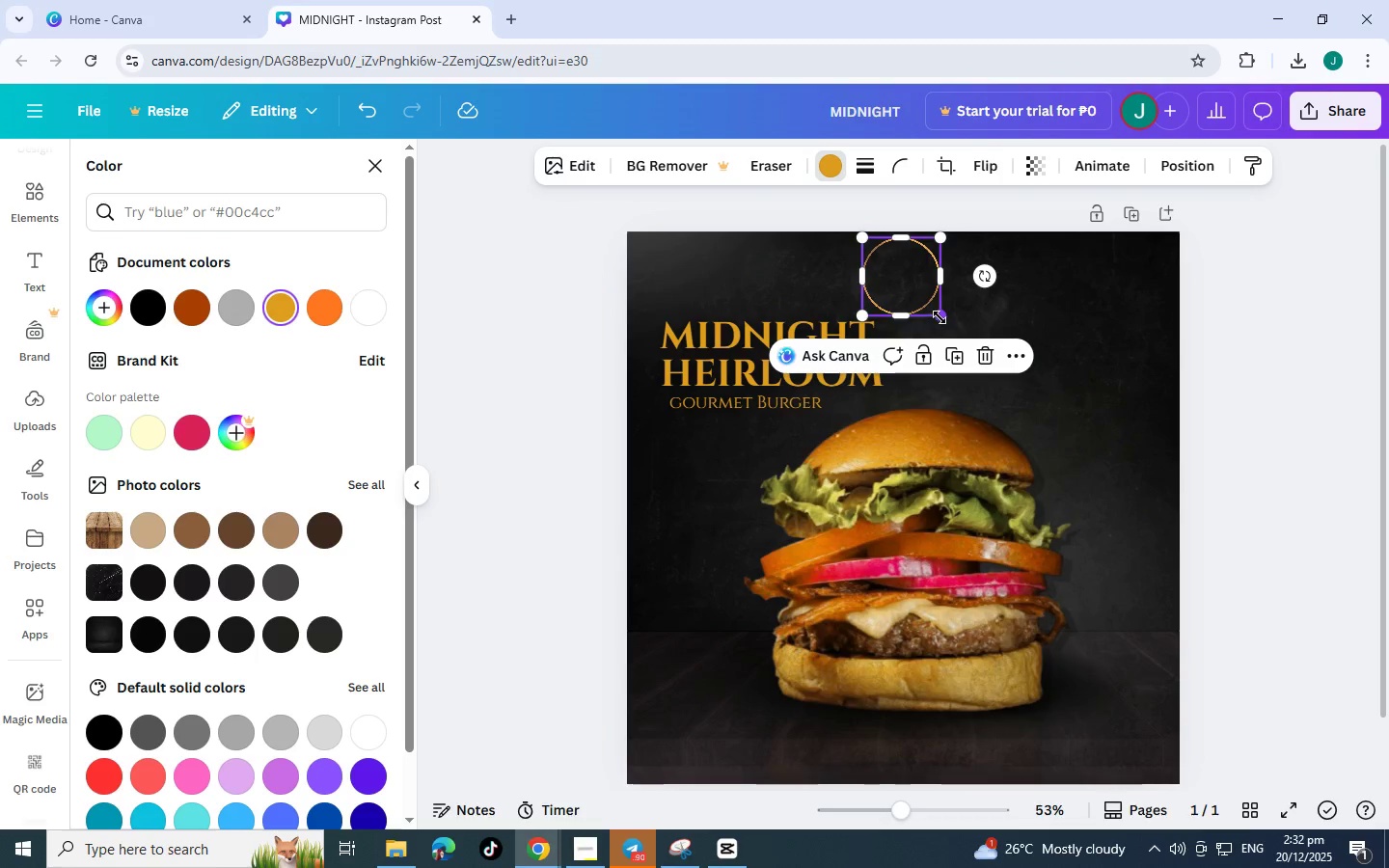 
left_click_drag(start_coordinate=[939, 319], to_coordinate=[952, 319])
 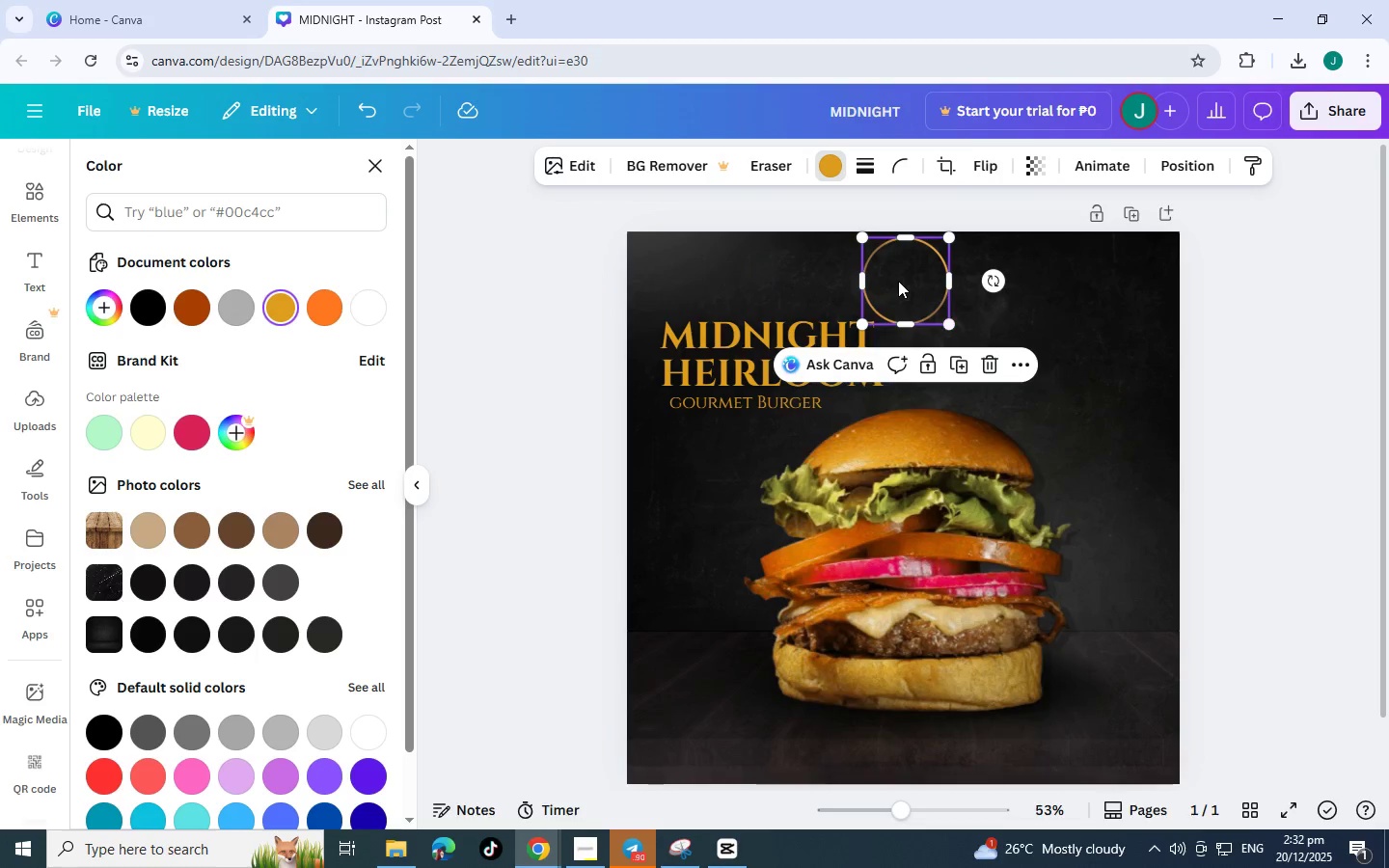 
left_click_drag(start_coordinate=[896, 281], to_coordinate=[898, 286])
 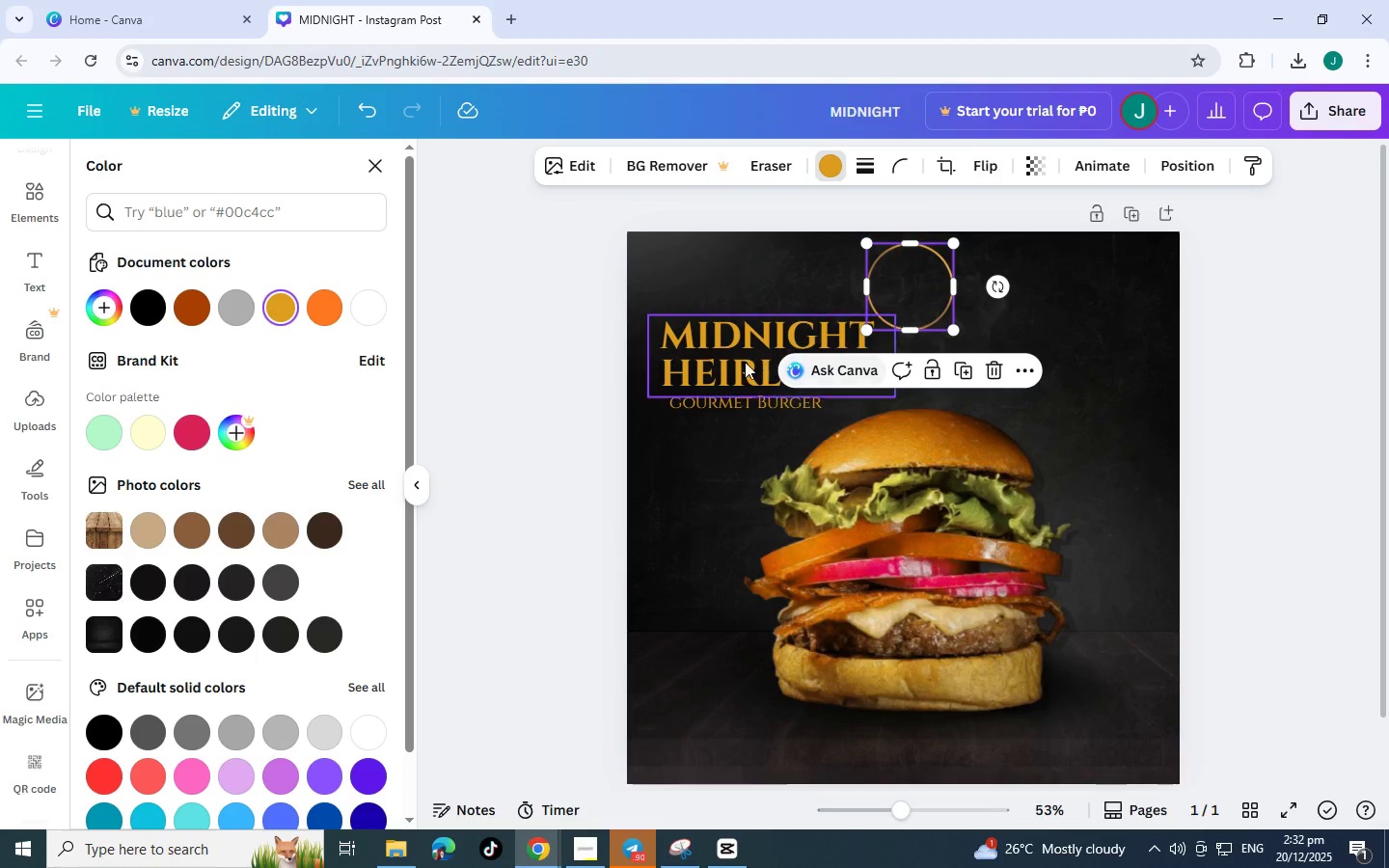 
left_click([745, 362])
 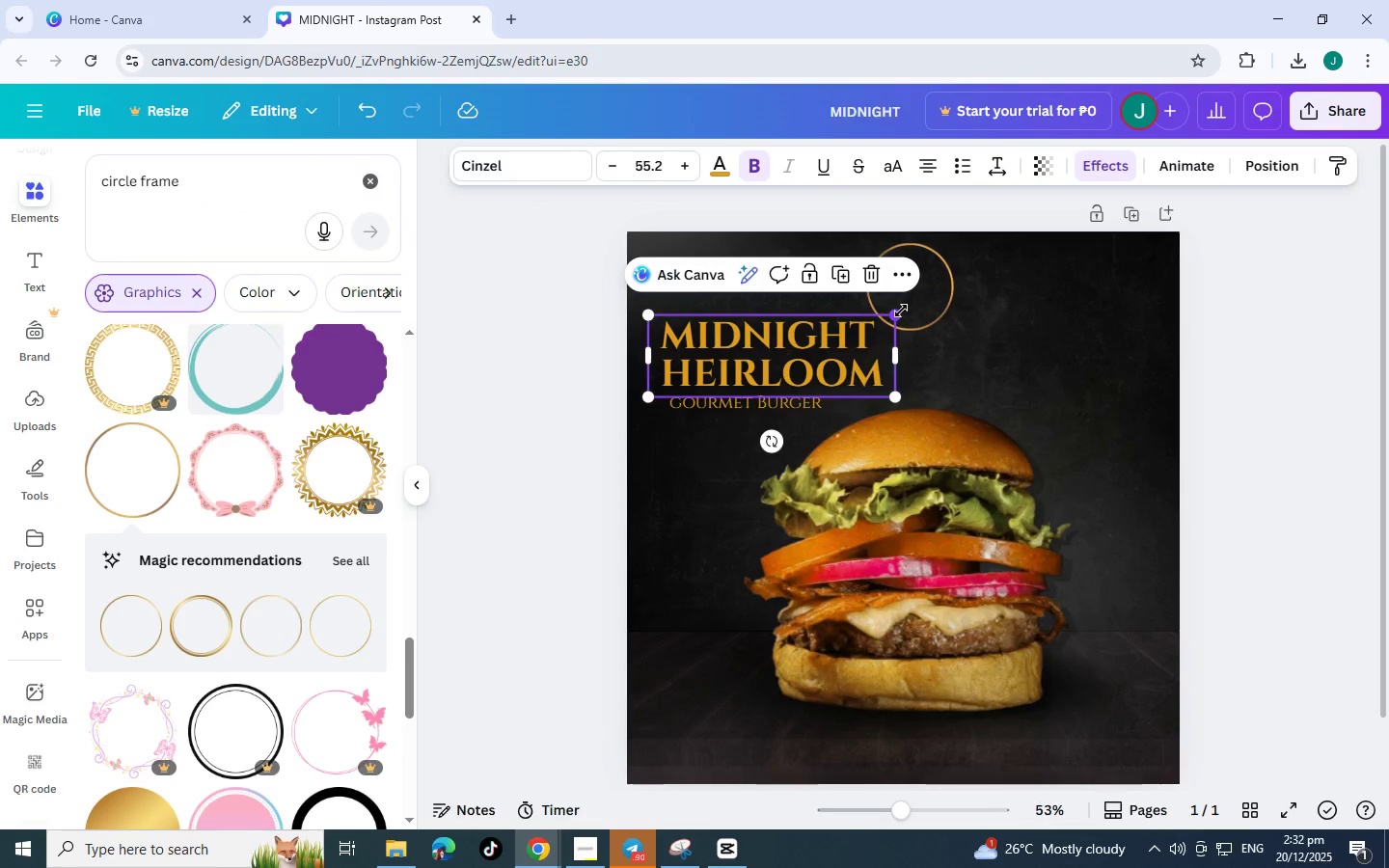 
left_click_drag(start_coordinate=[900, 311], to_coordinate=[892, 316])
 